 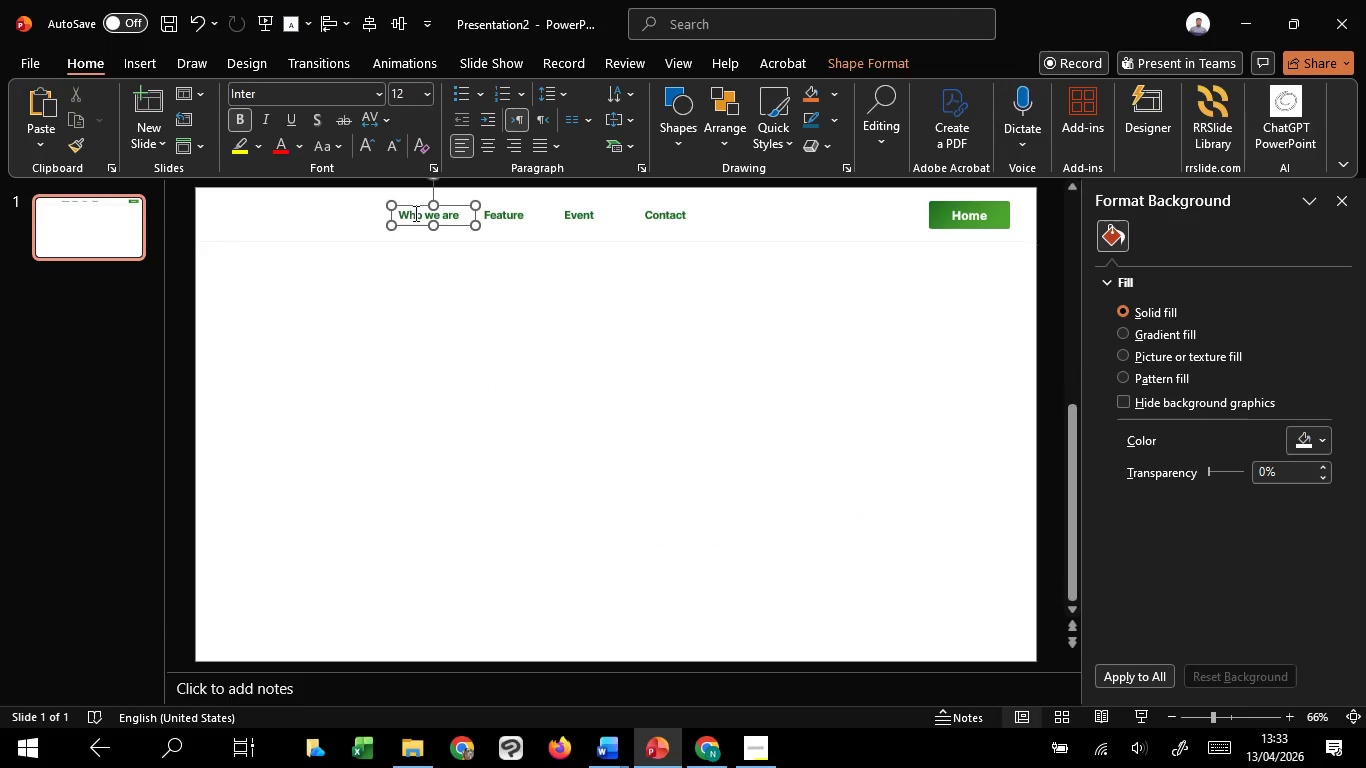 
left_click([436, 394])
 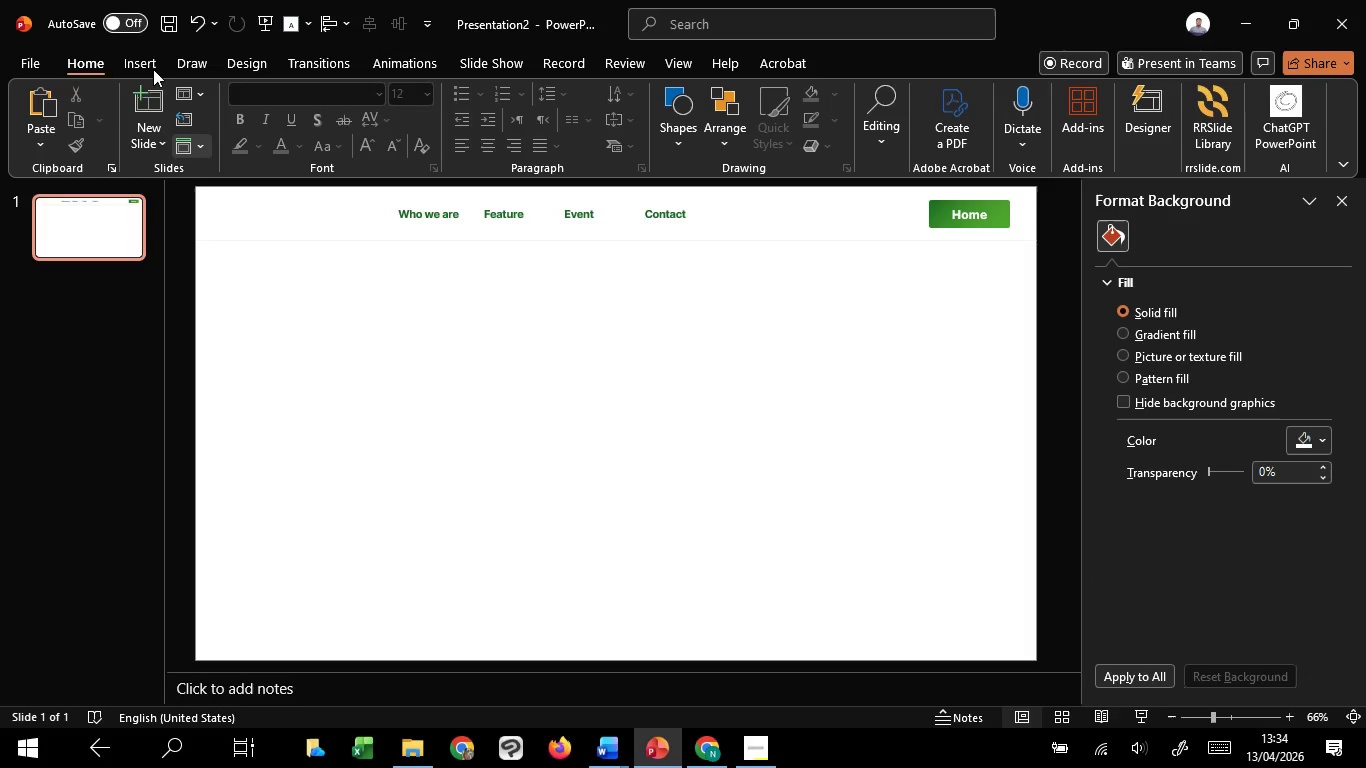 
left_click([153, 68])
 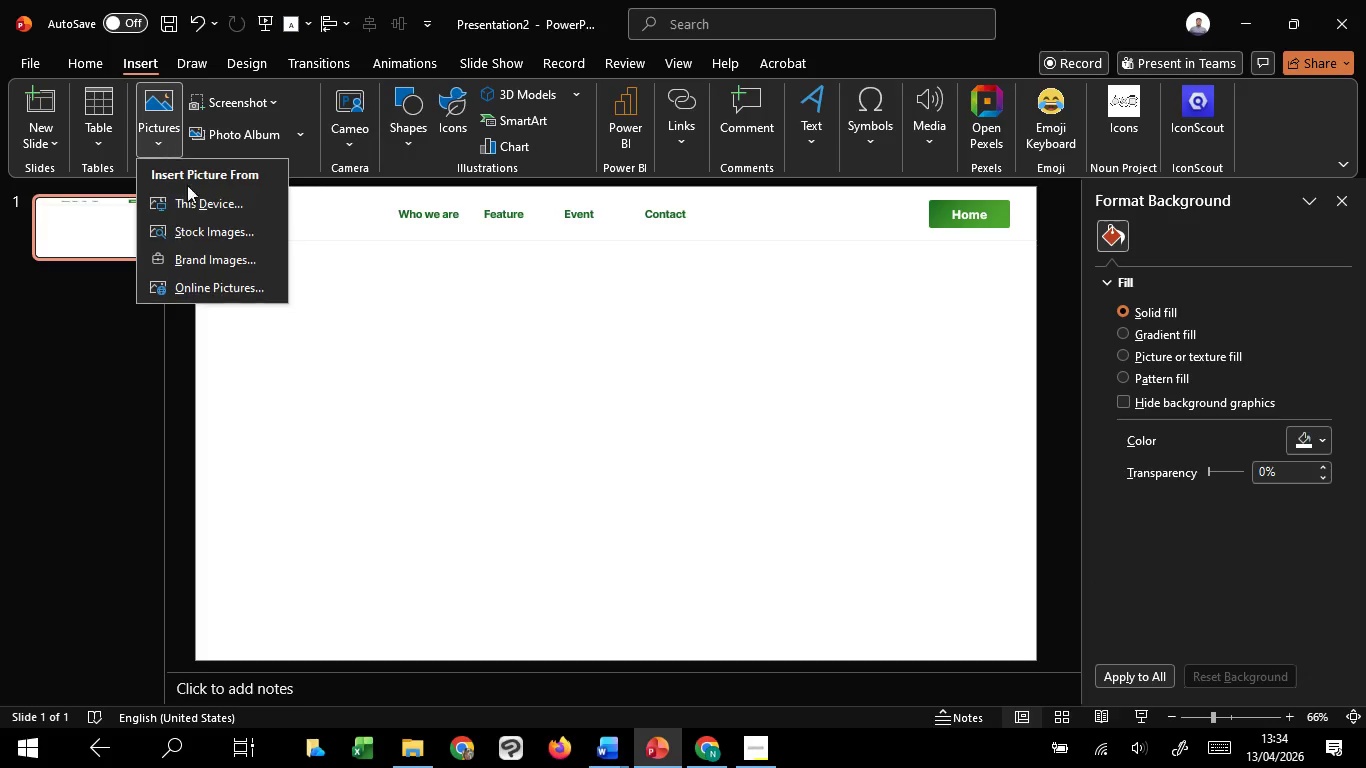 
left_click([200, 207])
 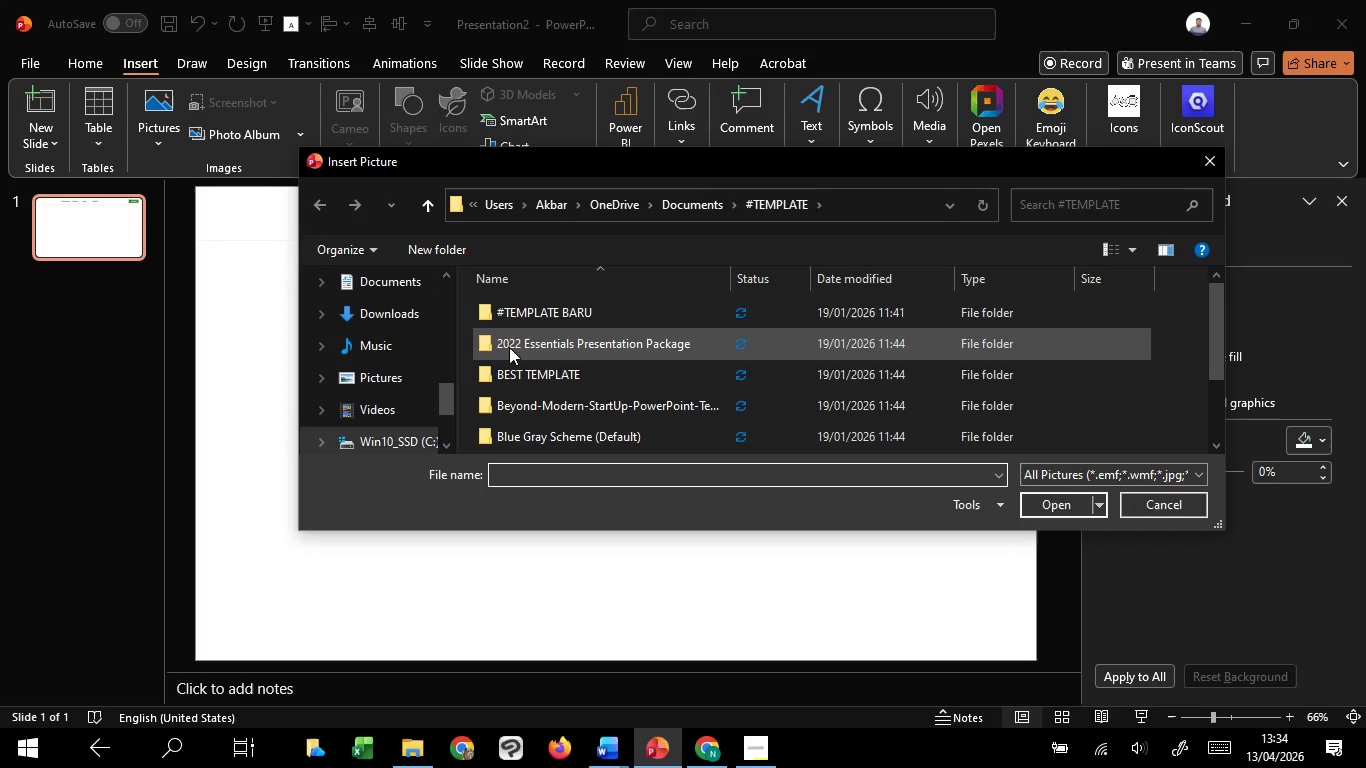 
left_click([427, 317])
 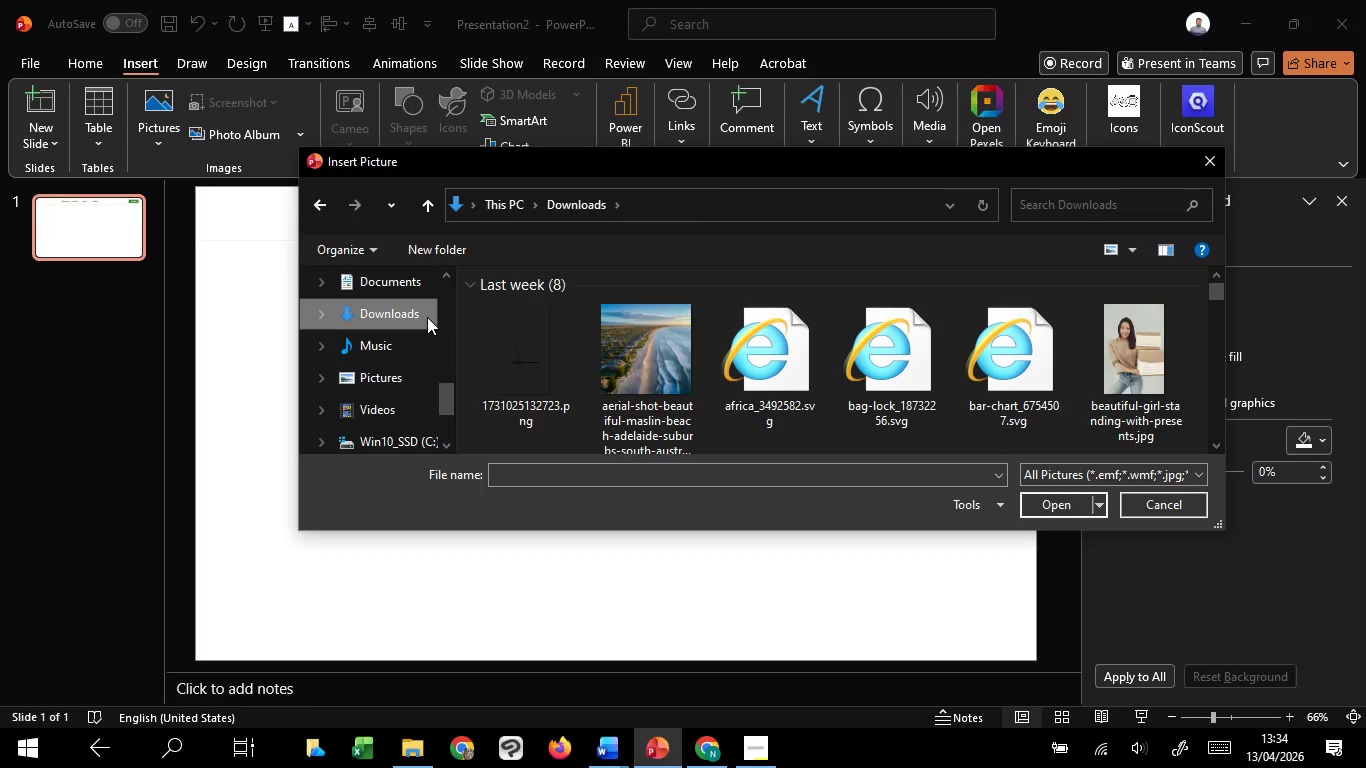 
wait(11.95)
 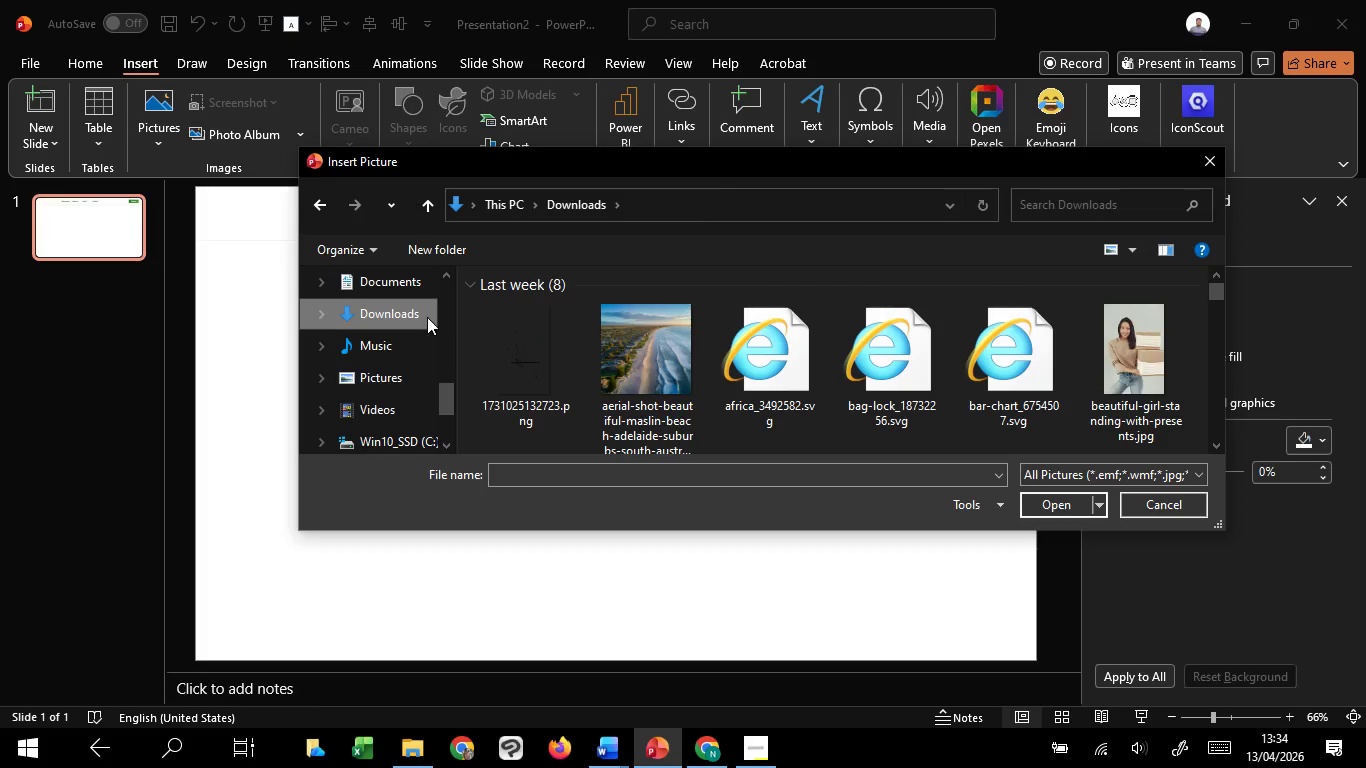 
scroll: coordinate [839, 375], scroll_direction: down, amount: 3.0
 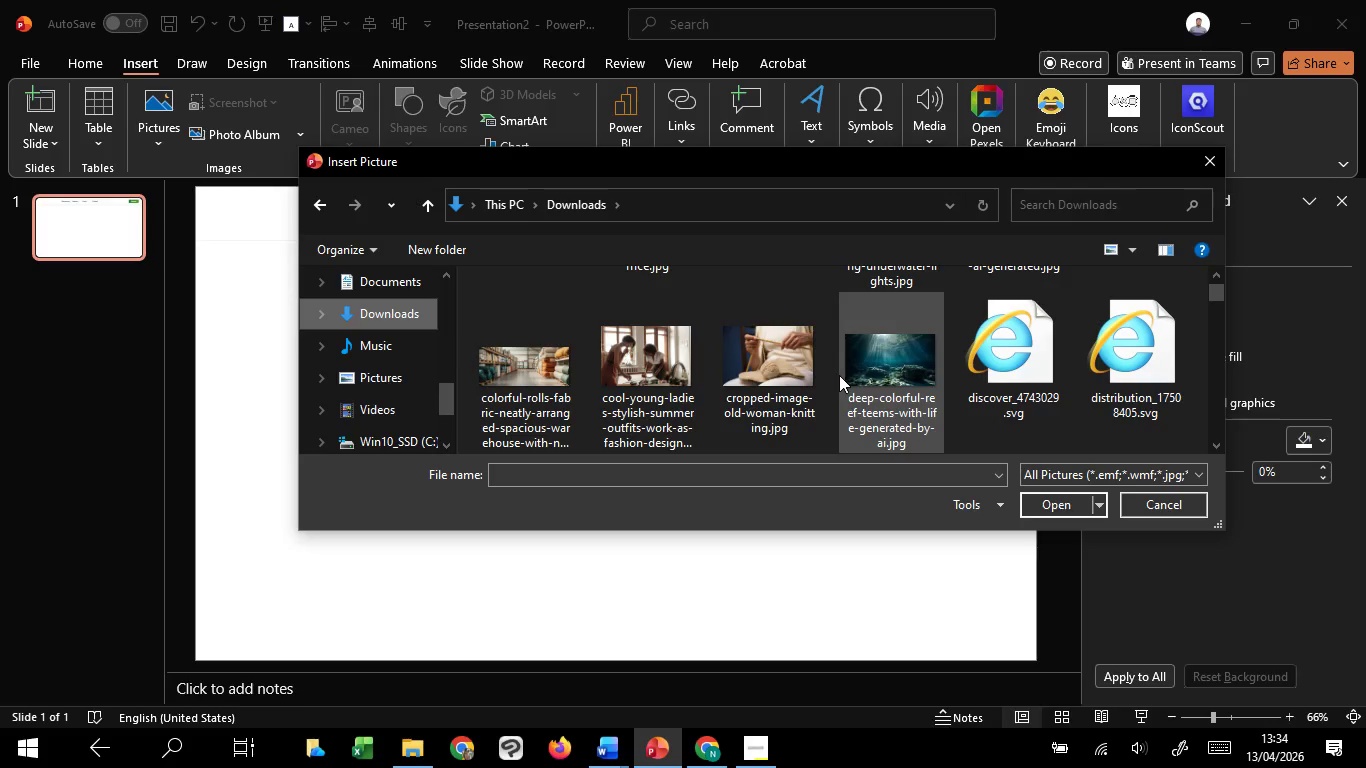 
scroll: coordinate [839, 375], scroll_direction: up, amount: 7.0
 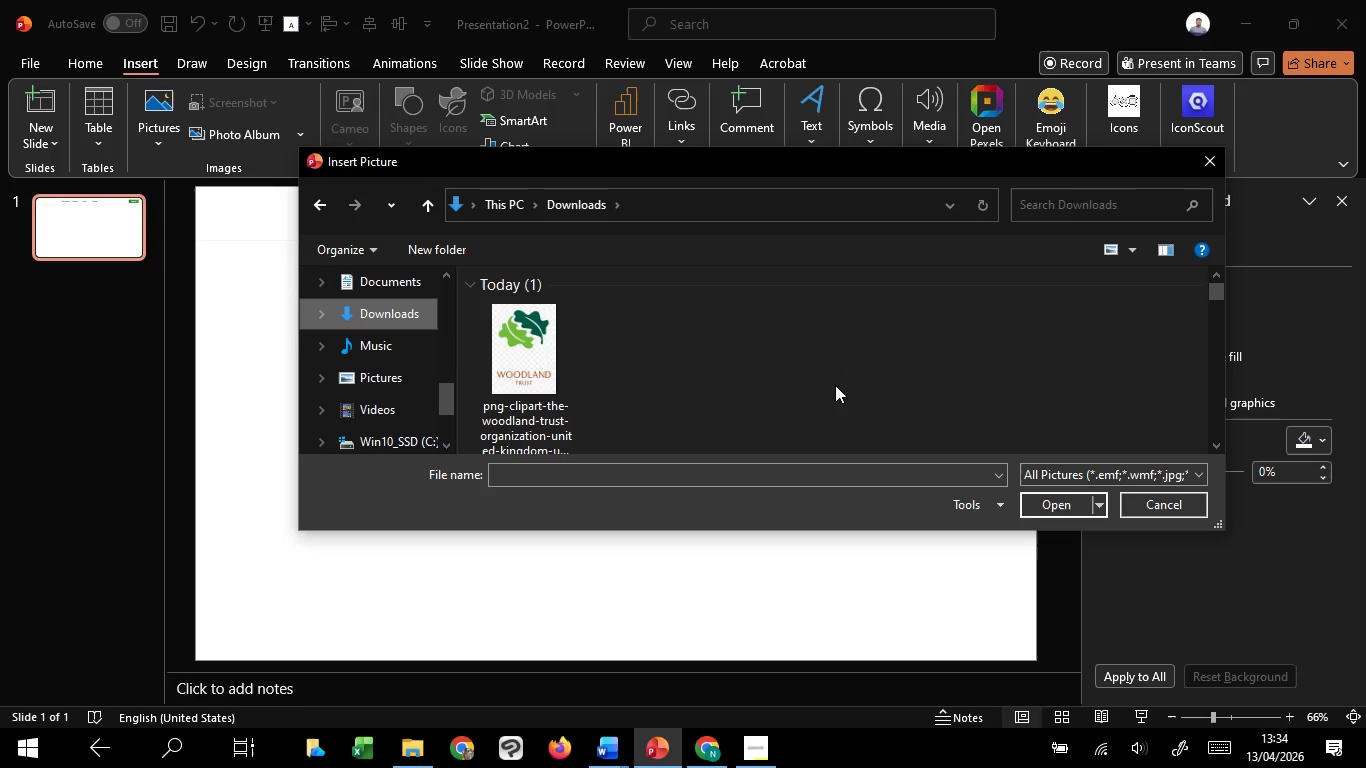 
wait(8.02)
 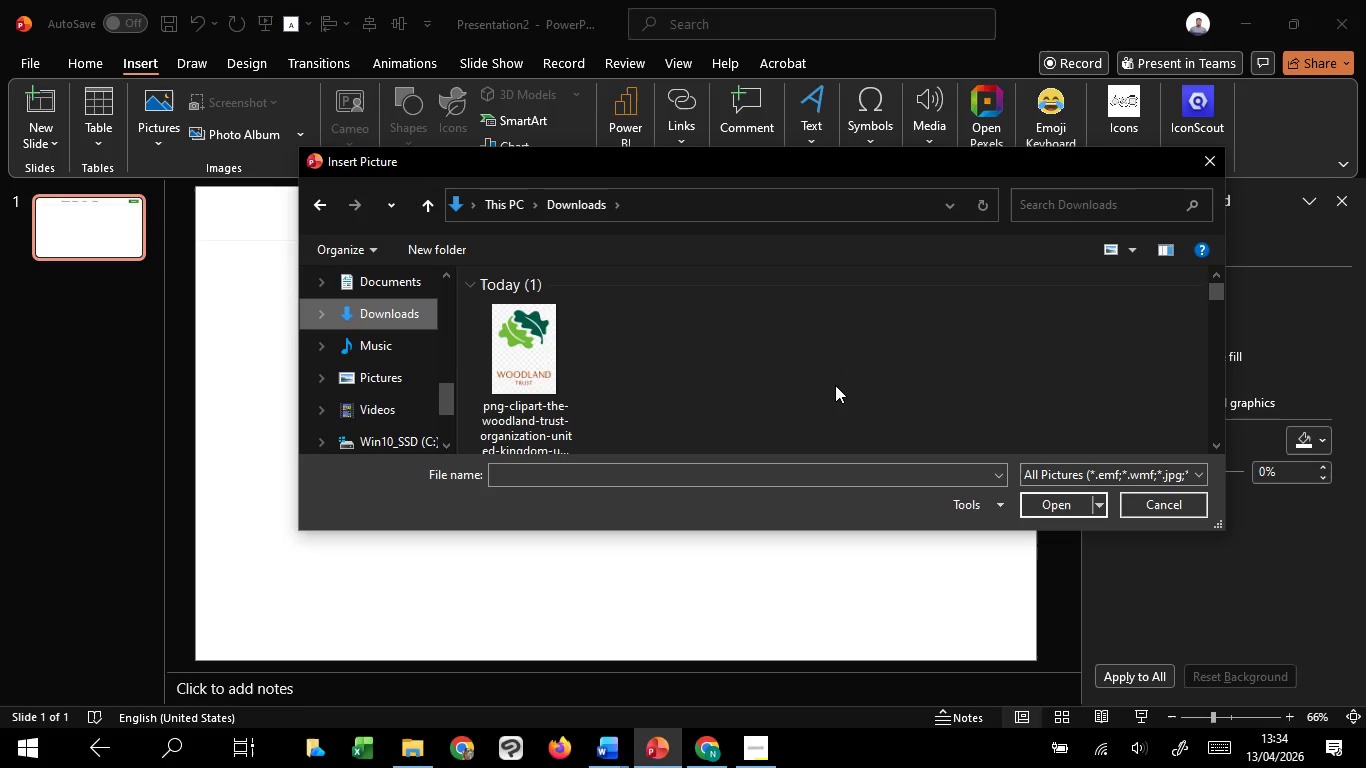 
left_click([534, 338])
 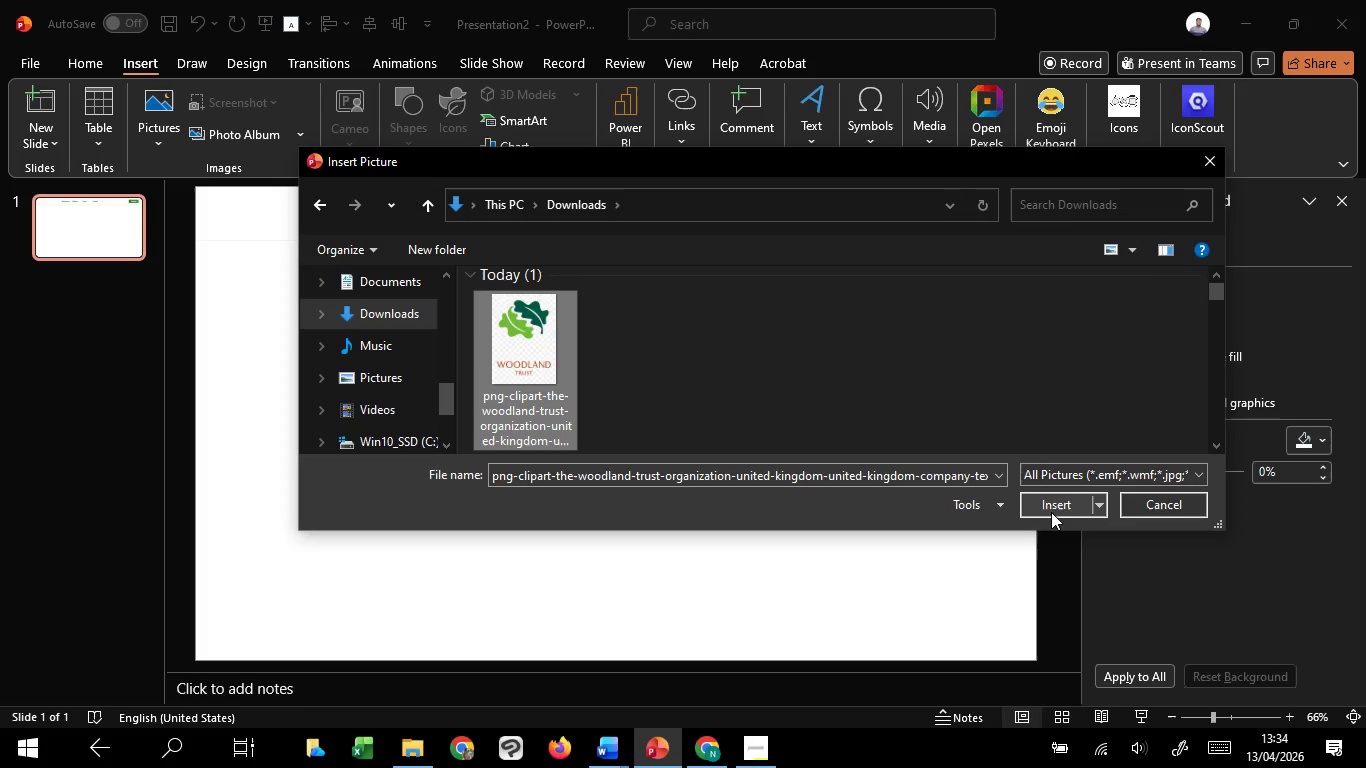 
left_click([1051, 509])
 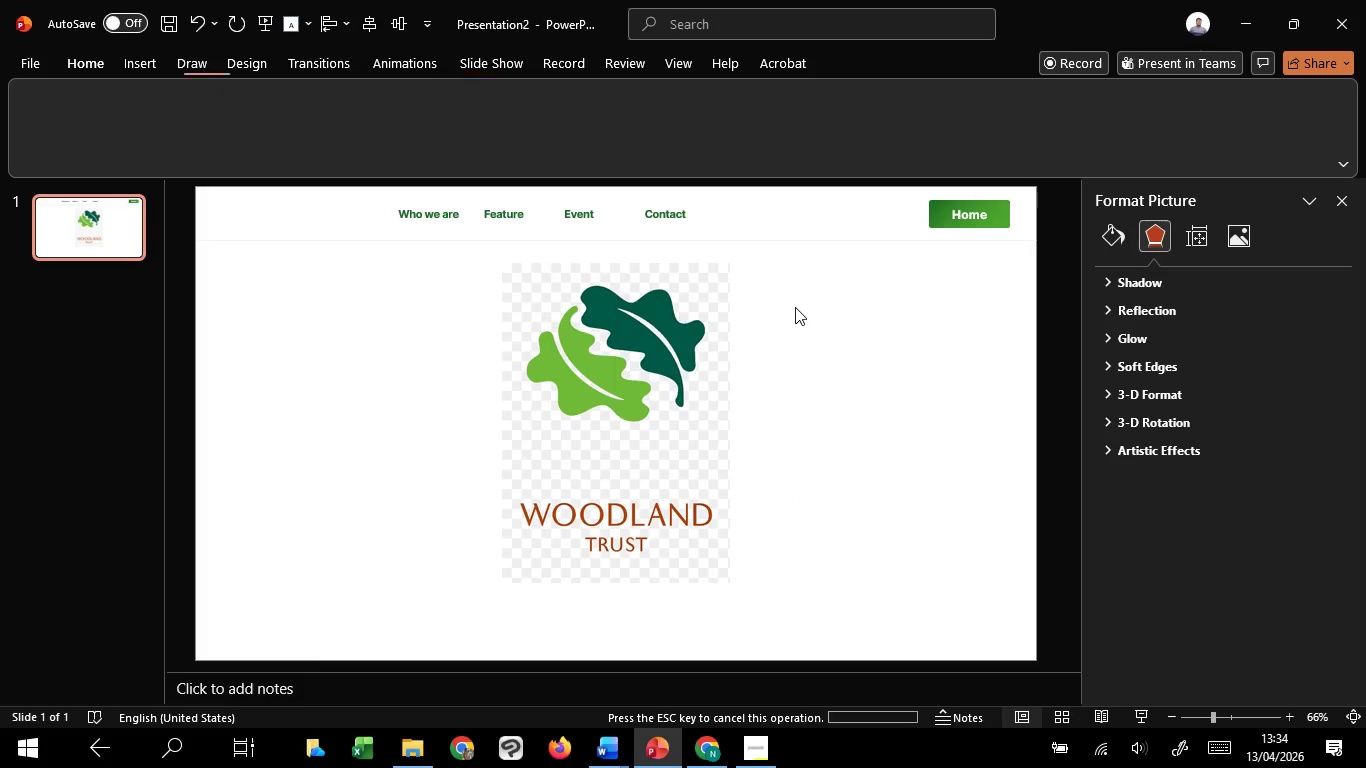 
left_click([702, 344])
 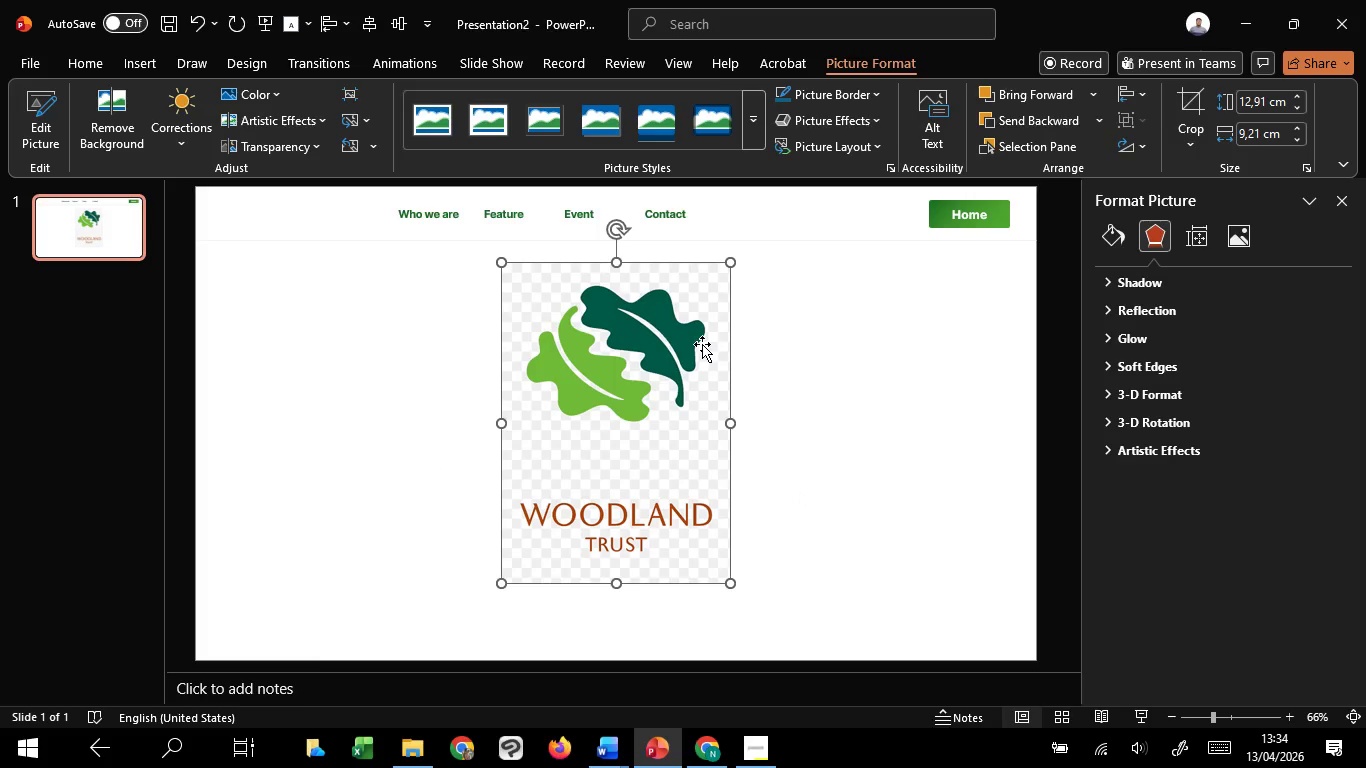 
key(Delete)
 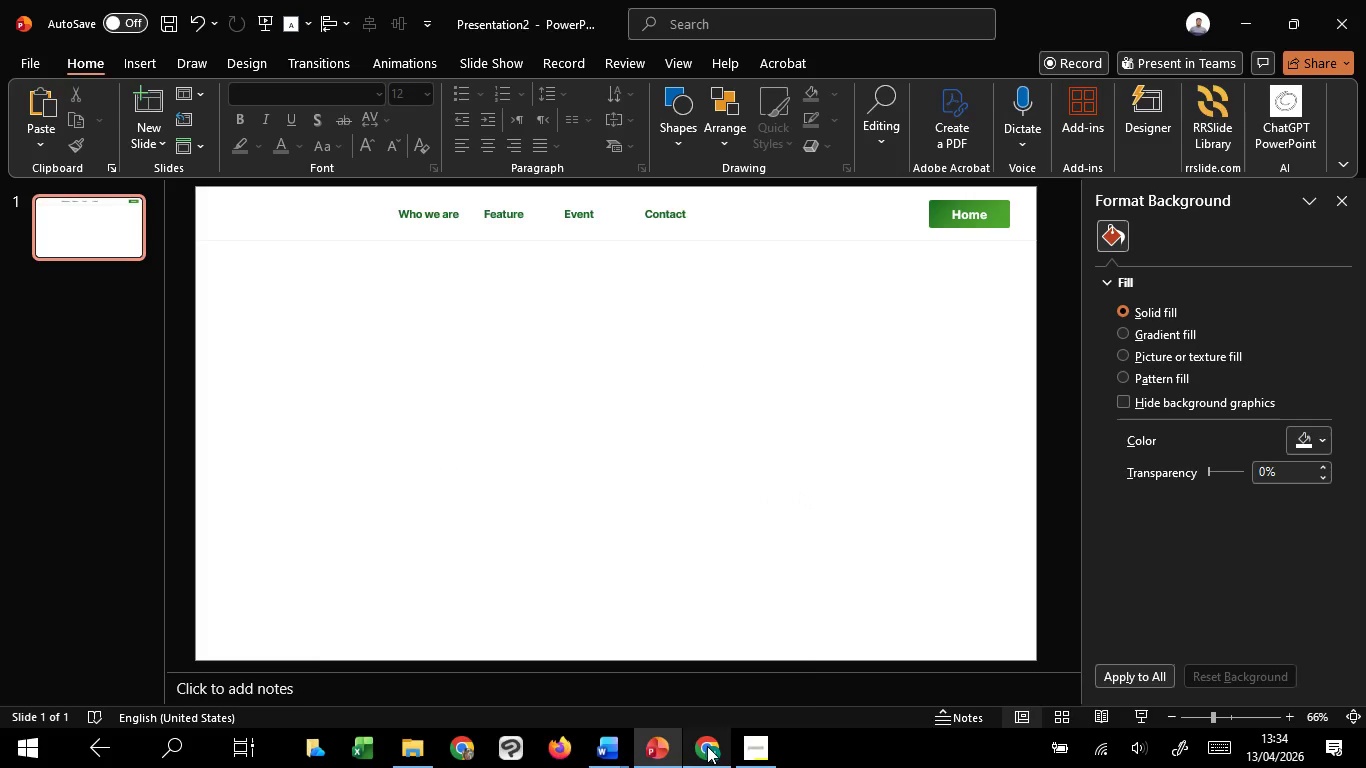 
left_click([701, 674])
 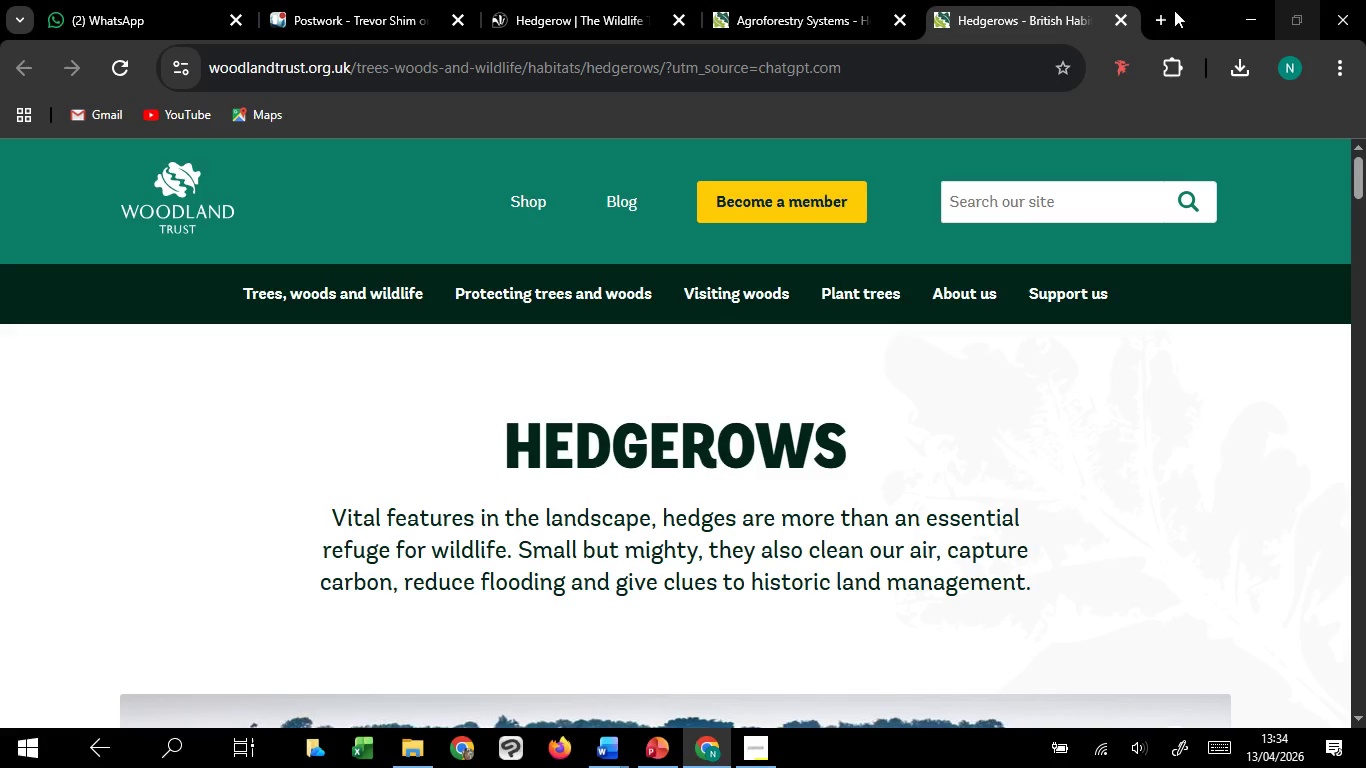 
left_click([1157, 12])
 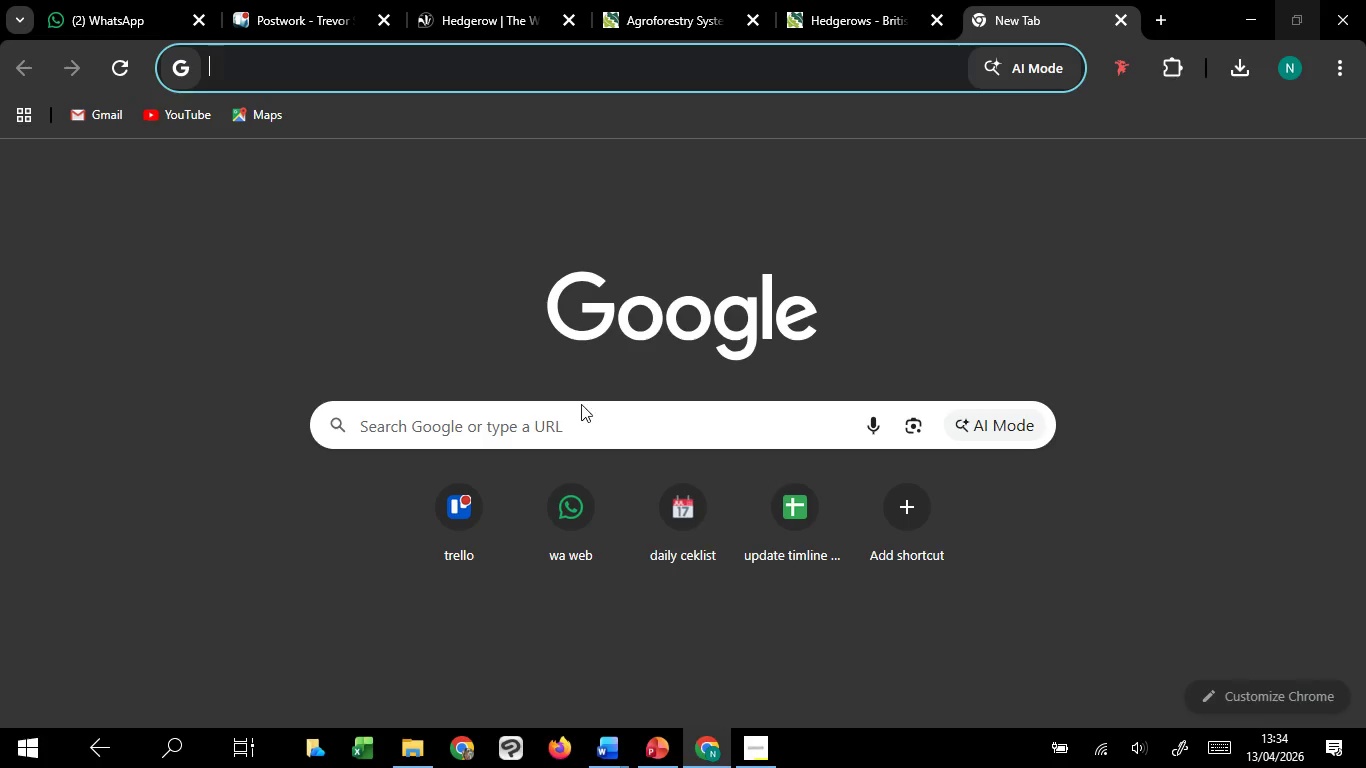 
left_click([577, 426])
 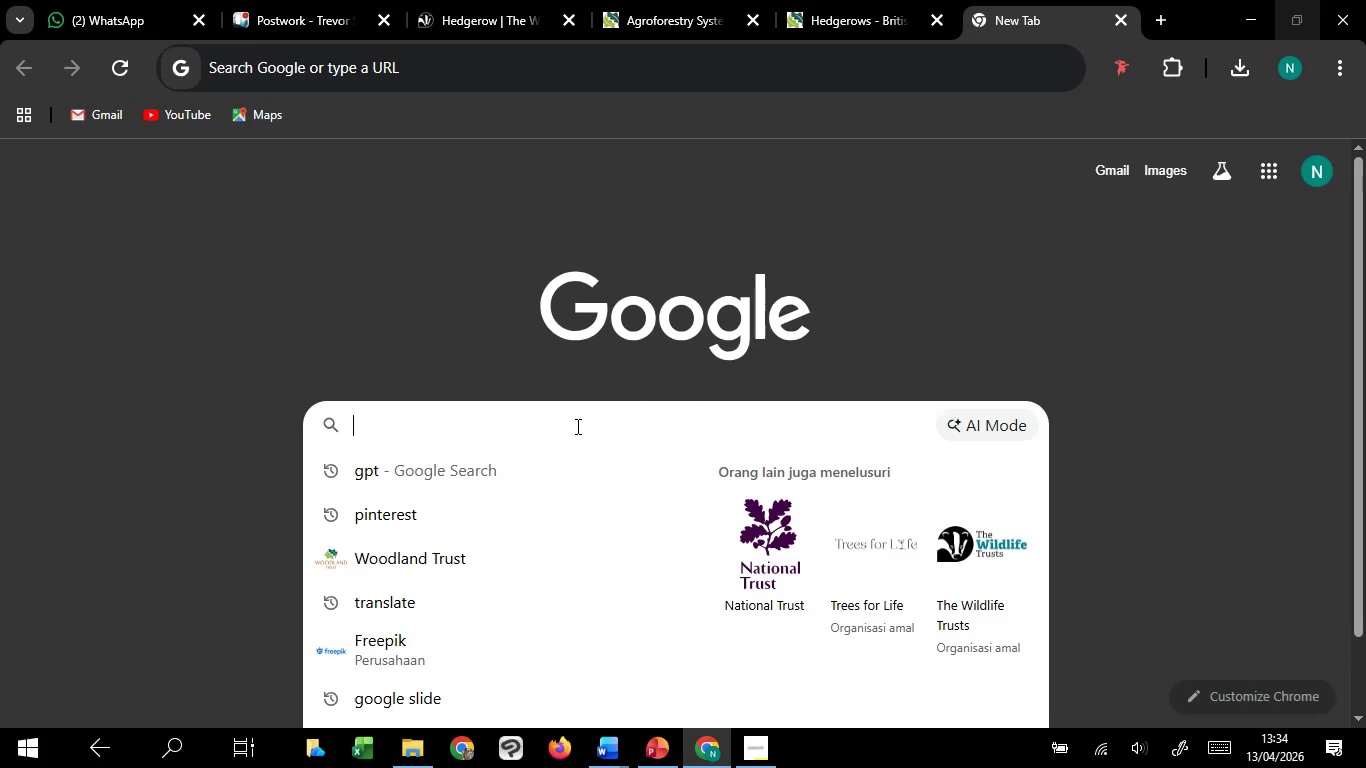 
type(re)
 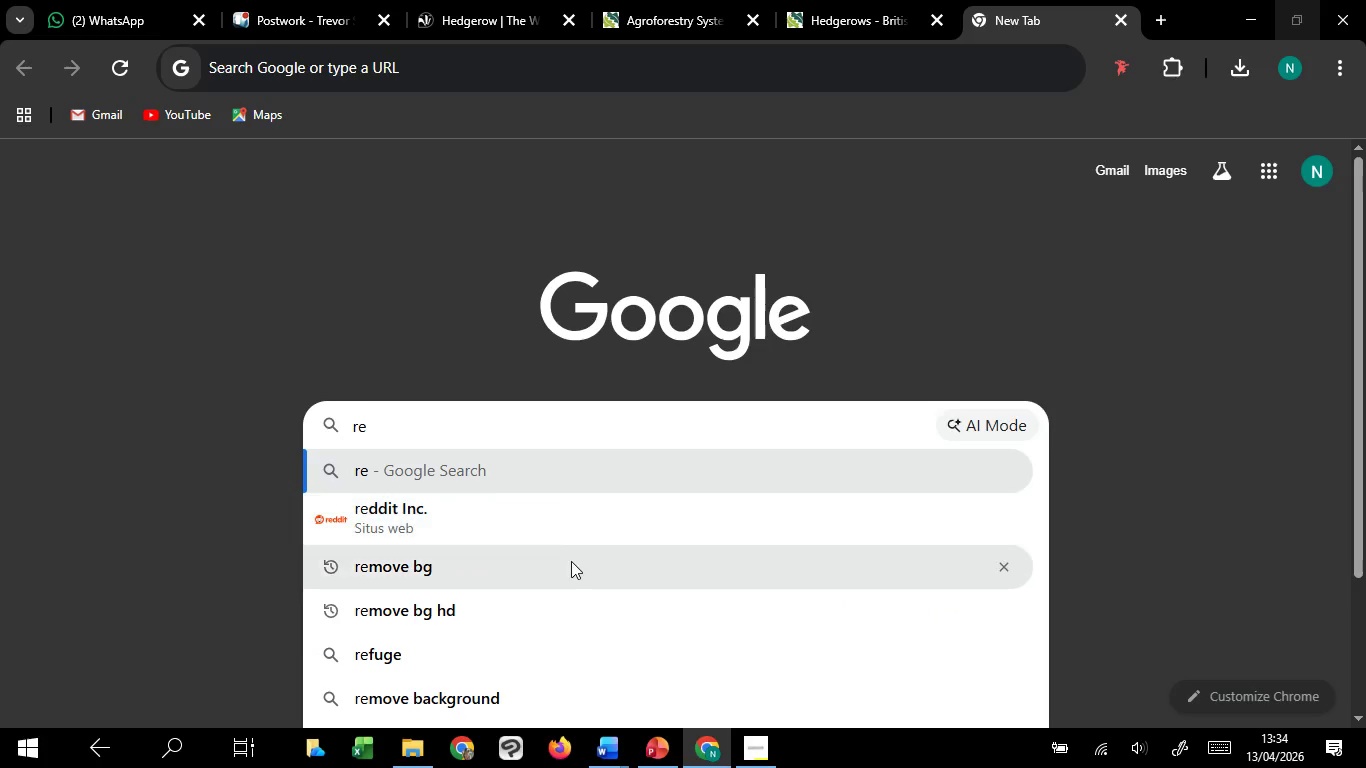 
left_click([571, 569])
 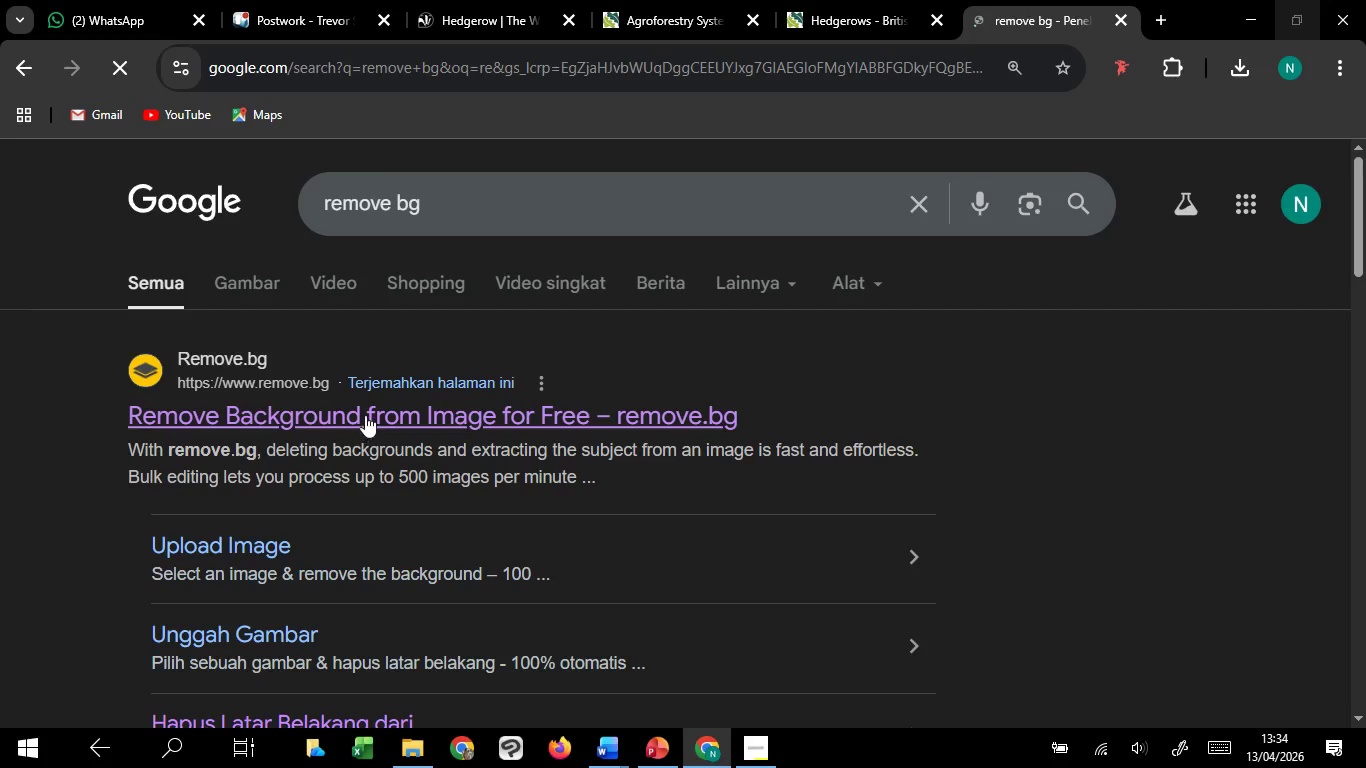 
left_click([371, 410])
 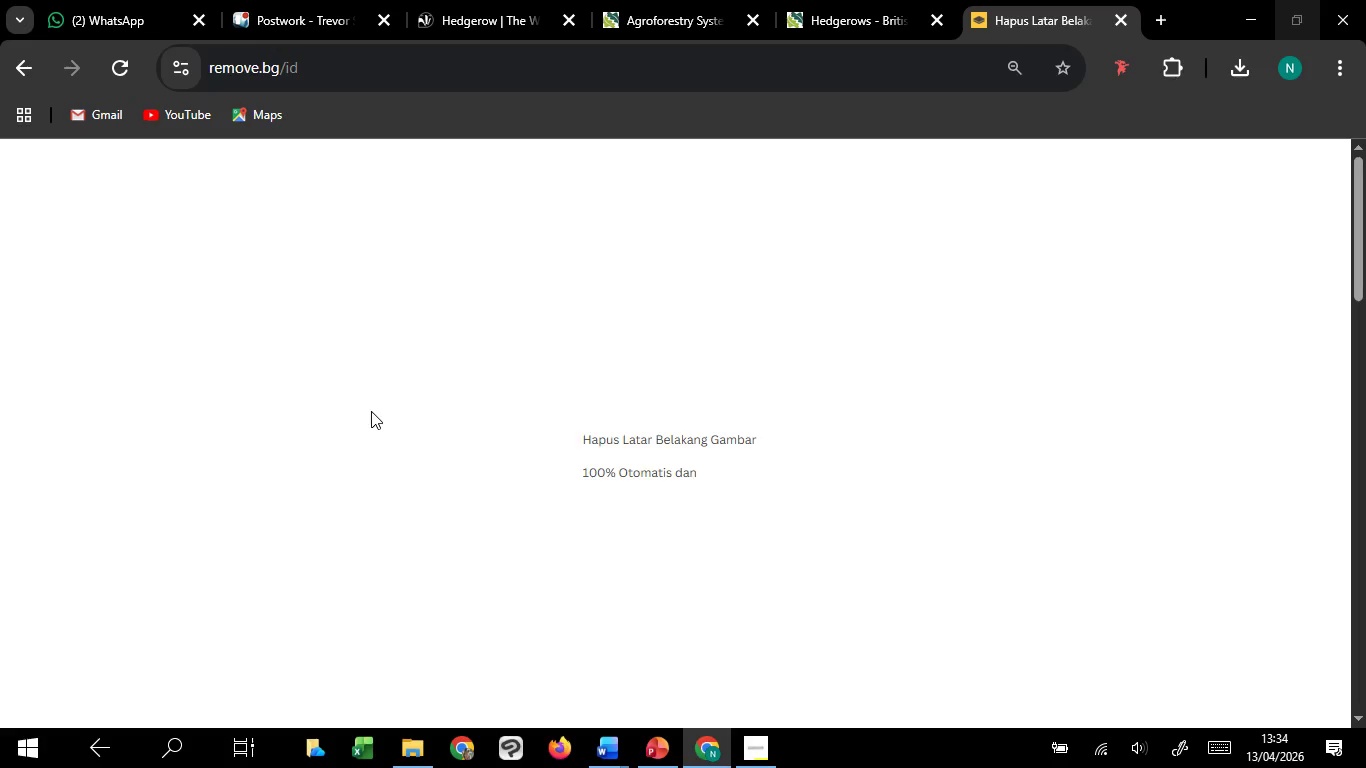 
wait(7.48)
 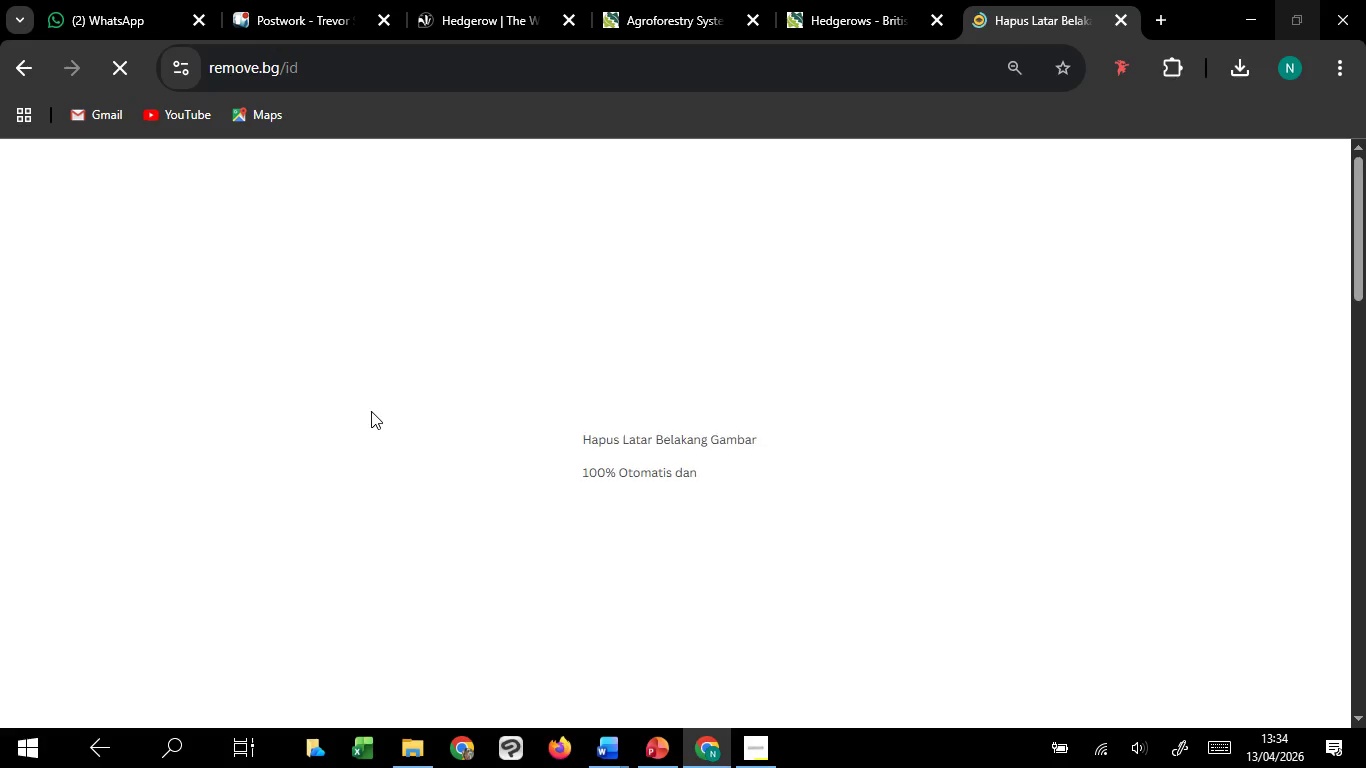 
left_click([875, 448])
 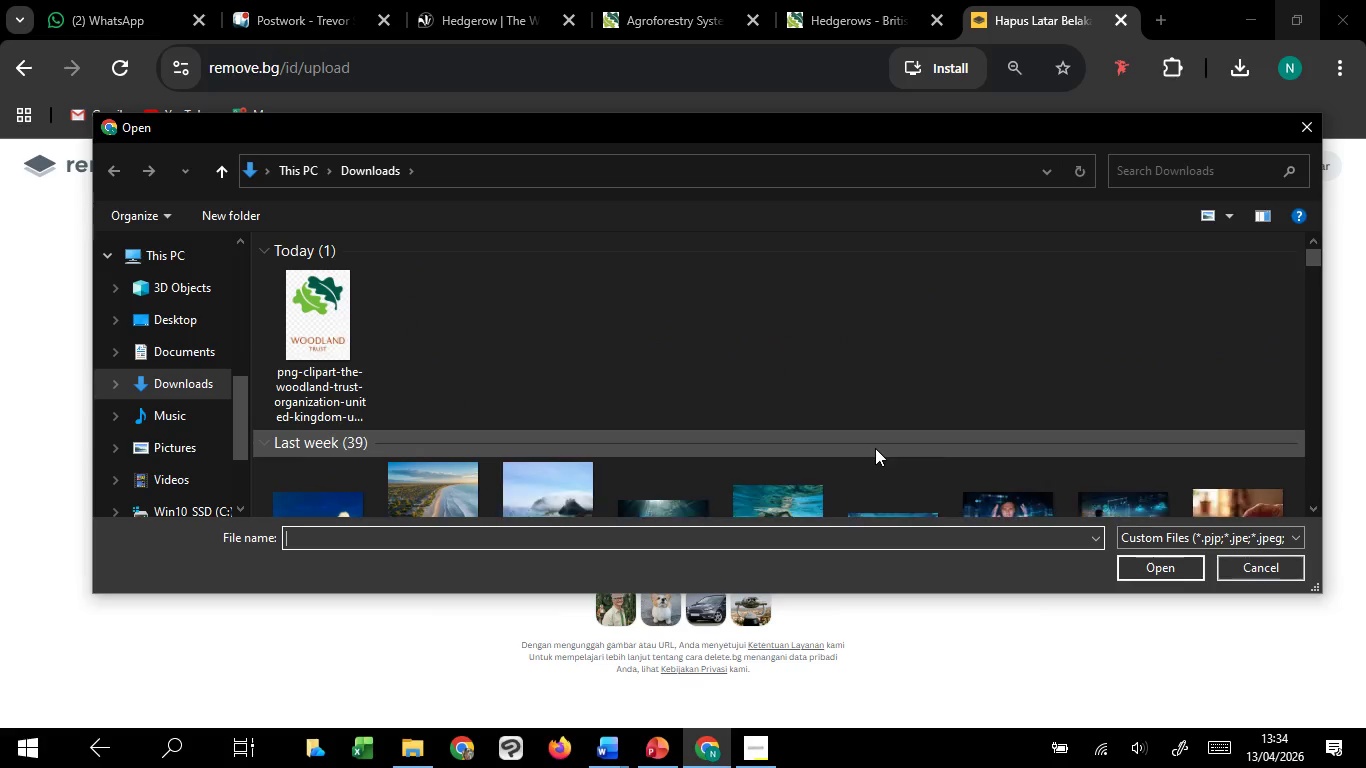 
wait(9.34)
 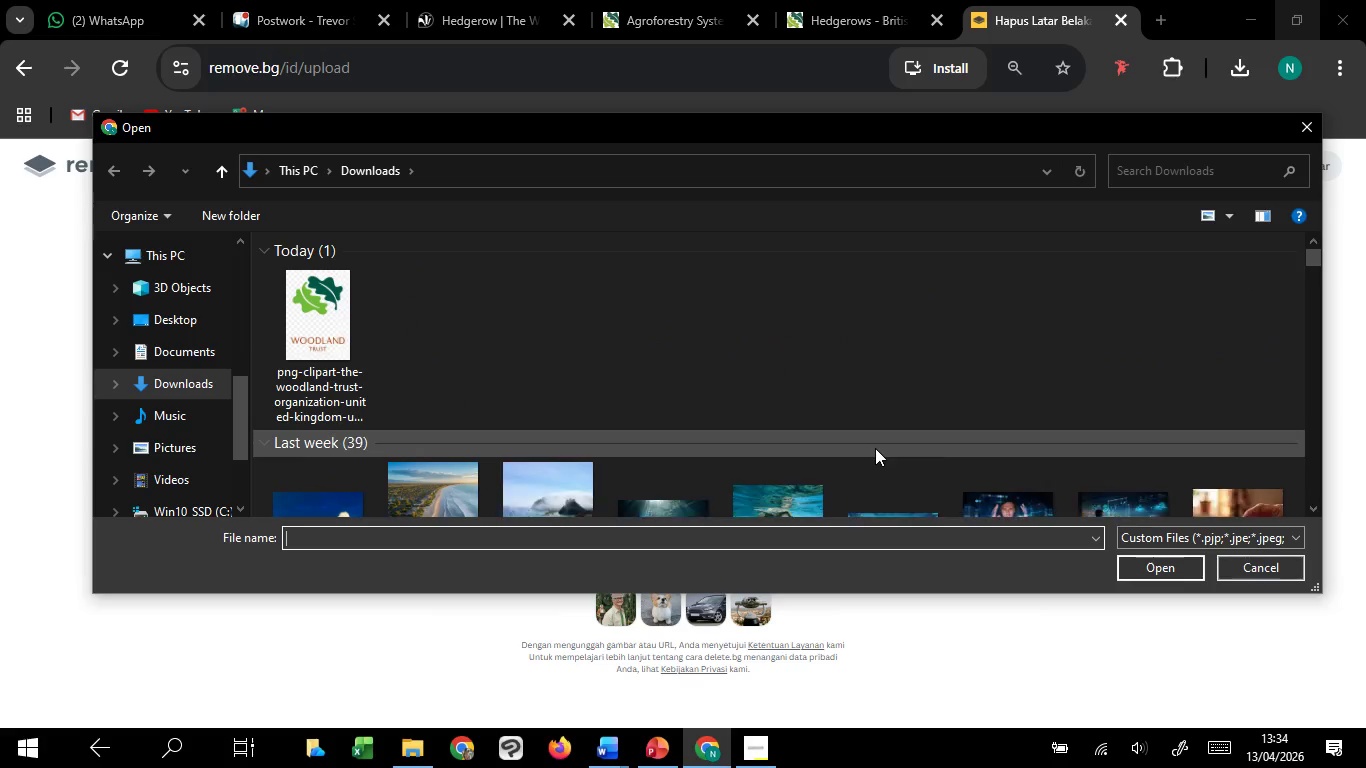 
left_click([1139, 574])
 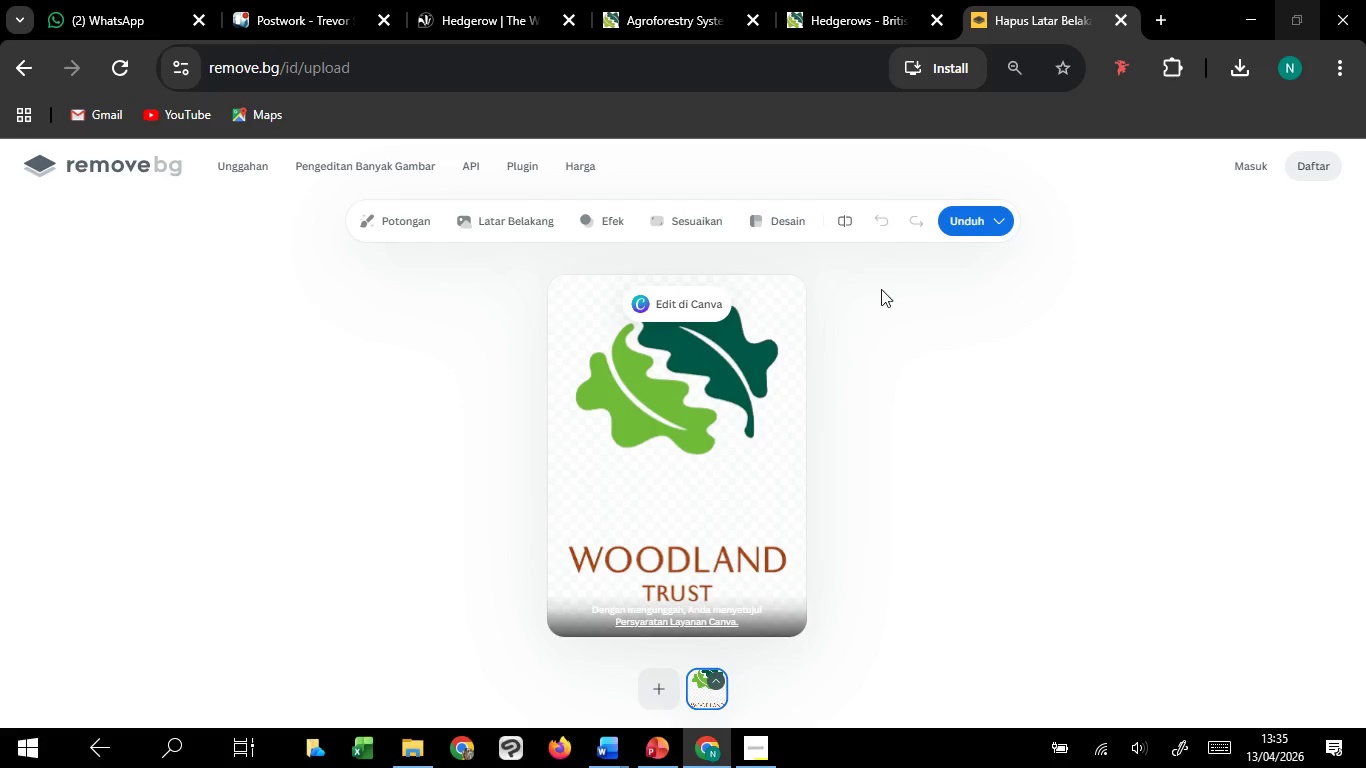 
wait(22.89)
 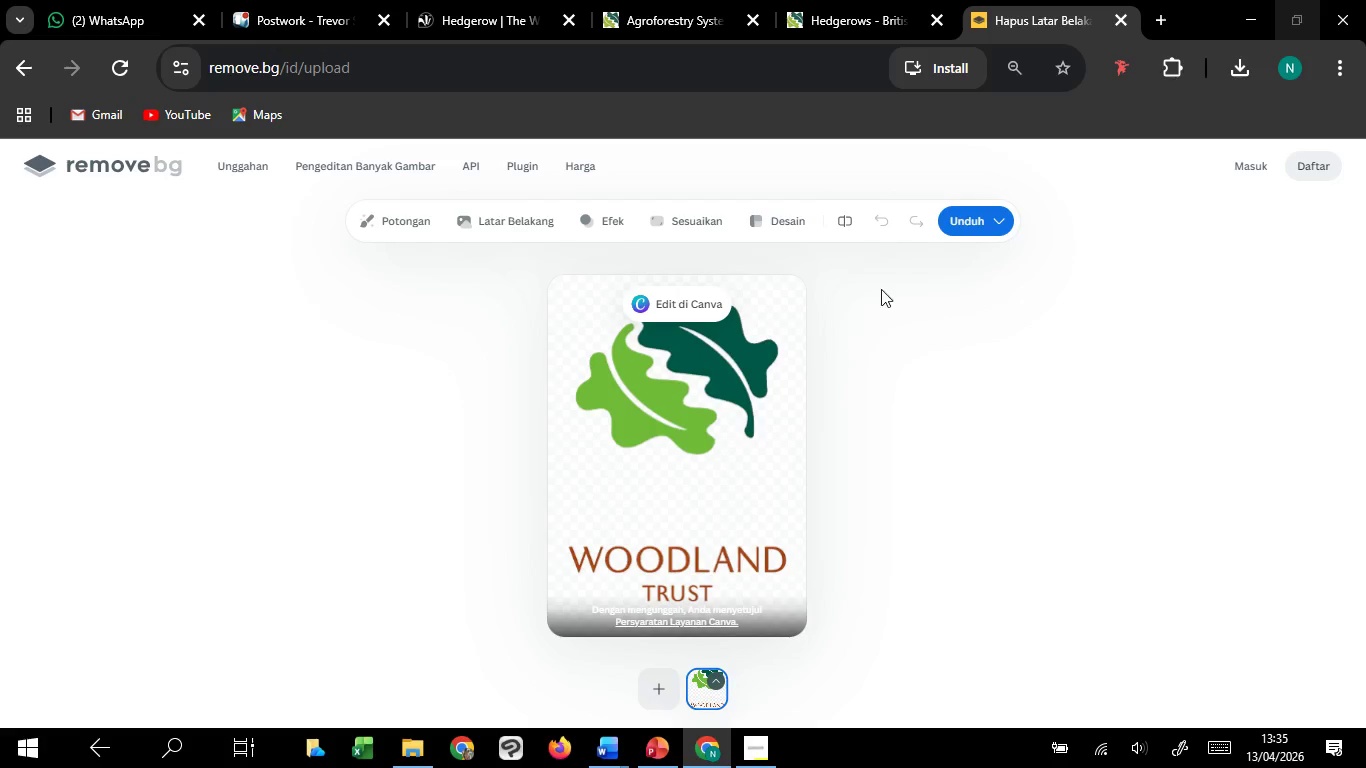 
left_click([527, 213])
 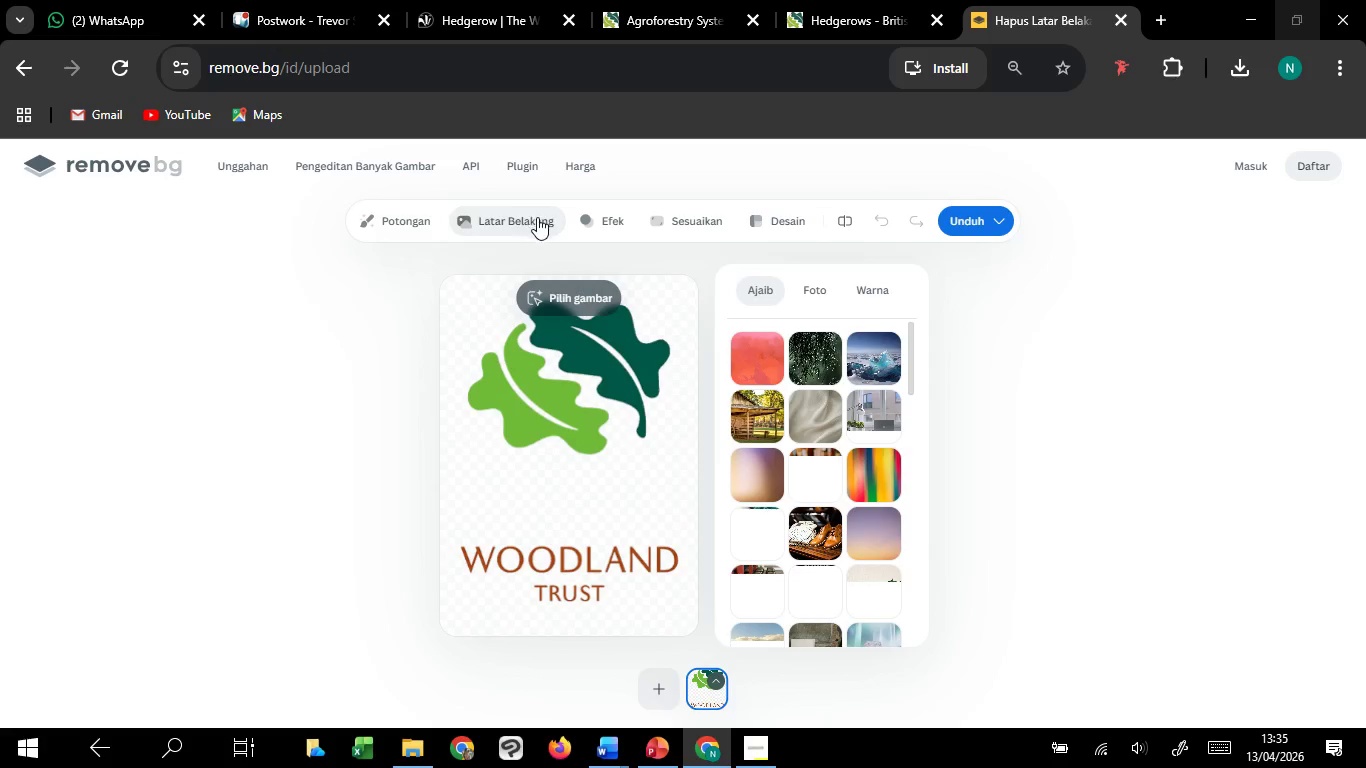 
scroll: coordinate [791, 504], scroll_direction: down, amount: 11.0
 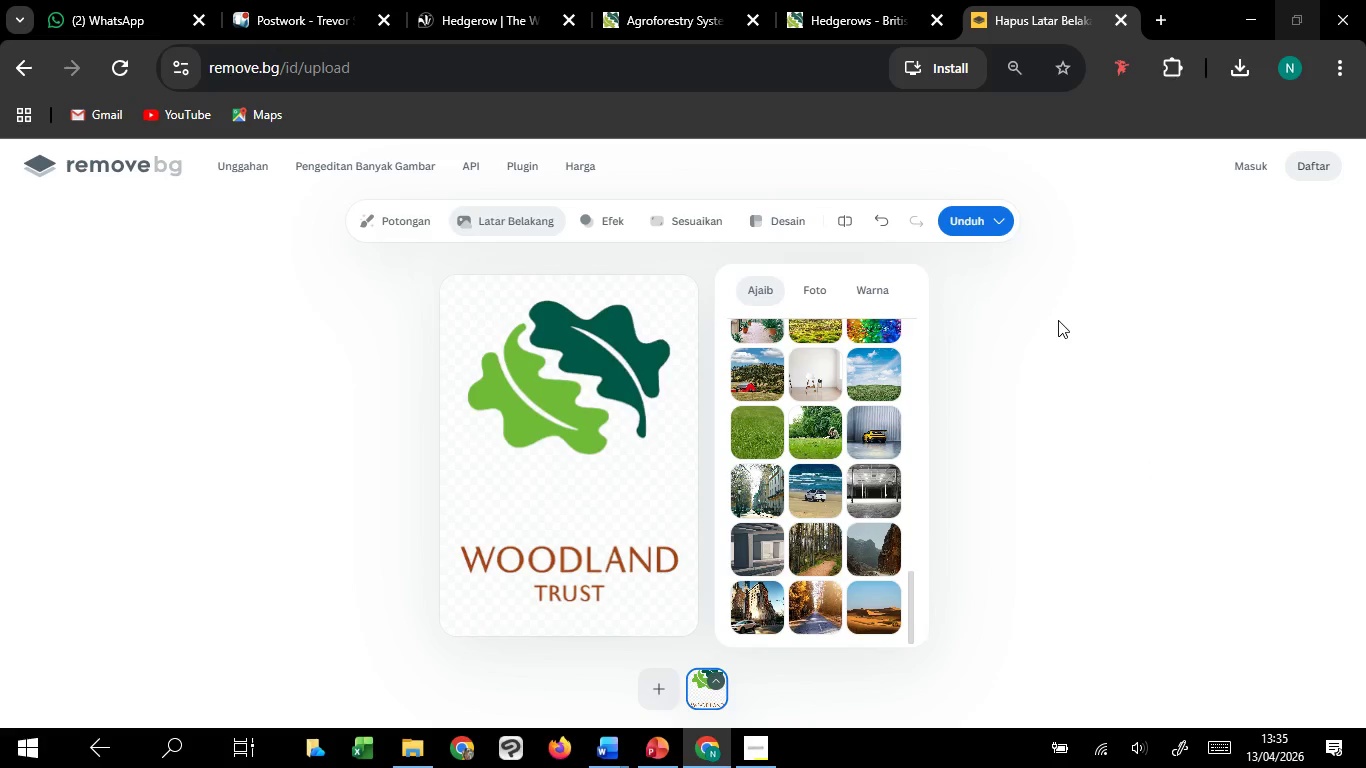 
left_click([977, 210])
 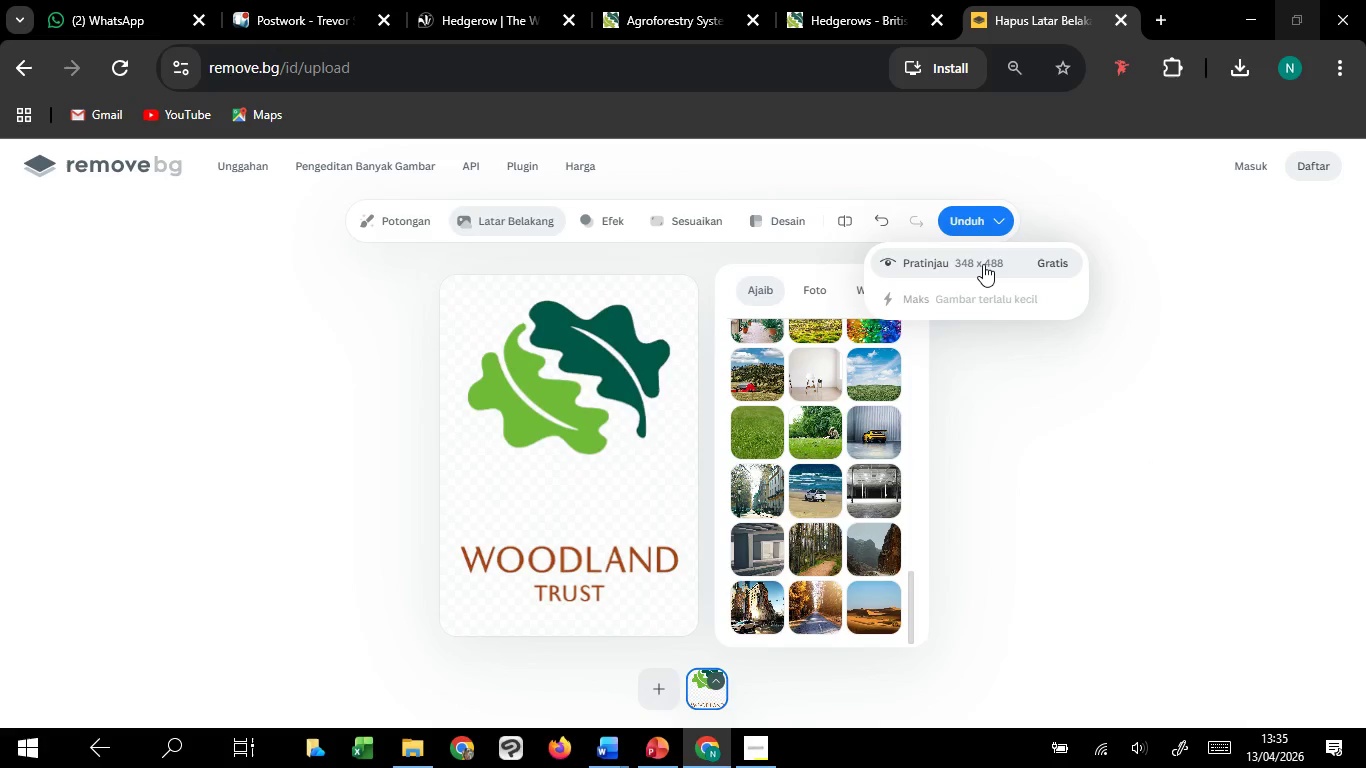 
left_click([983, 264])
 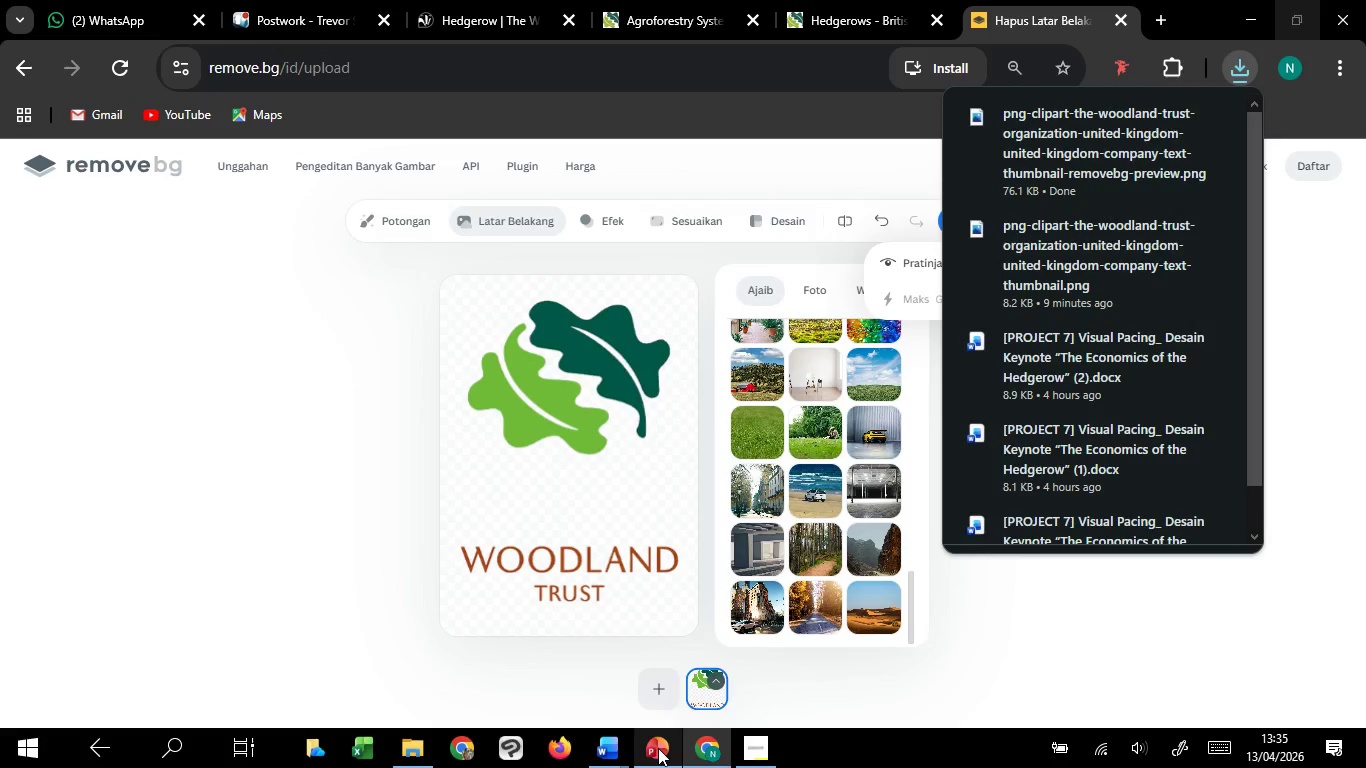 
left_click([681, 655])
 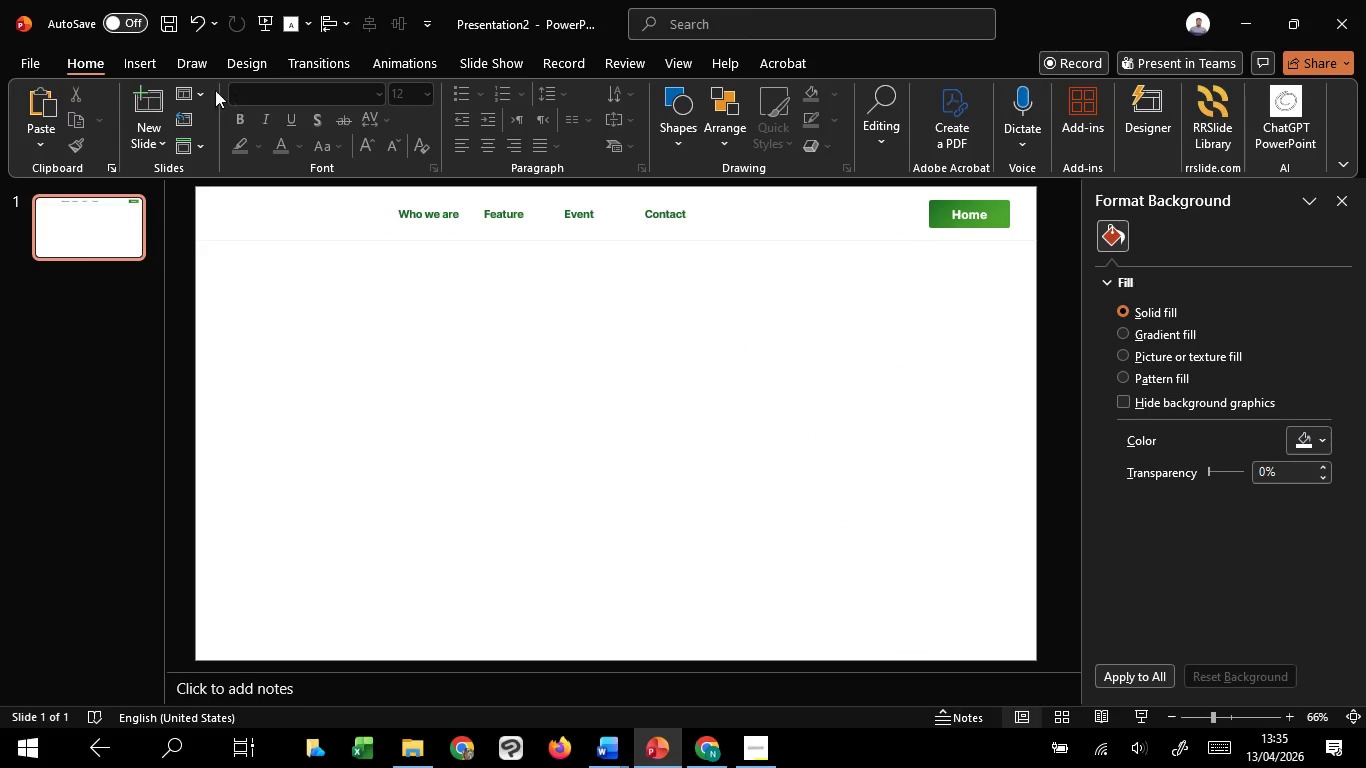 
left_click([127, 64])
 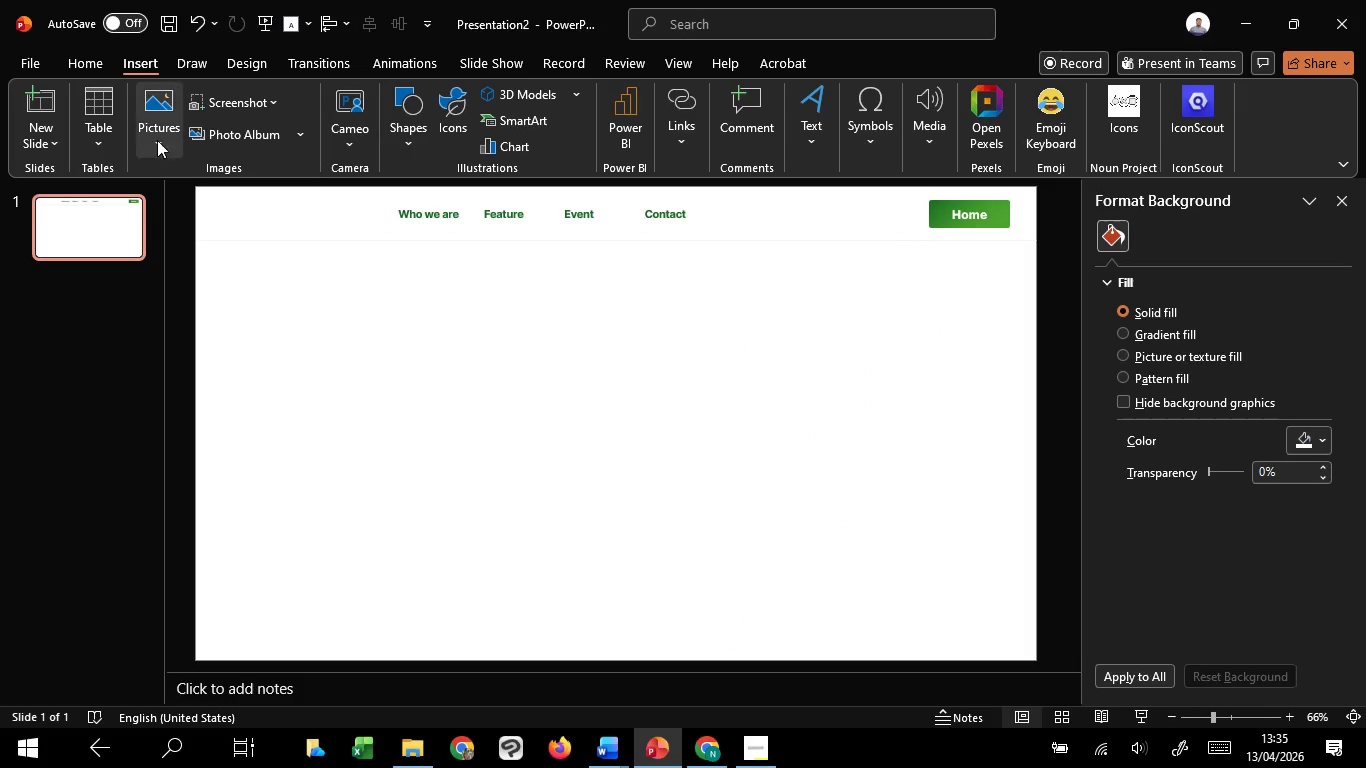 
left_click([164, 141])
 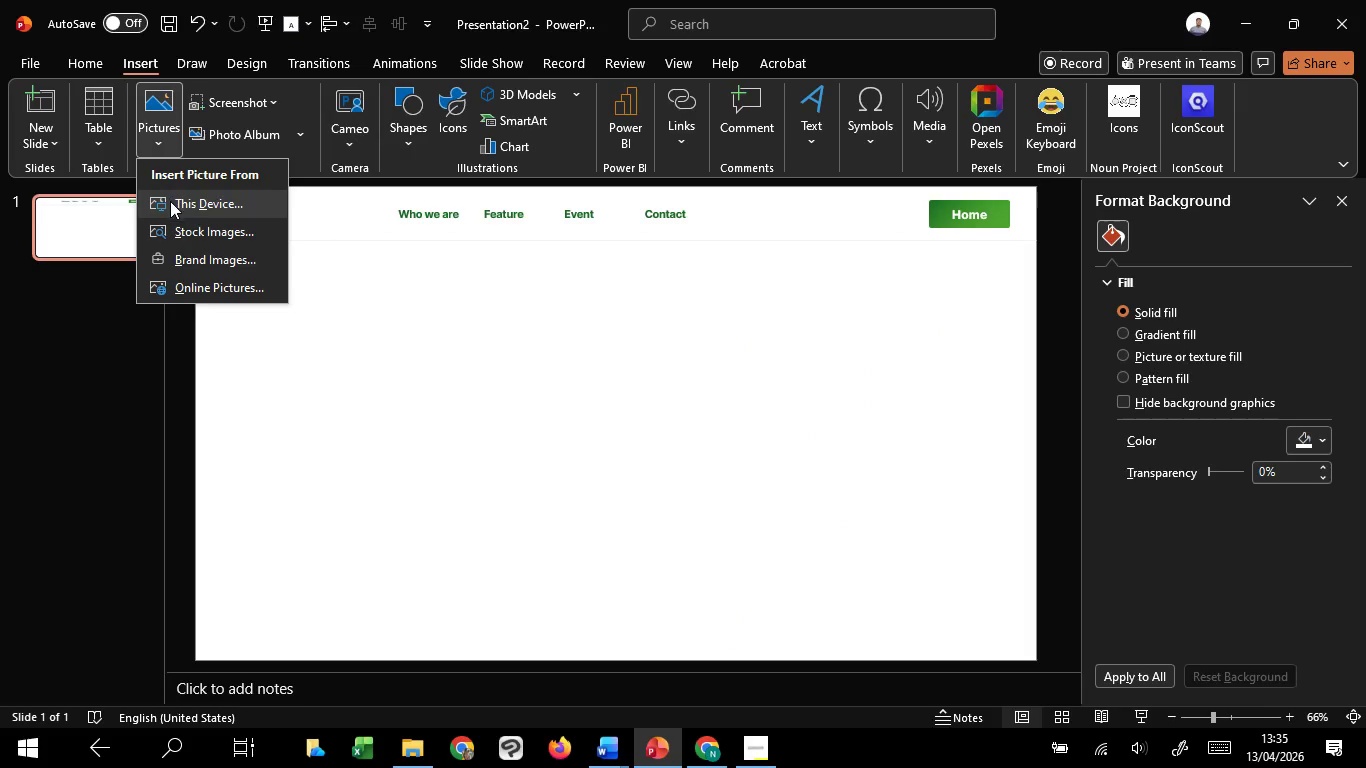 
left_click([170, 201])
 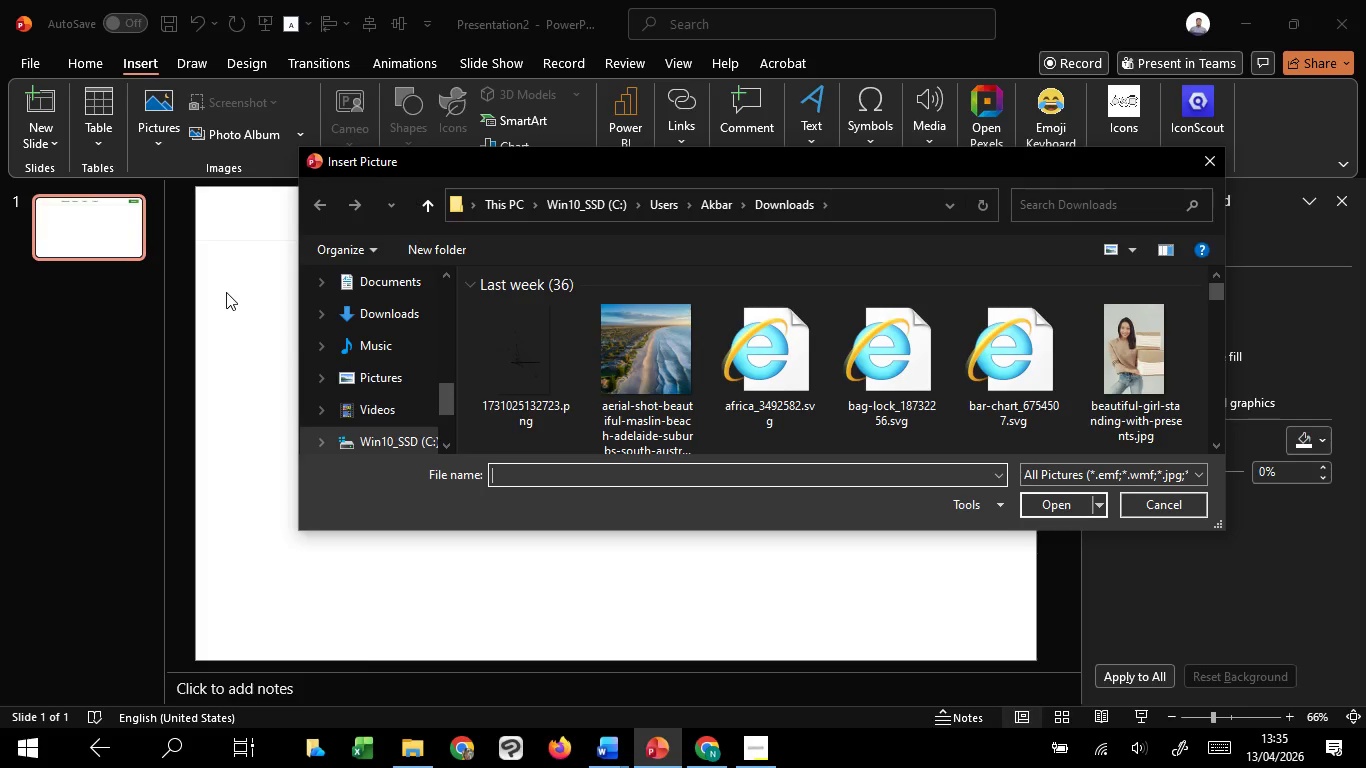 
wait(17.88)
 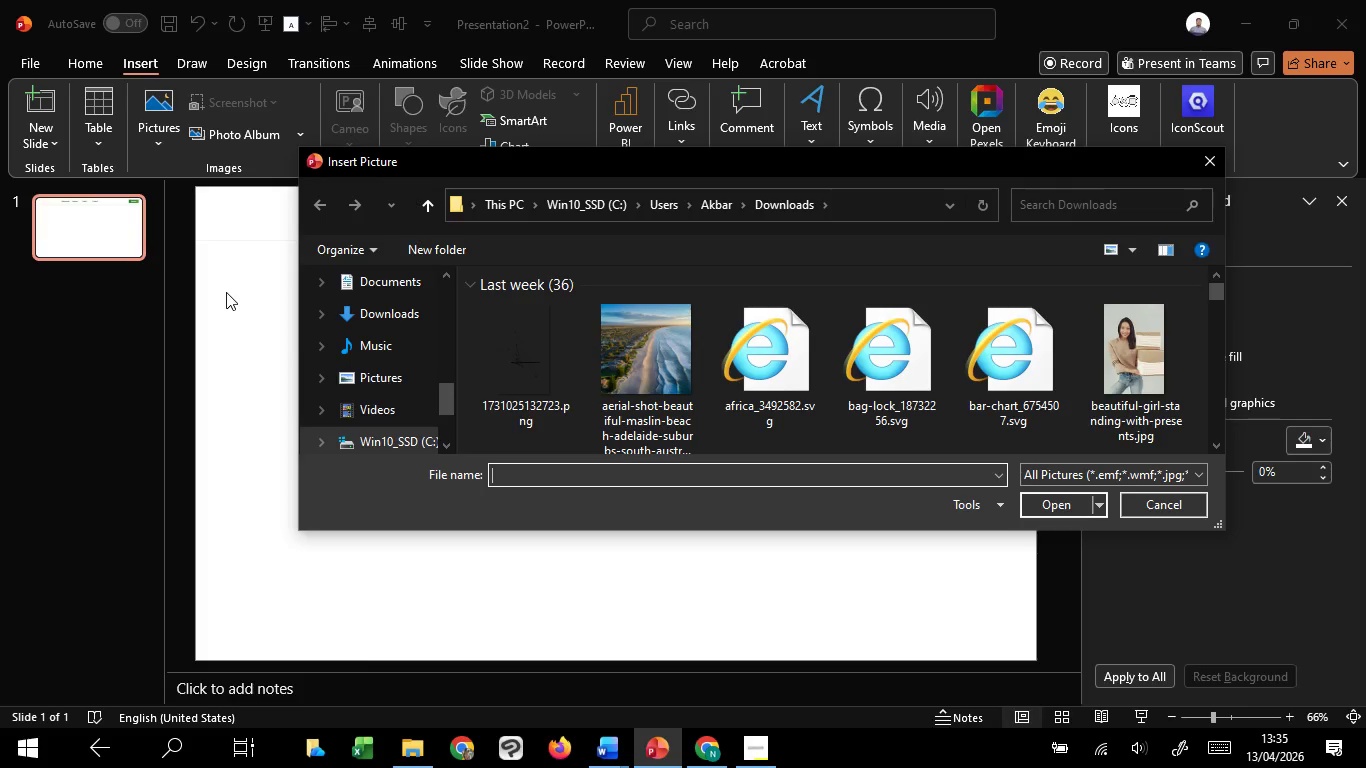 
left_click([543, 354])
 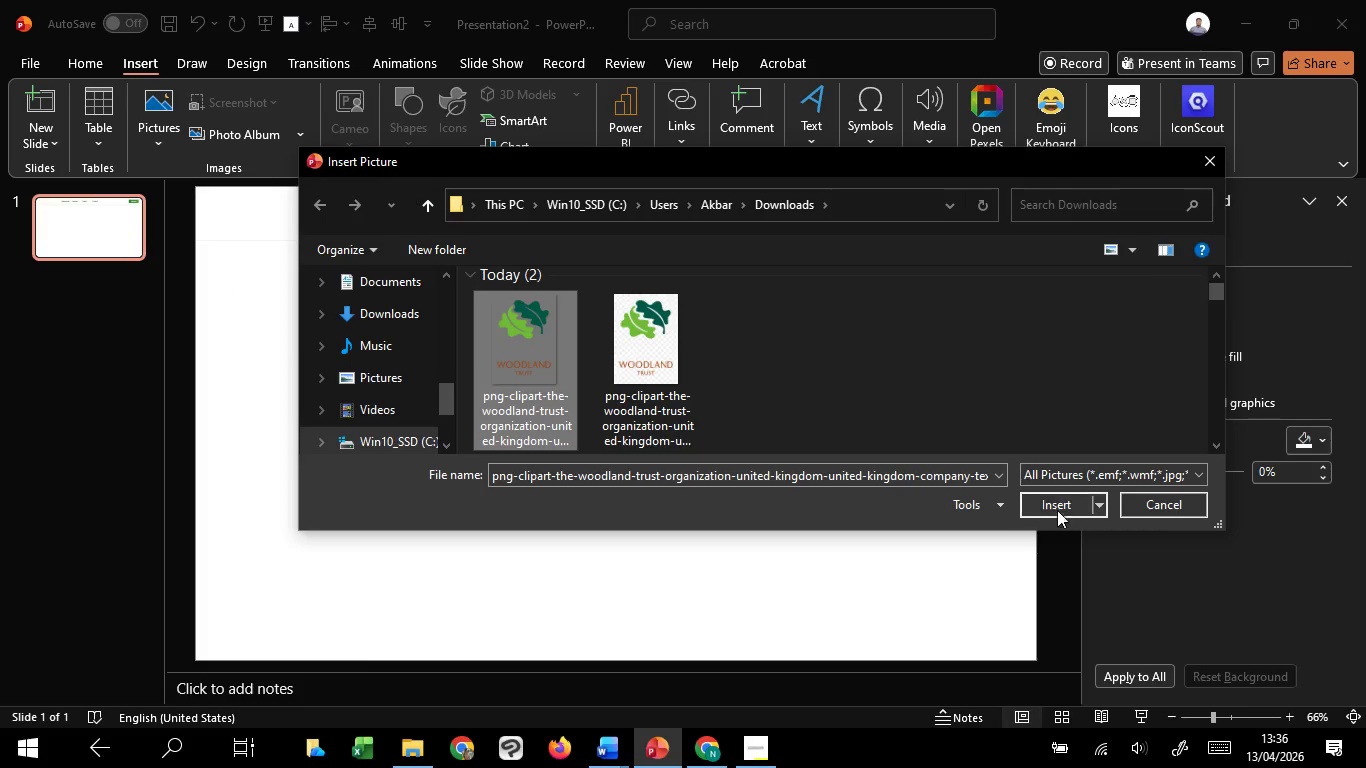 
left_click([1051, 504])
 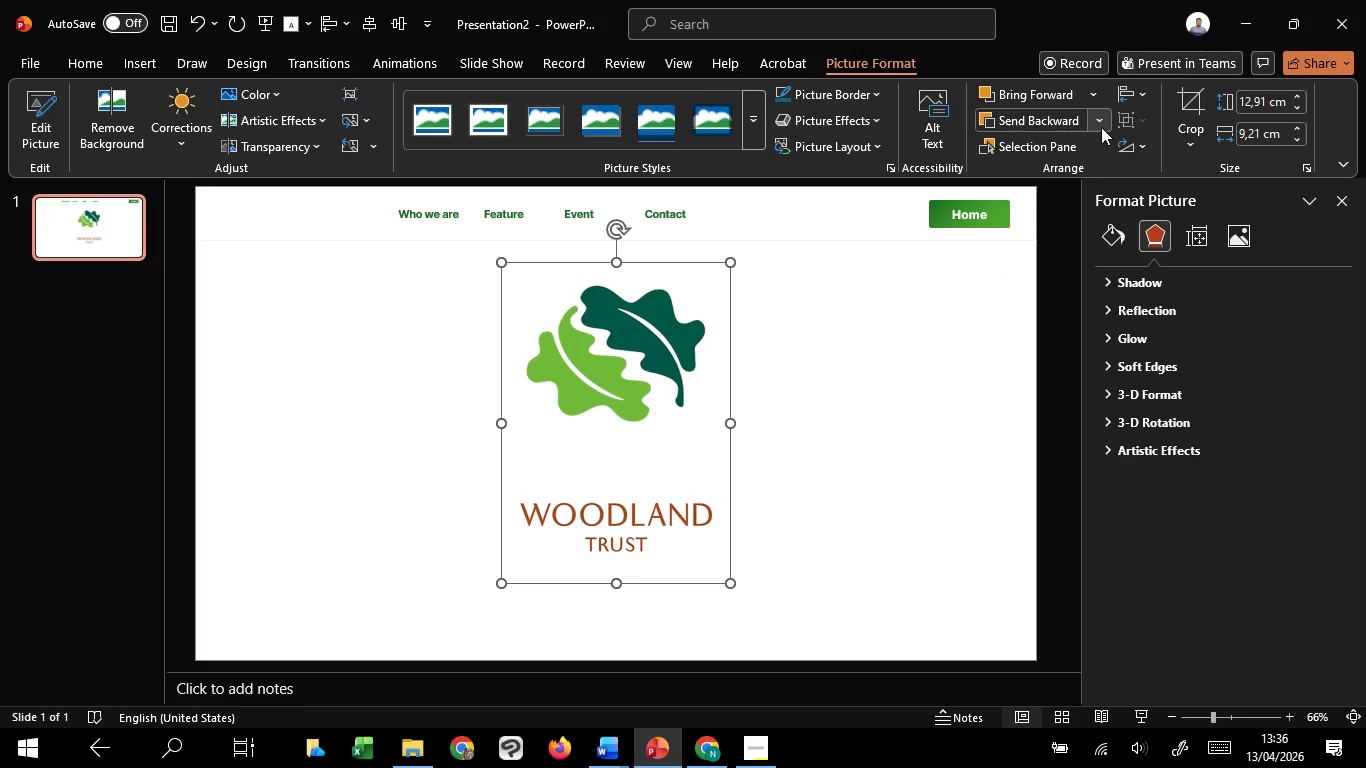 
wait(6.8)
 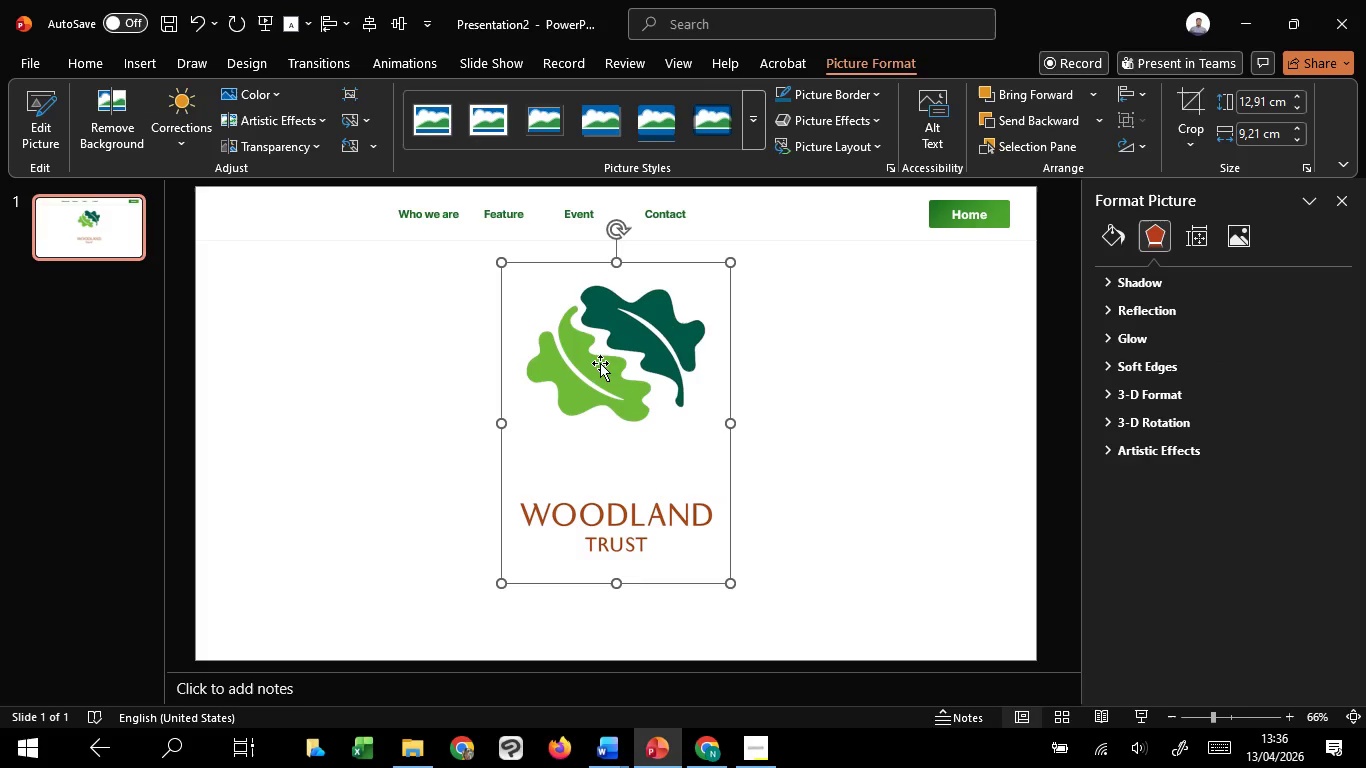 
left_click([1186, 140])
 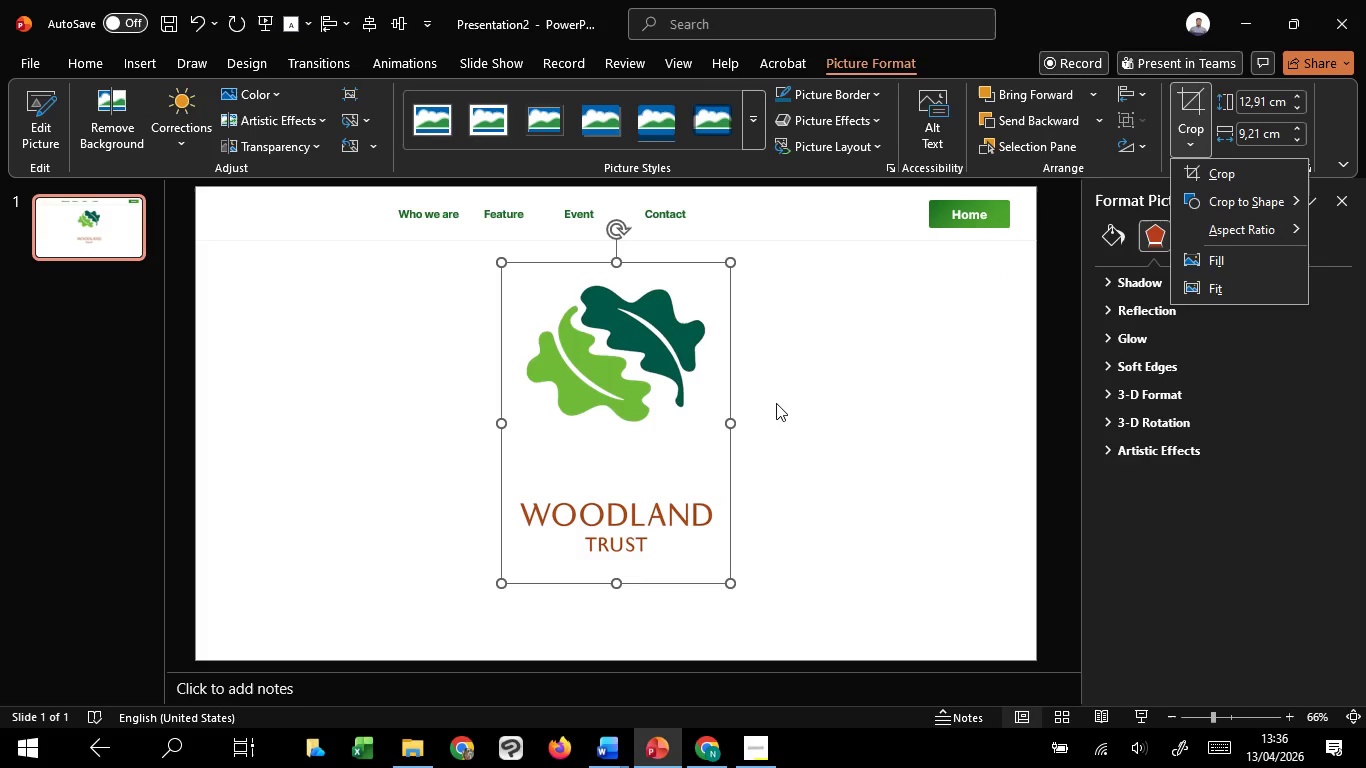 
right_click([692, 341])
 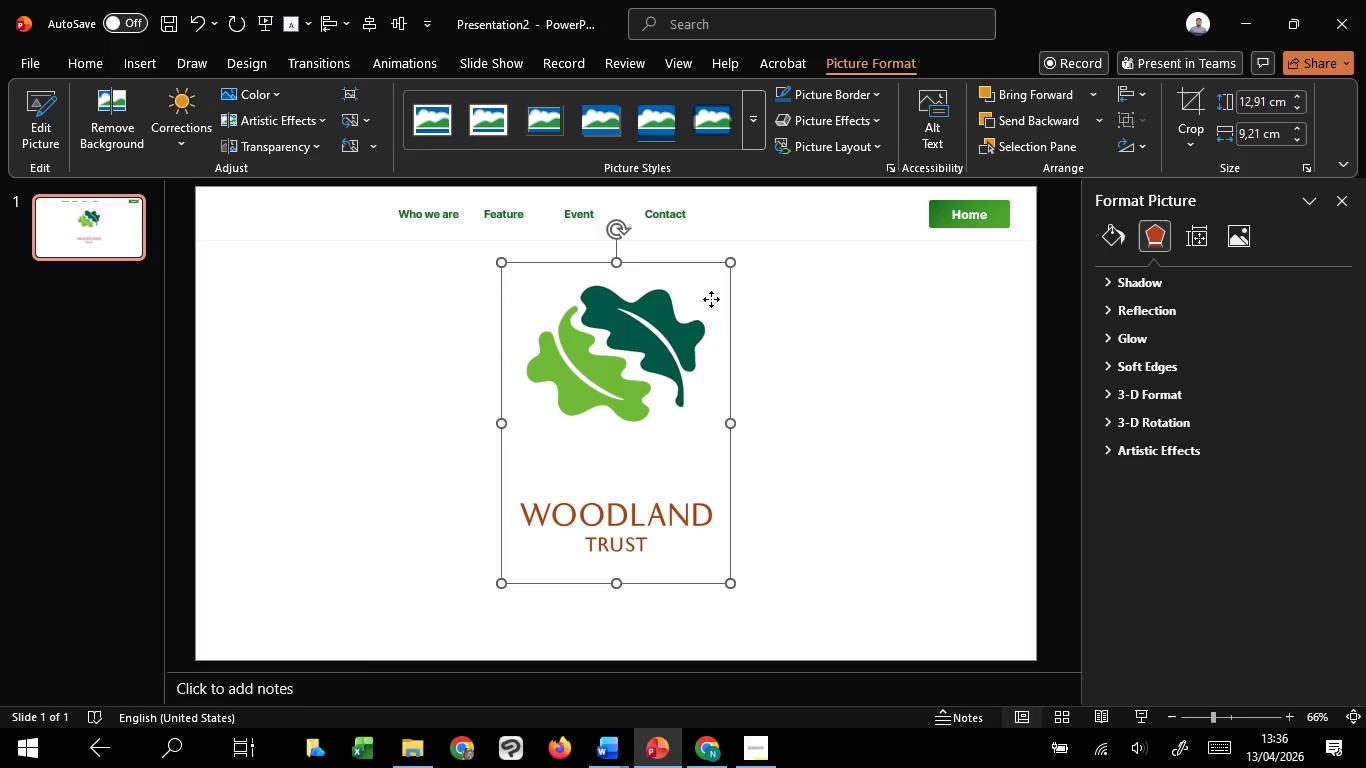 
right_click([711, 299])
 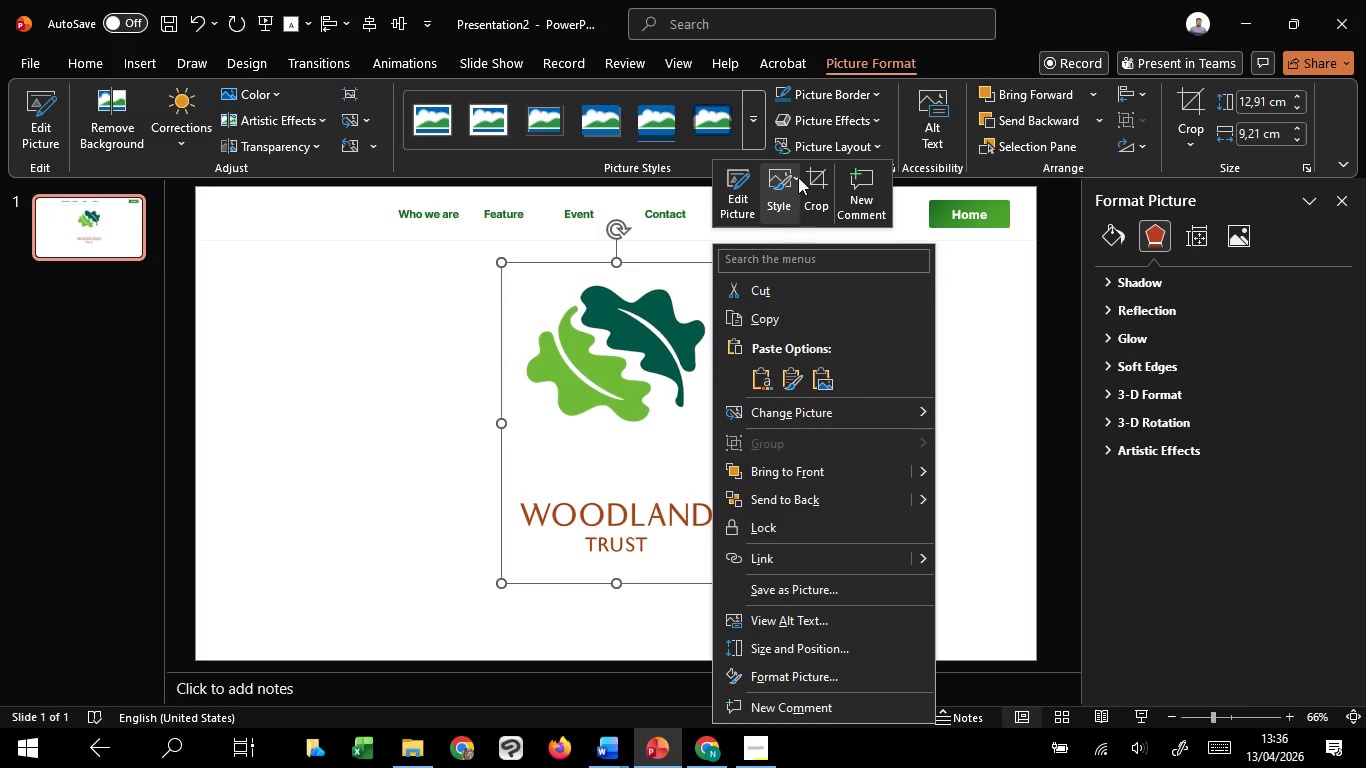 
left_click([799, 176])
 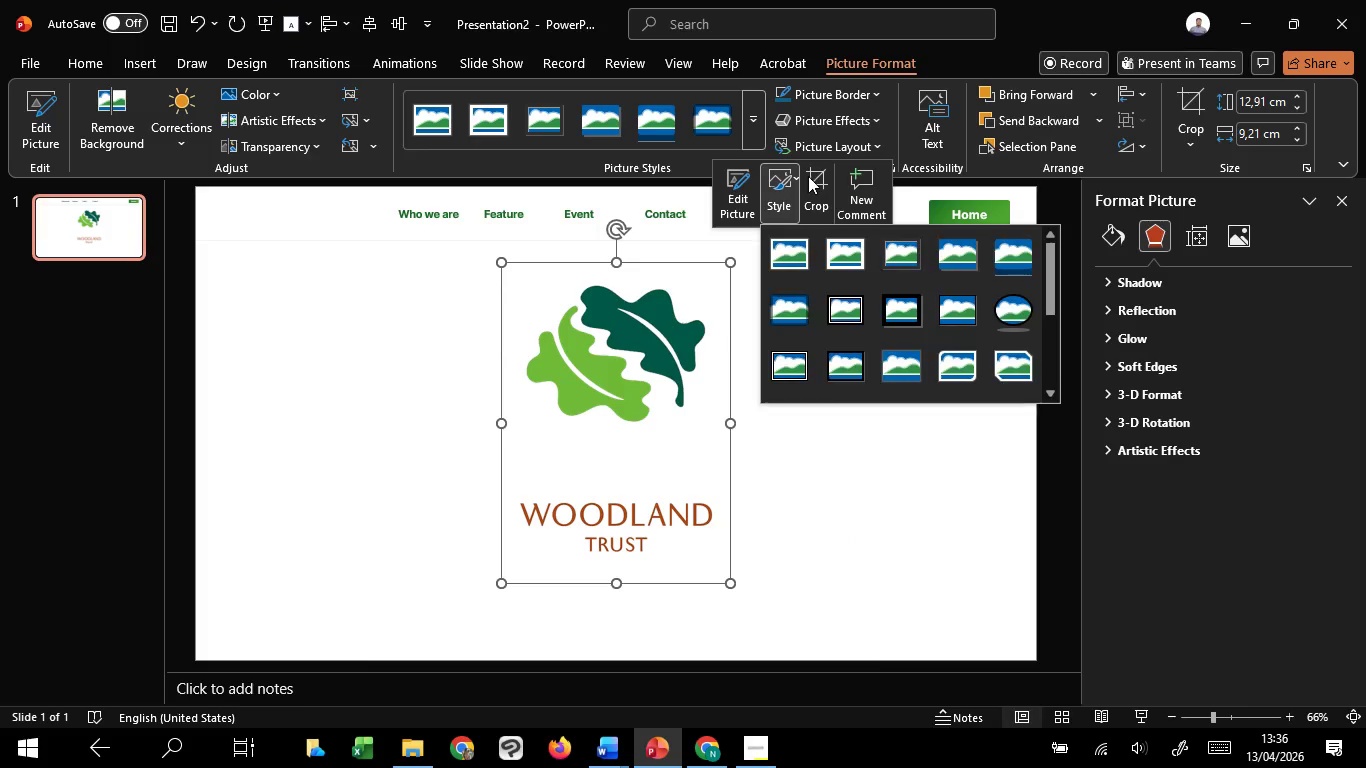 
left_click([809, 176])
 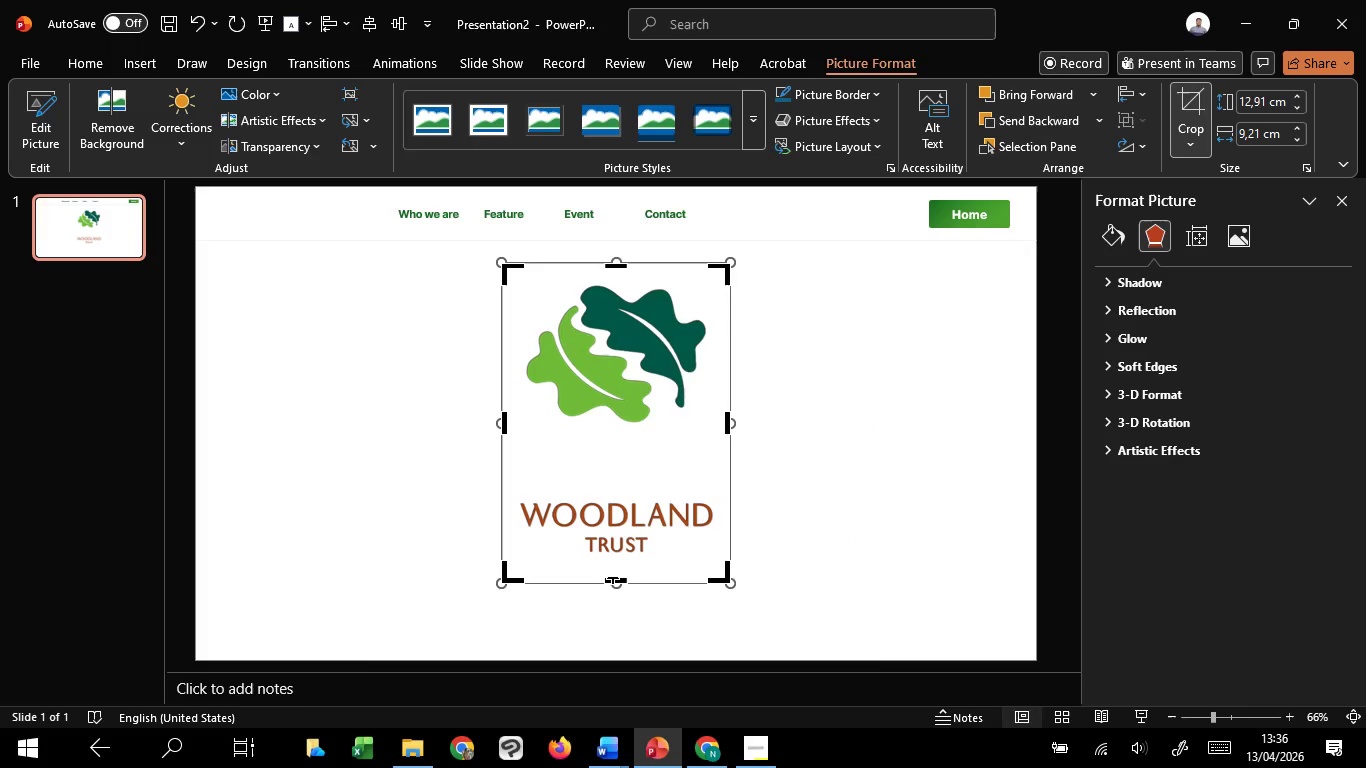 
left_click_drag(start_coordinate=[613, 577], to_coordinate=[622, 449])
 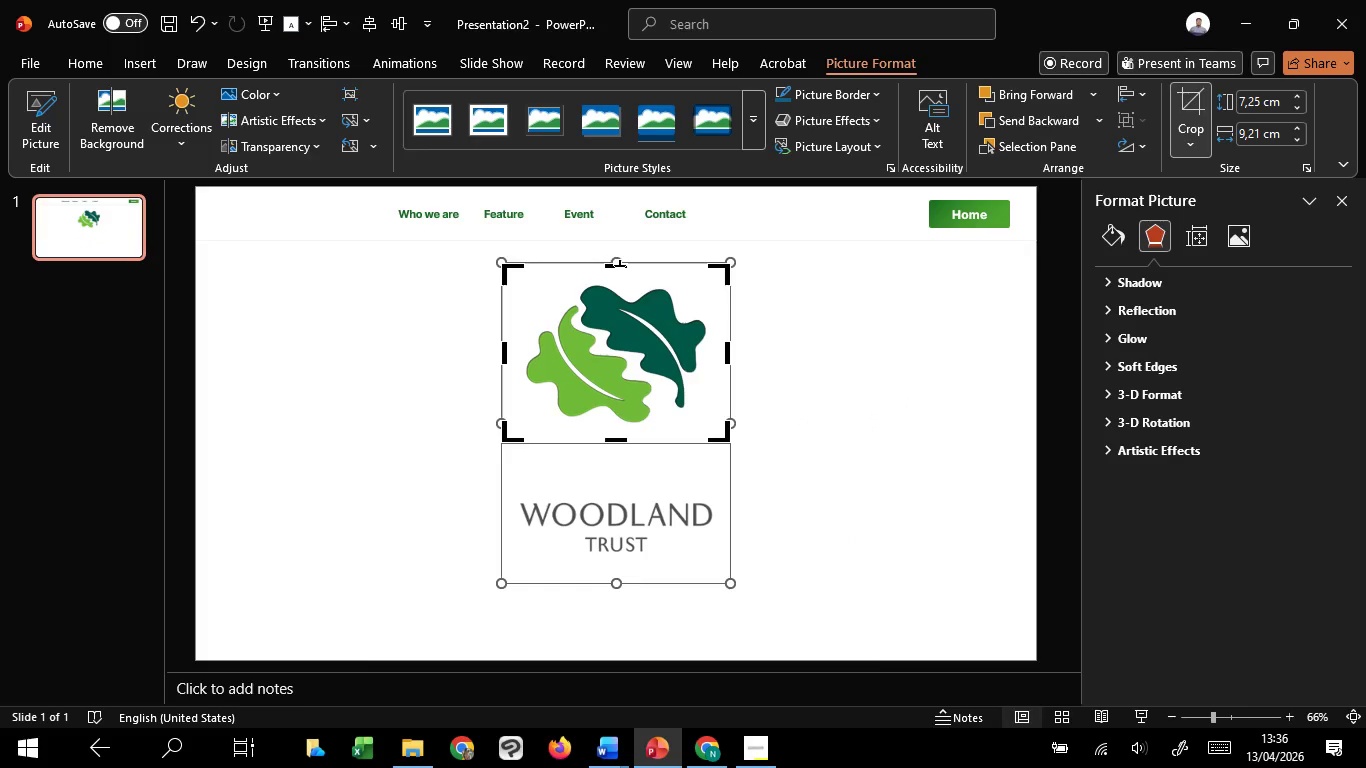 
left_click_drag(start_coordinate=[620, 266], to_coordinate=[623, 272])
 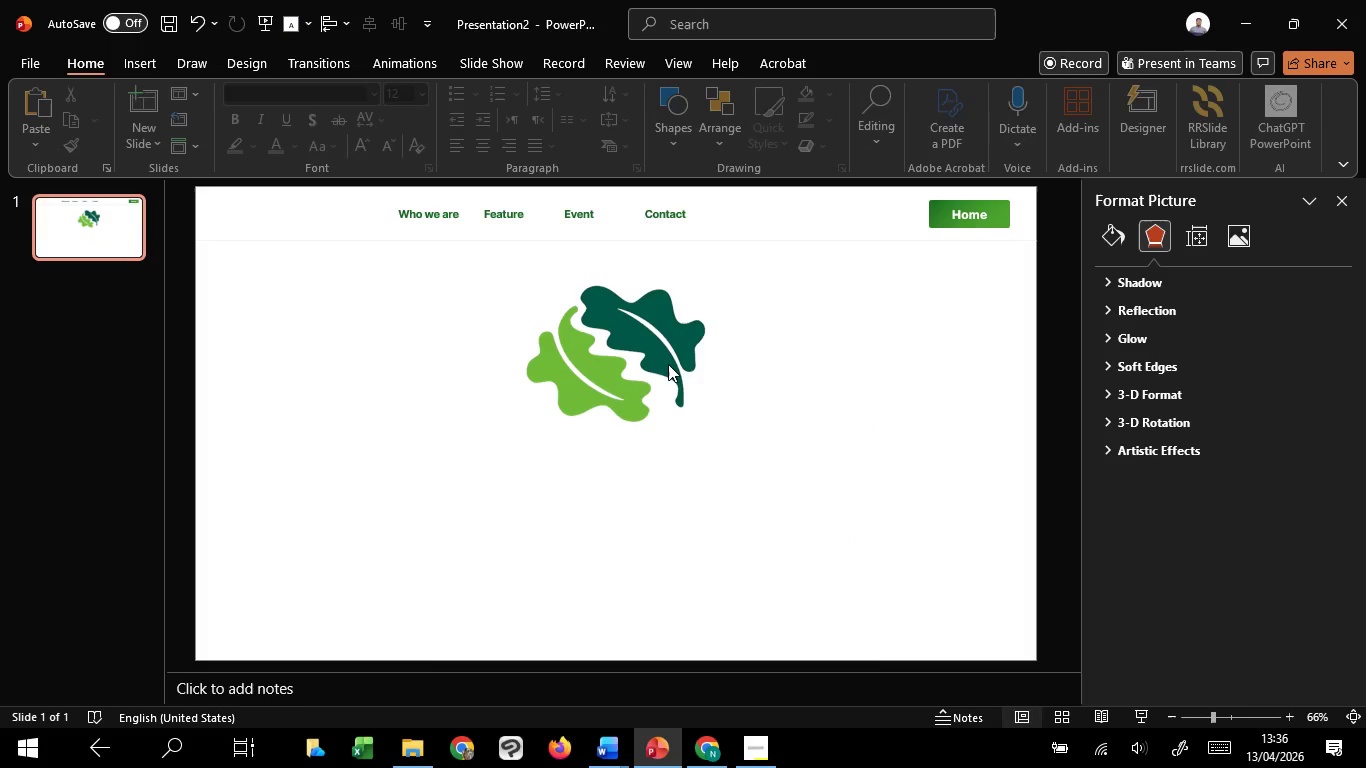 
double_click([665, 362])
 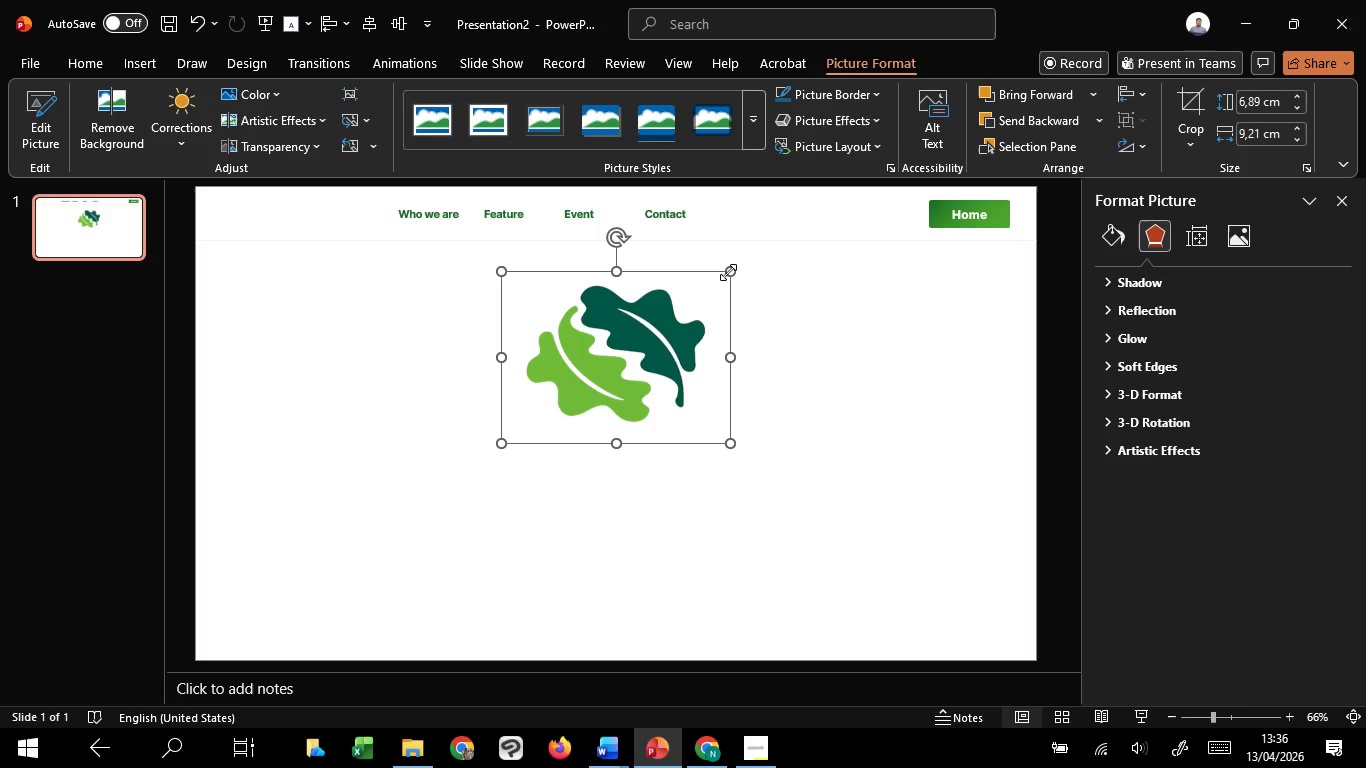 
hold_key(key=ControlLeft, duration=2.11)
hold_key(key=ShiftLeft, duration=1.51)
left_click_drag(start_coordinate=[728, 272], to_coordinate=[639, 348])
 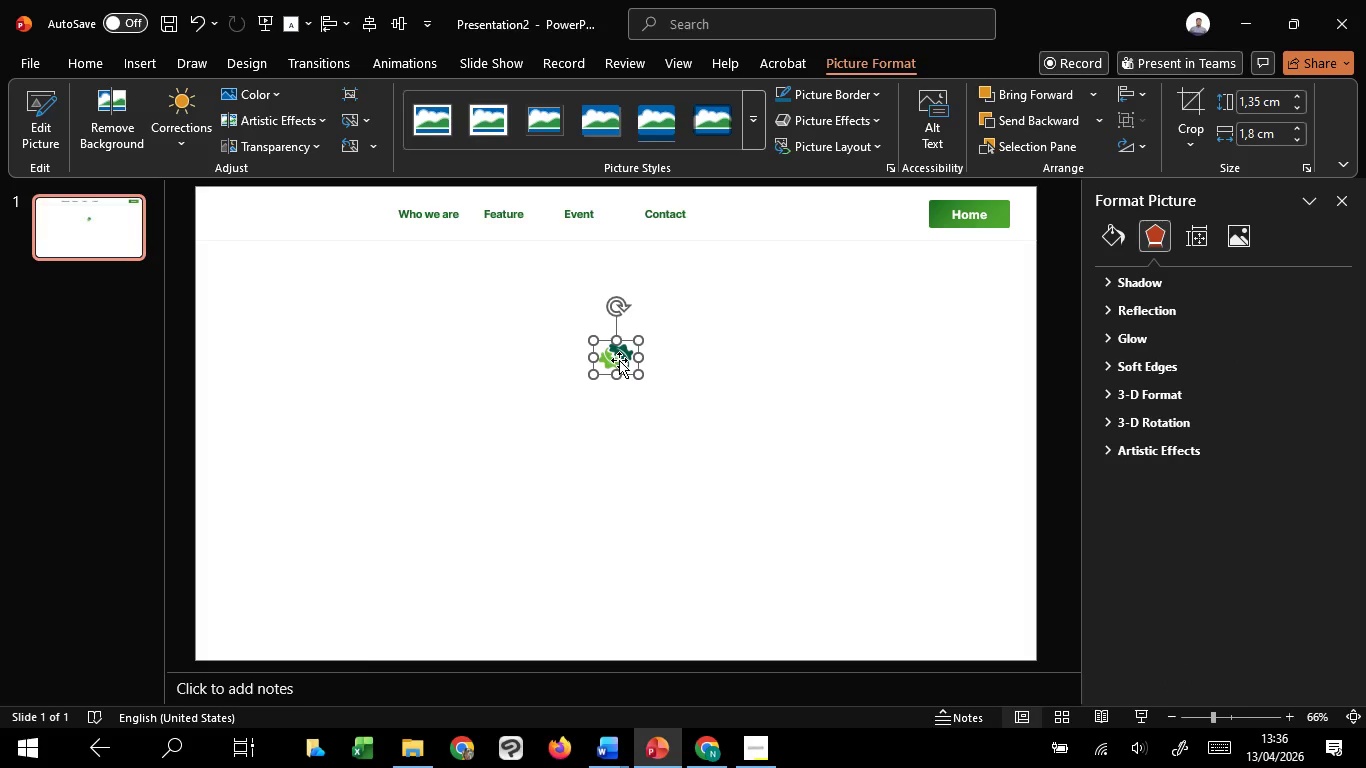 
hold_key(key=ShiftLeft, duration=0.56)
 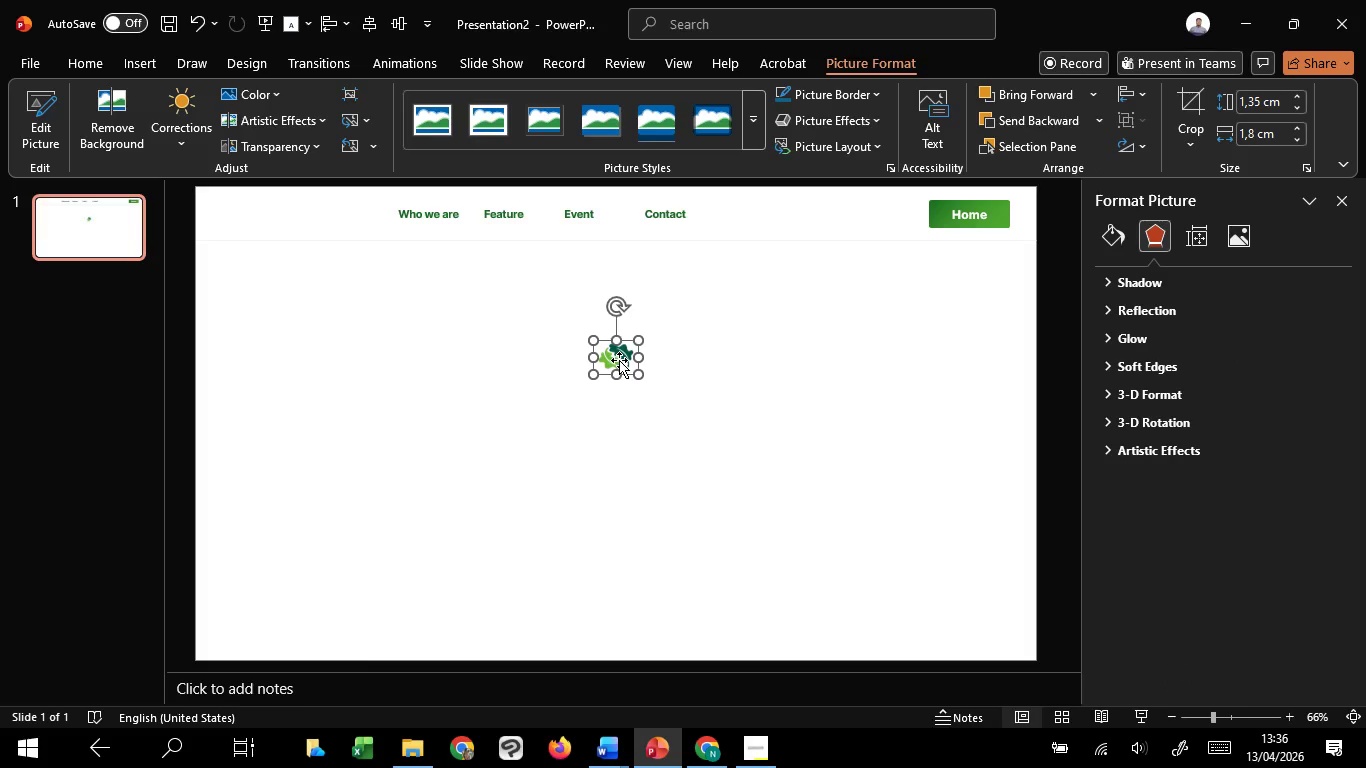 
left_click_drag(start_coordinate=[619, 360], to_coordinate=[240, 217])
 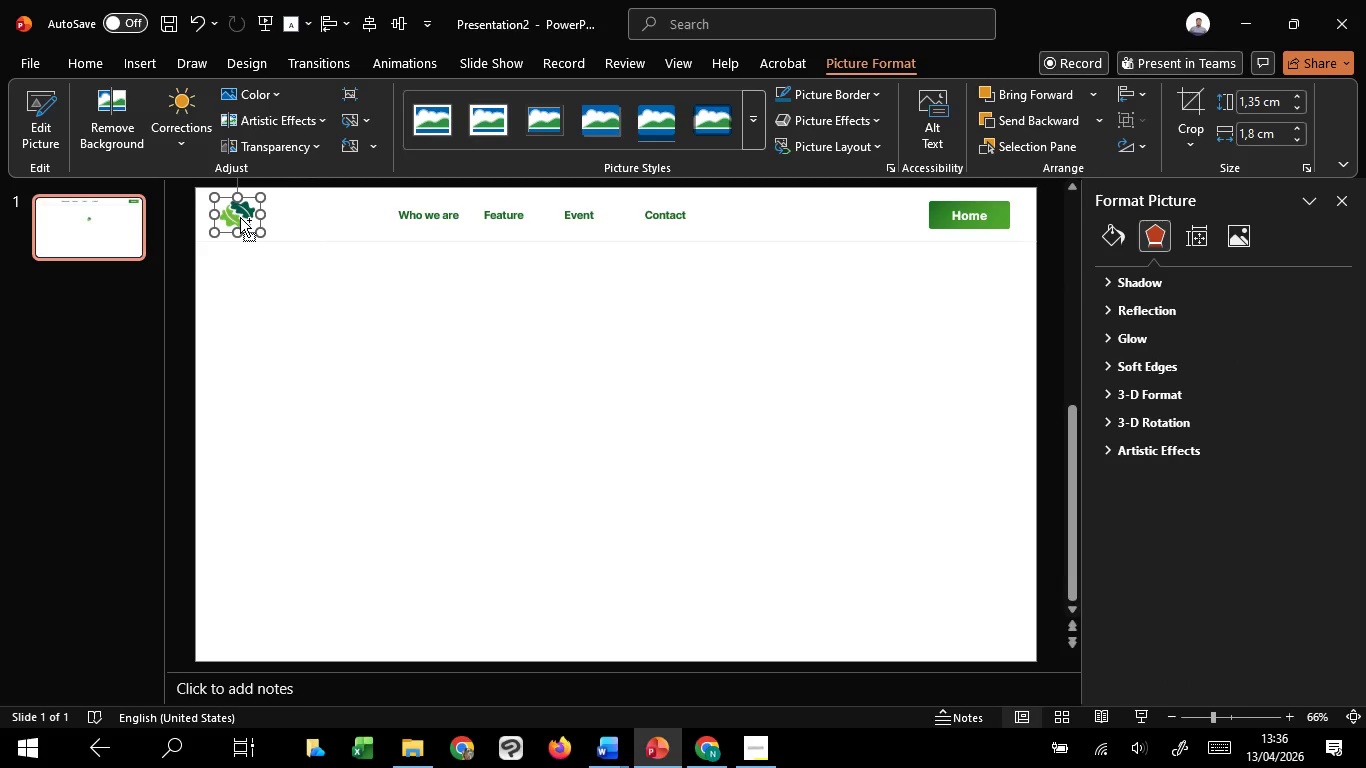 
hold_key(key=ControlLeft, duration=0.72)
scroll: coordinate [240, 217], scroll_direction: up, amount: 6.0
 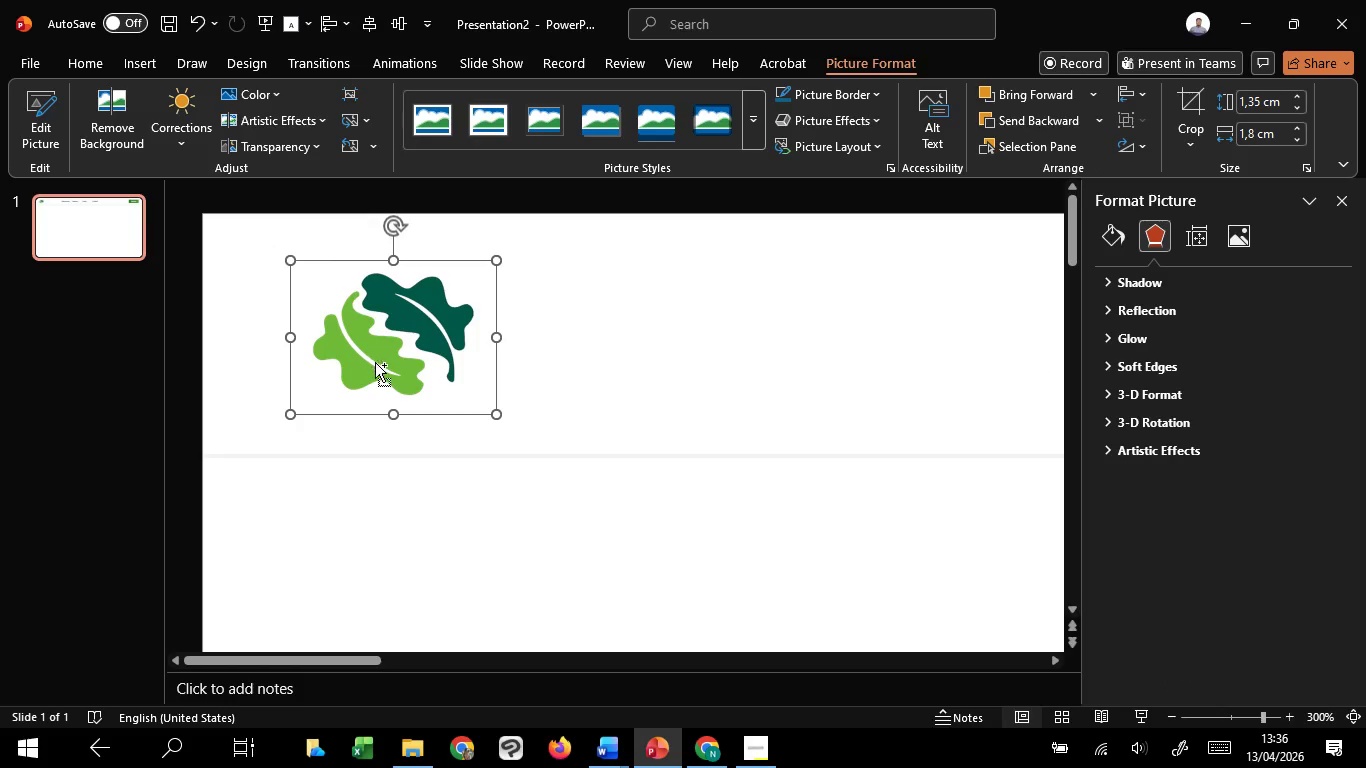 
hold_key(key=ControlLeft, duration=0.92)
scroll: coordinate [375, 362], scroll_direction: down, amount: 7.0
 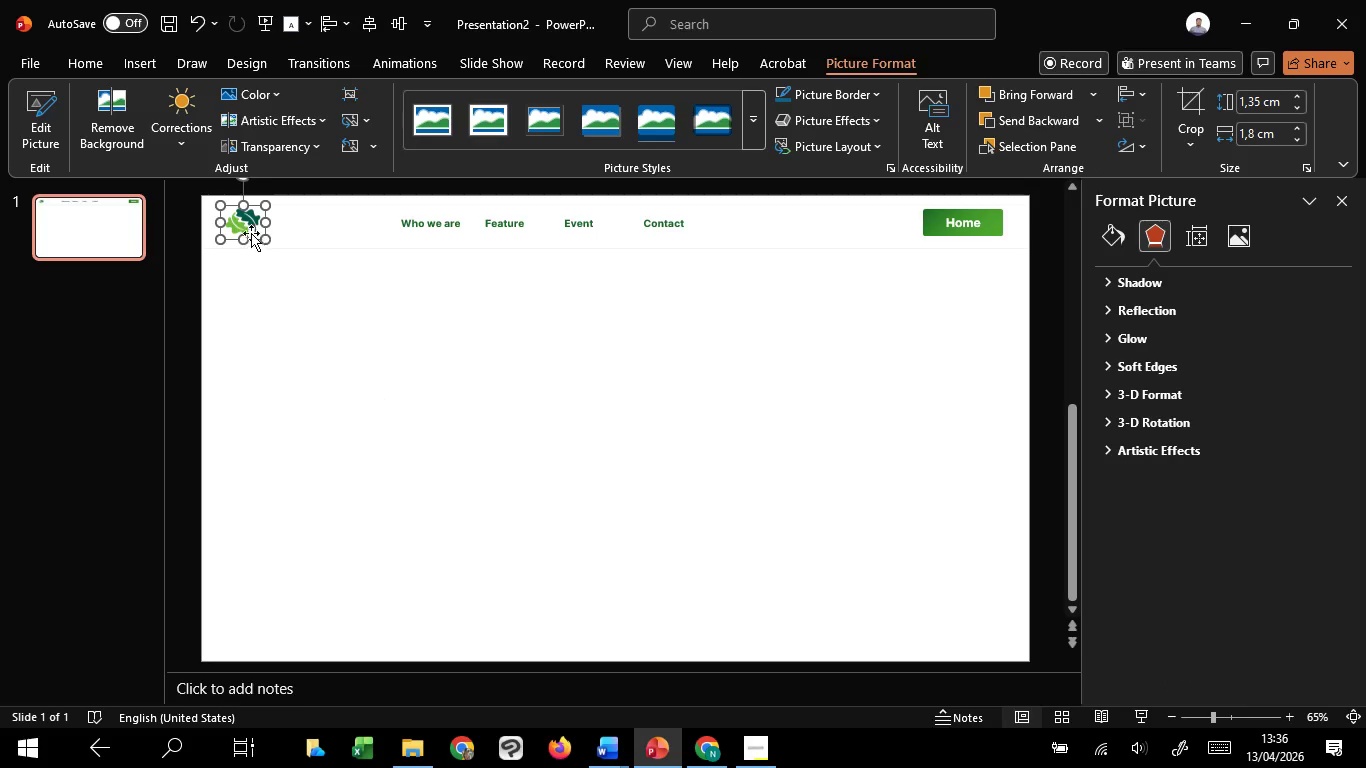 
left_click_drag(start_coordinate=[245, 231], to_coordinate=[251, 230])
 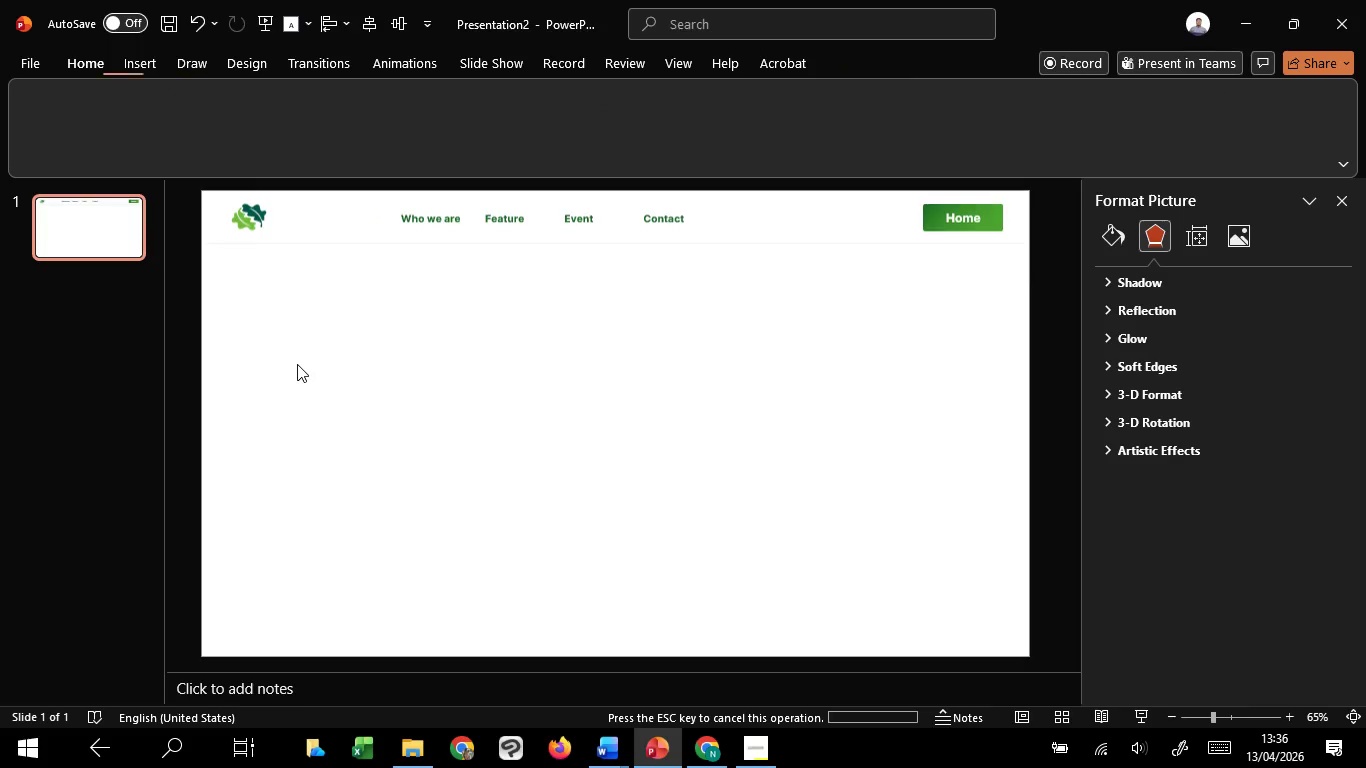 
hold_key(key=ShiftLeft, duration=1.51)
 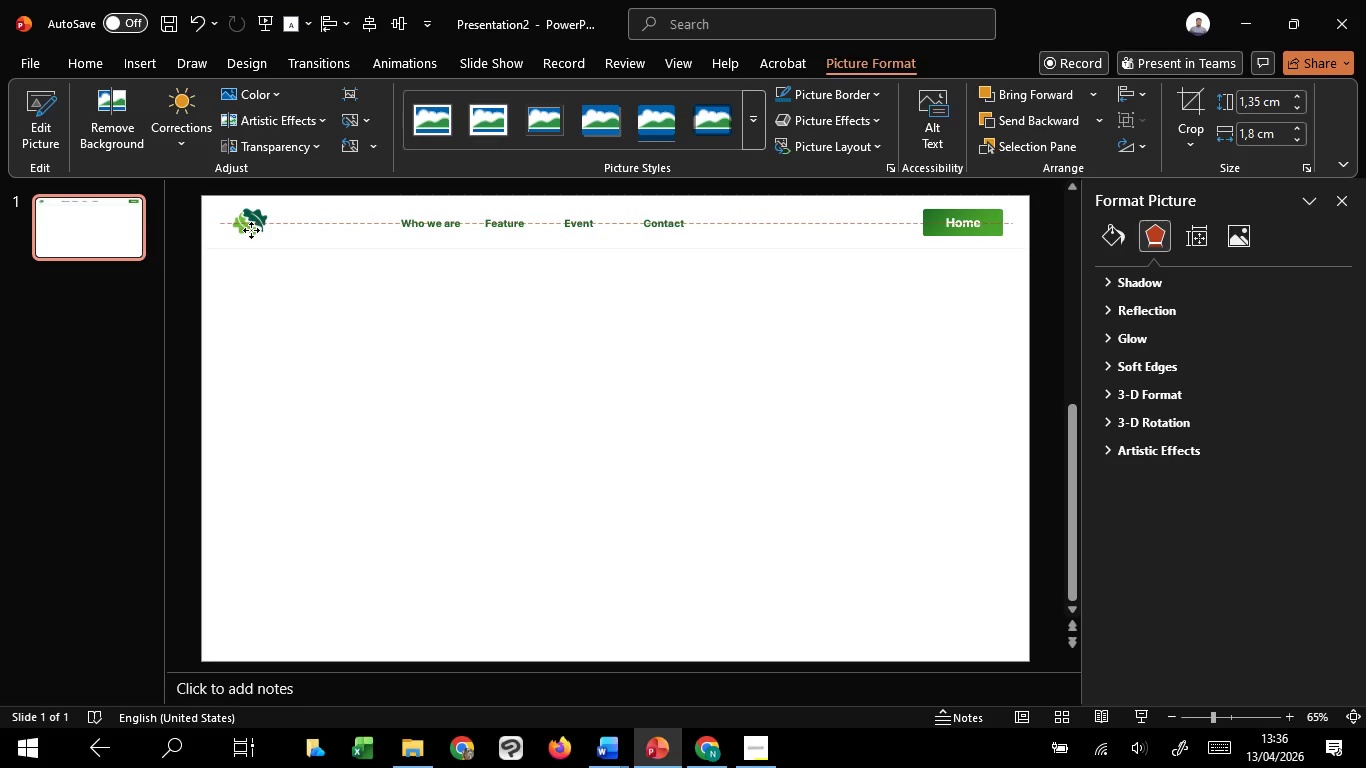 
hold_key(key=ShiftLeft, duration=1.53)
 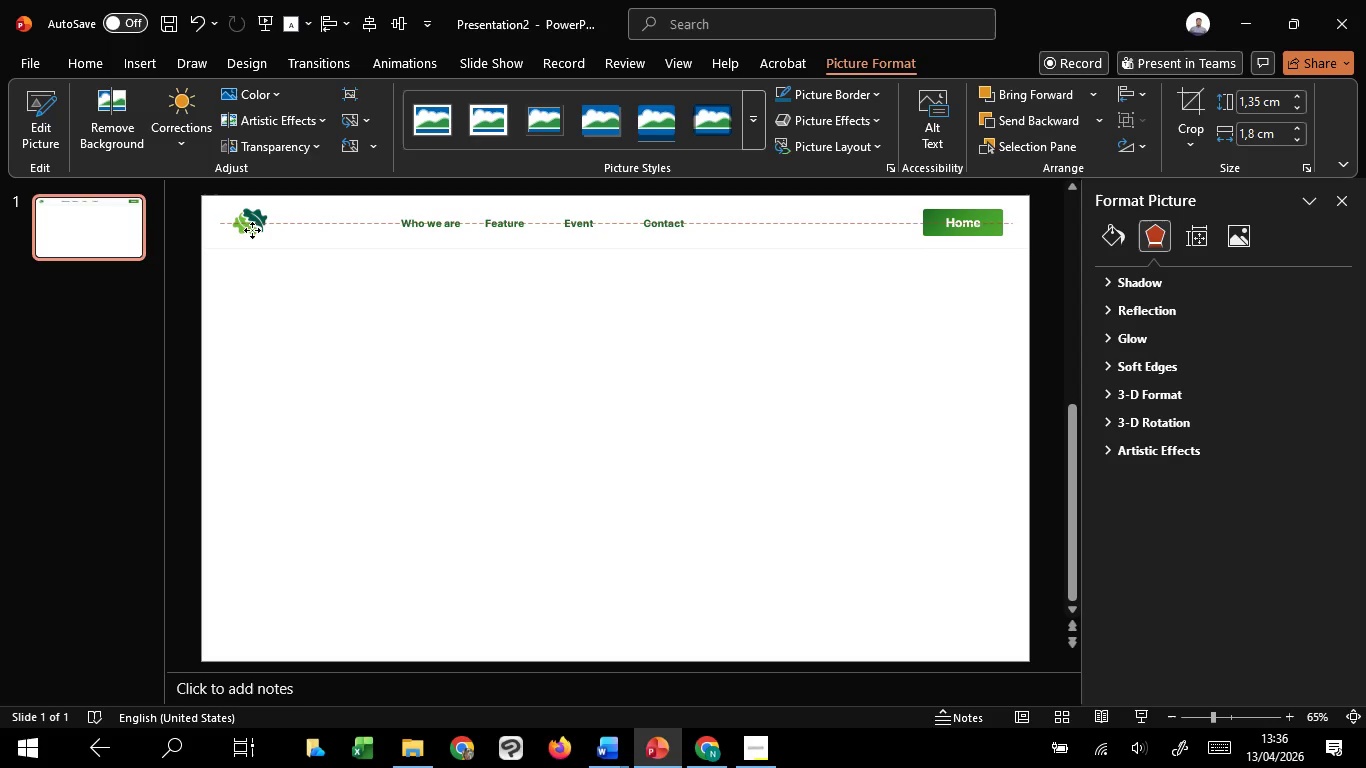 
hold_key(key=ShiftLeft, duration=1.51)
 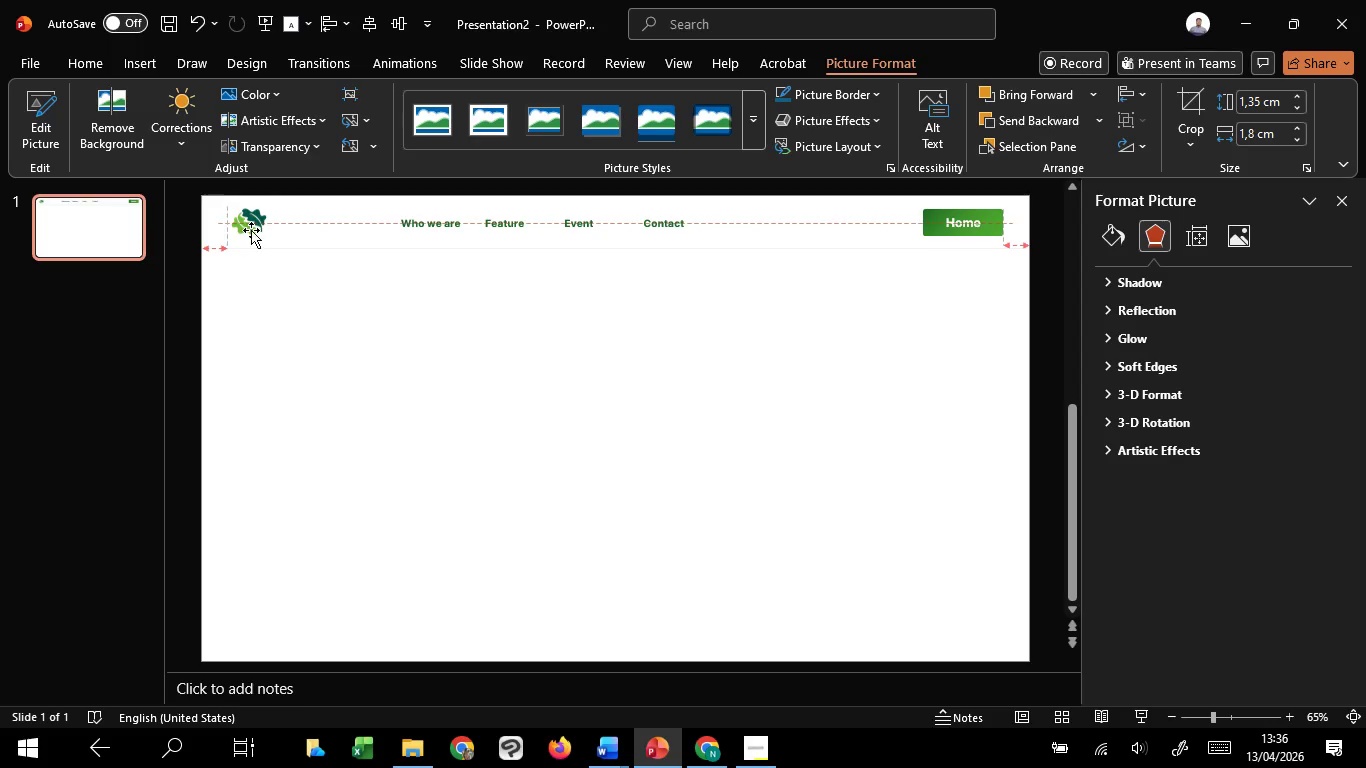 
hold_key(key=ShiftLeft, duration=0.97)
 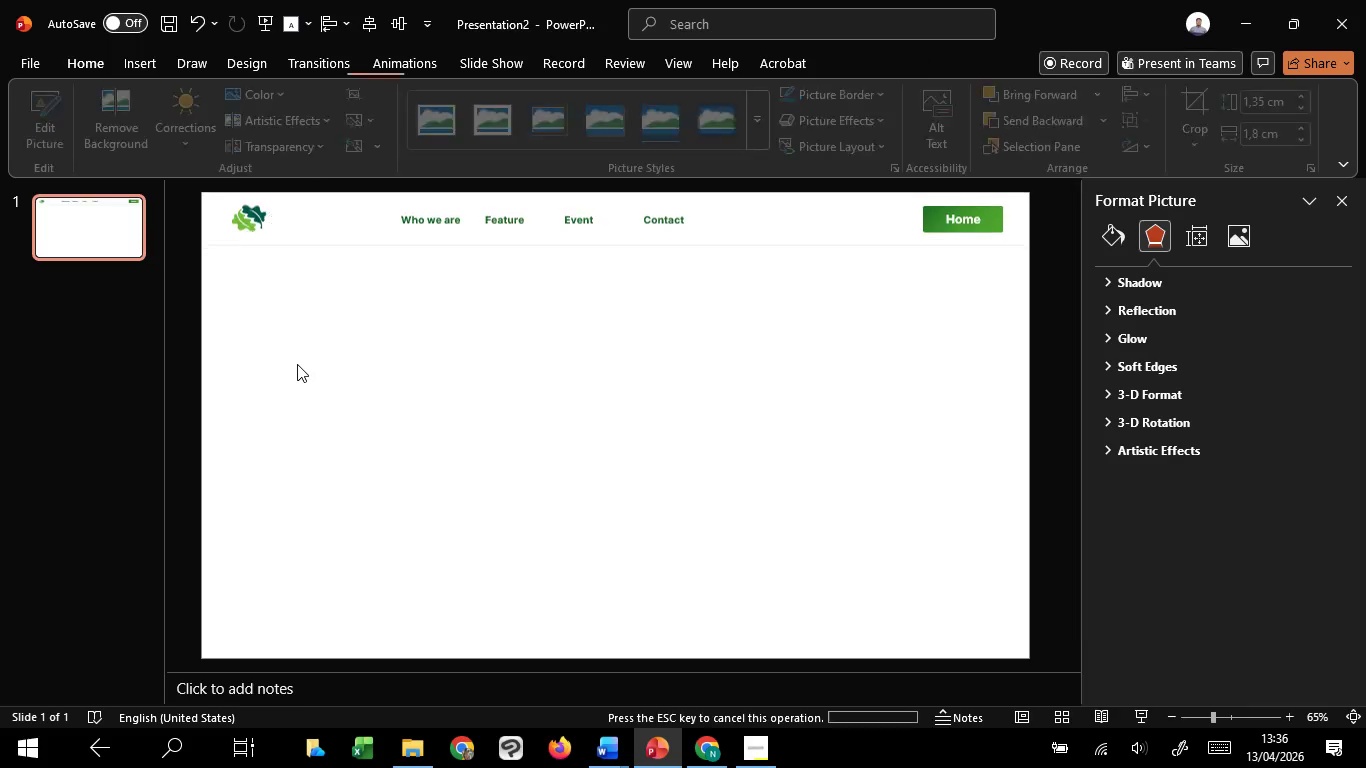 
left_click([297, 364])
 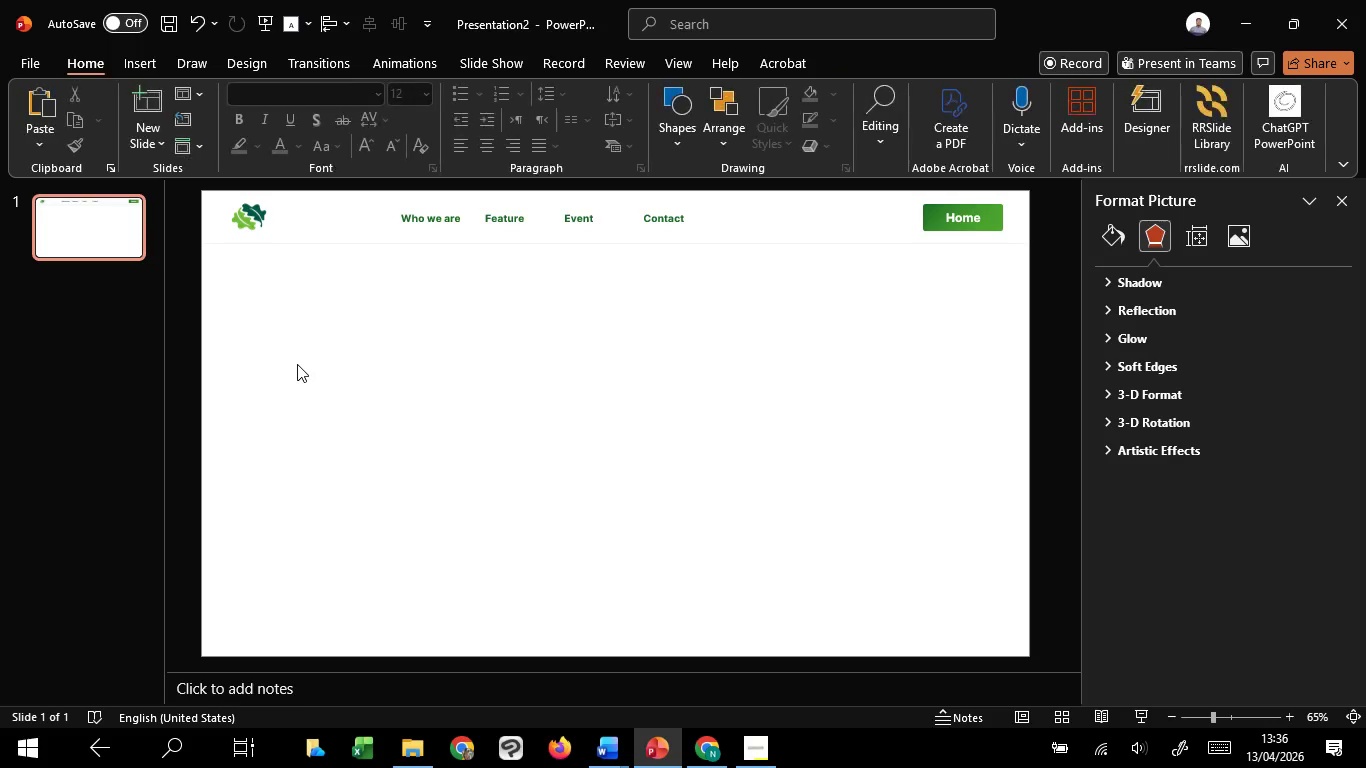 
hold_key(key=ControlLeft, duration=1.51)
scroll: coordinate [599, 544], scroll_direction: up, amount: 37.0
 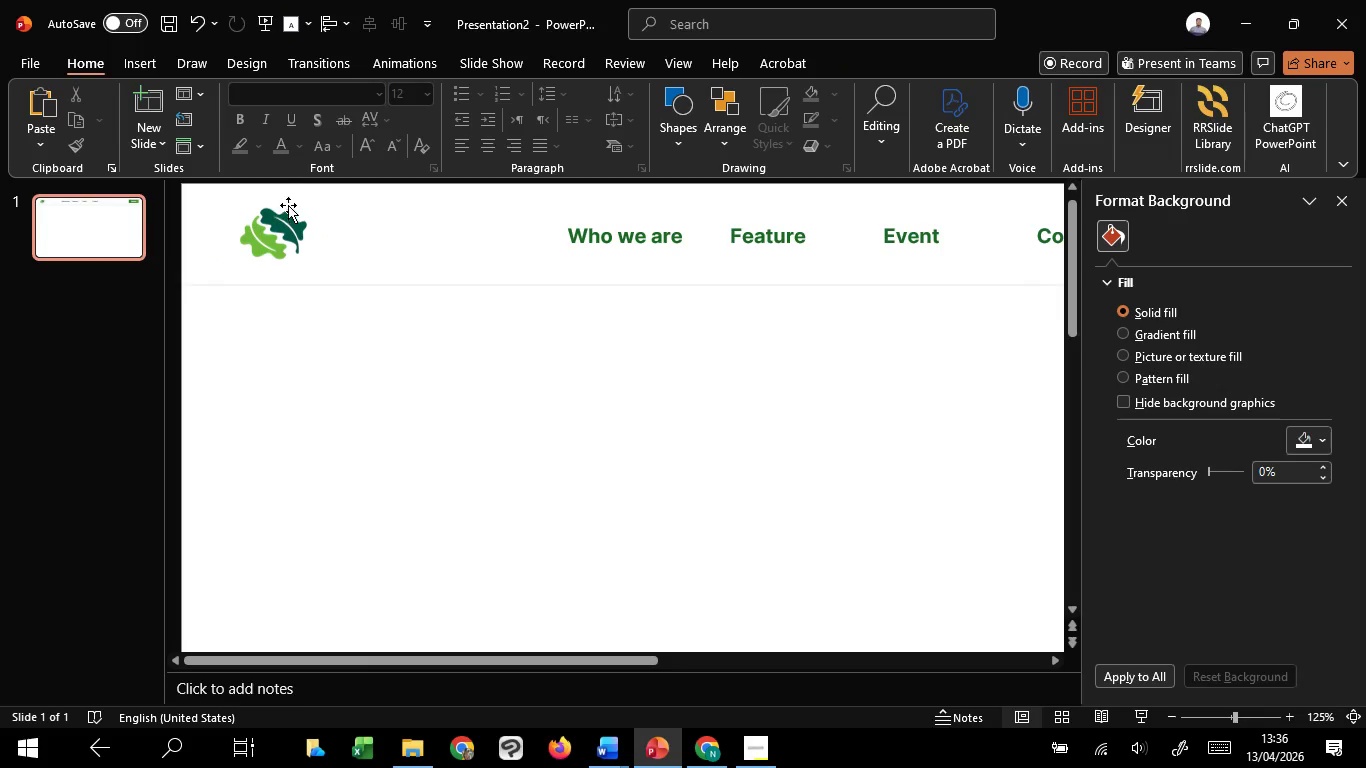 
left_click_drag(start_coordinate=[291, 219], to_coordinate=[400, 232])
 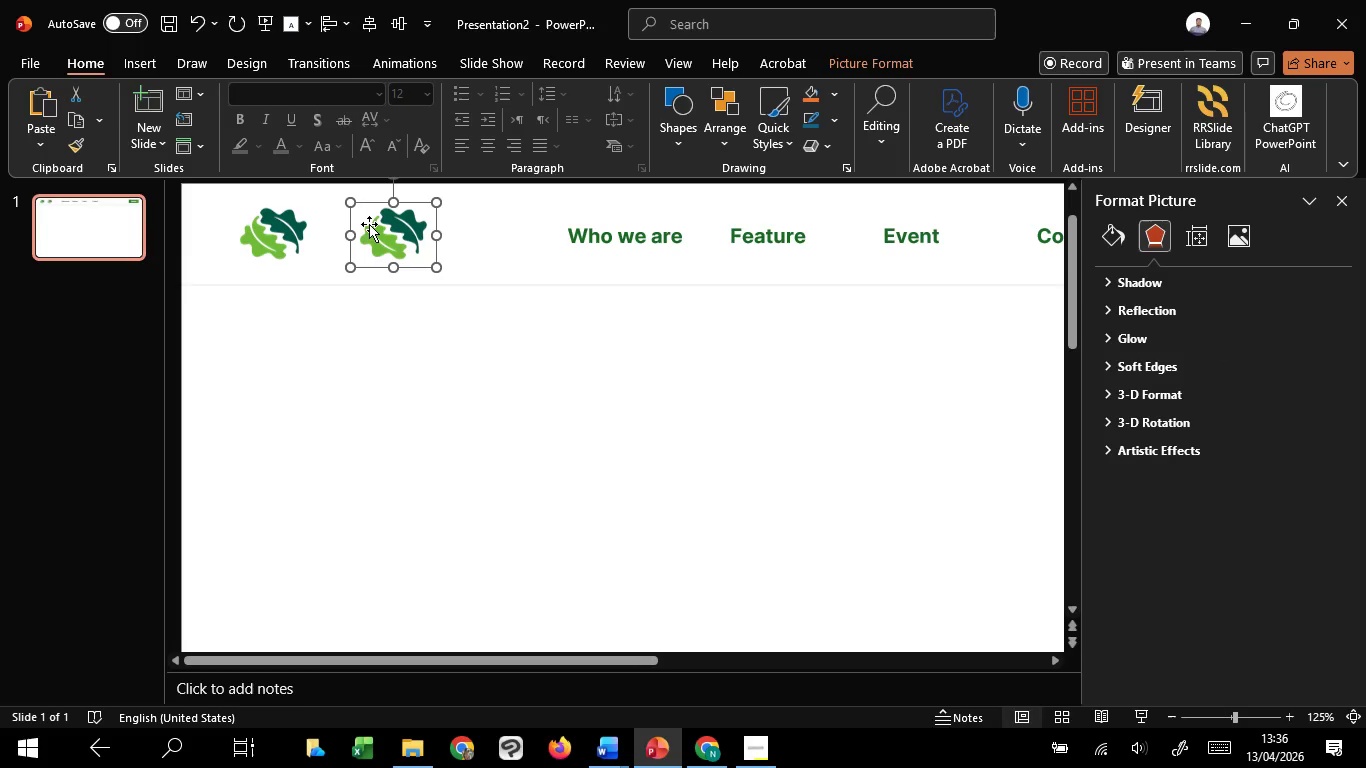 
hold_key(key=ControlLeft, duration=1.44)
 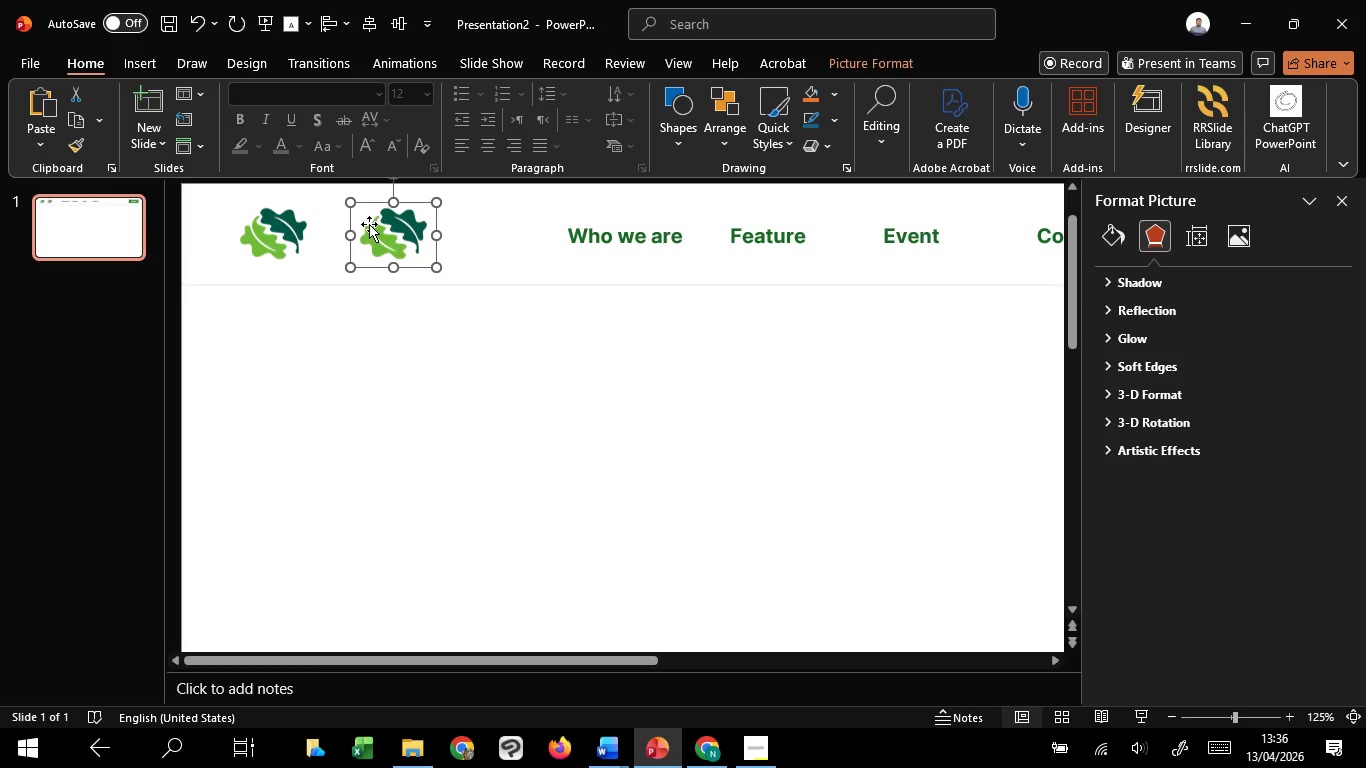 
hold_key(key=ShiftLeft, duration=1.38)
 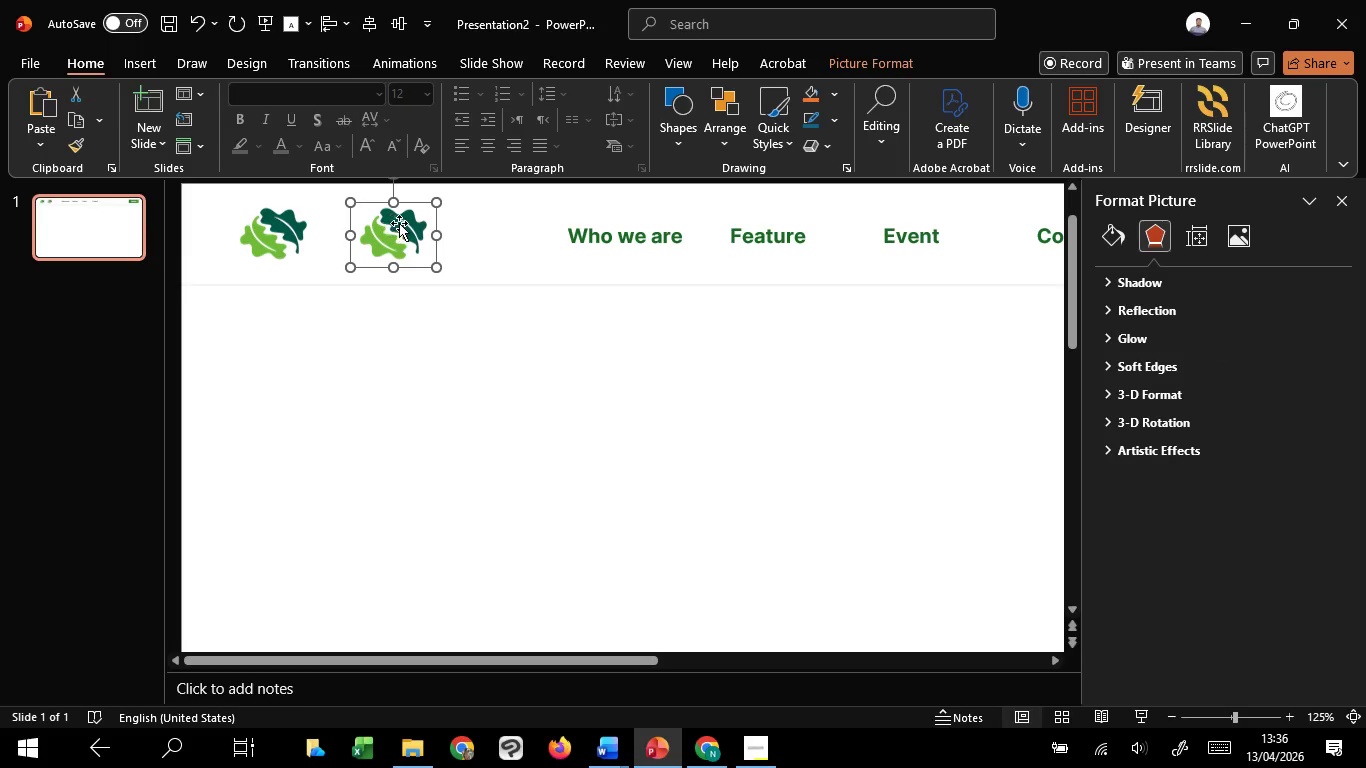 
right_click([404, 223])
 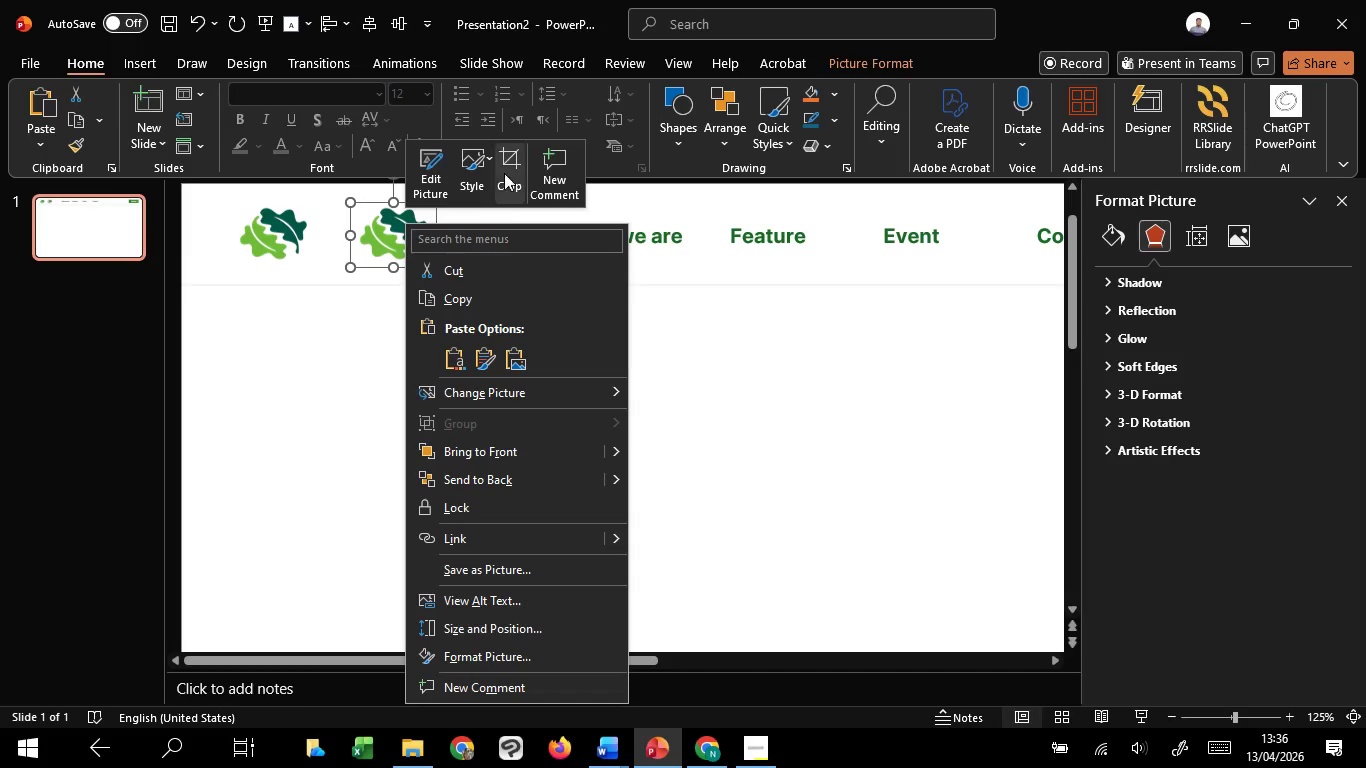 
left_click([504, 169])
 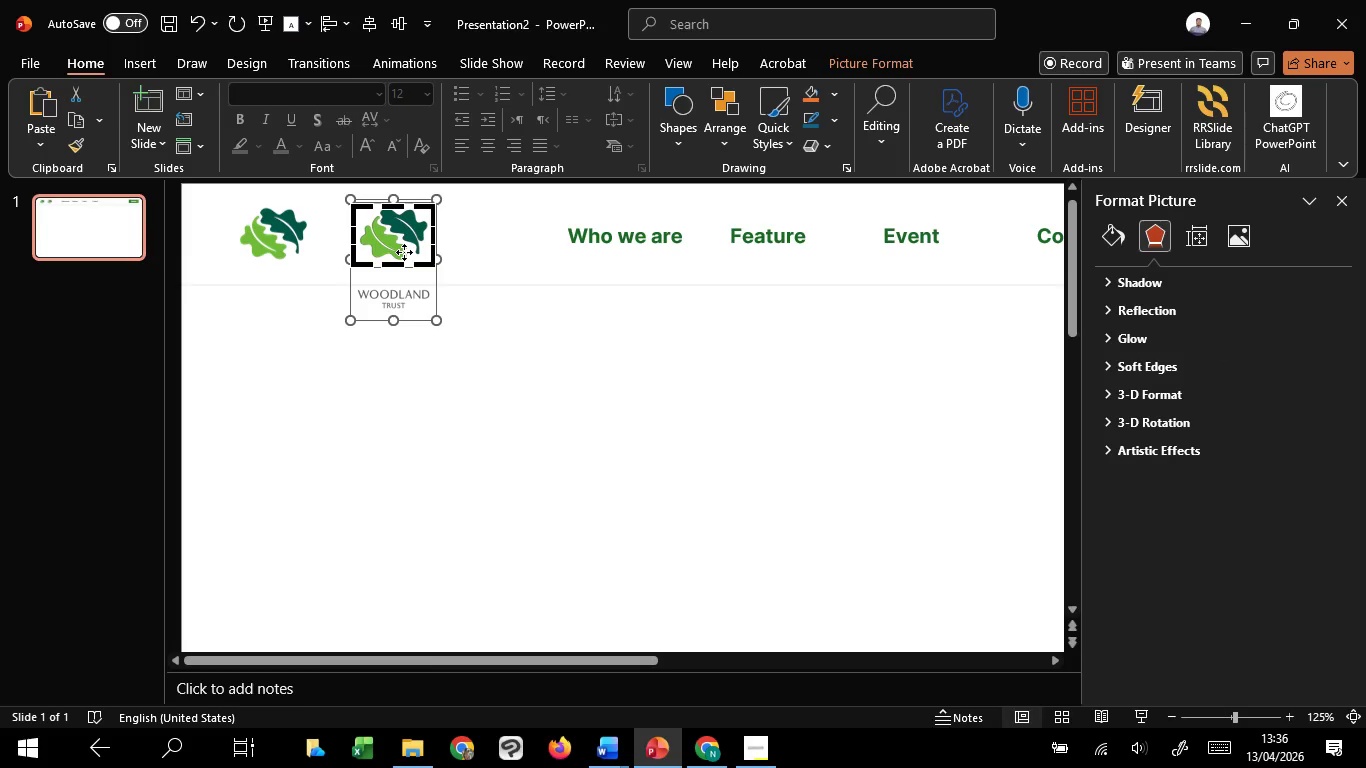 
left_click_drag(start_coordinate=[404, 252], to_coordinate=[399, 190])
 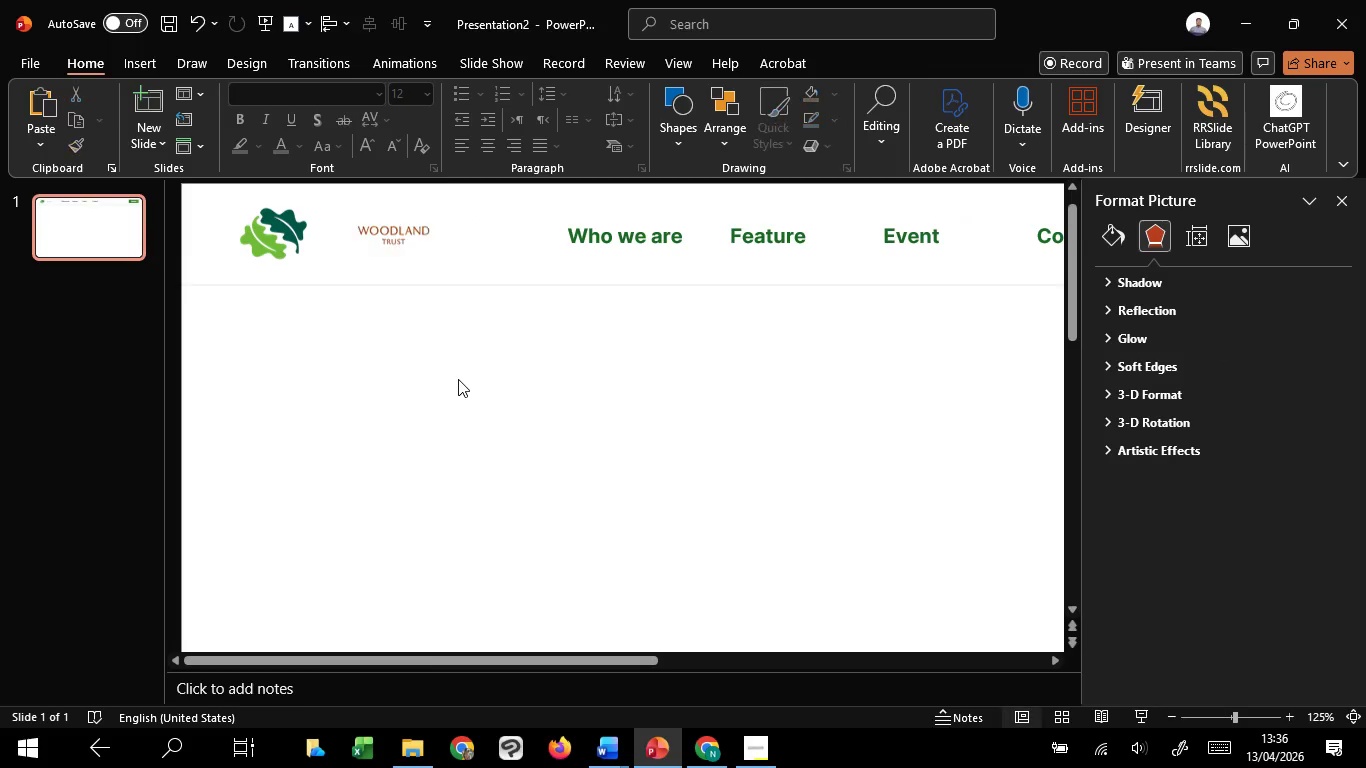 
hold_key(key=ShiftLeft, duration=1.52)
 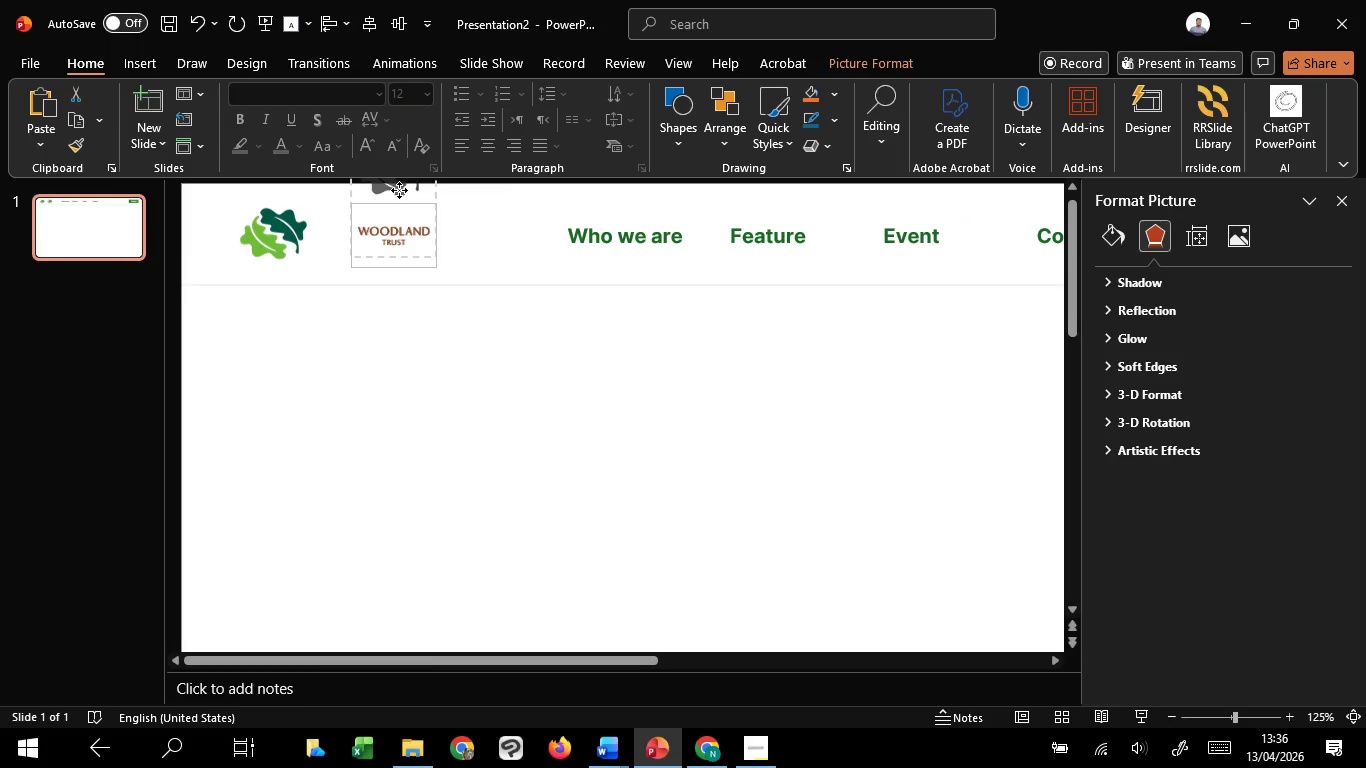 
hold_key(key=ShiftLeft, duration=1.31)
 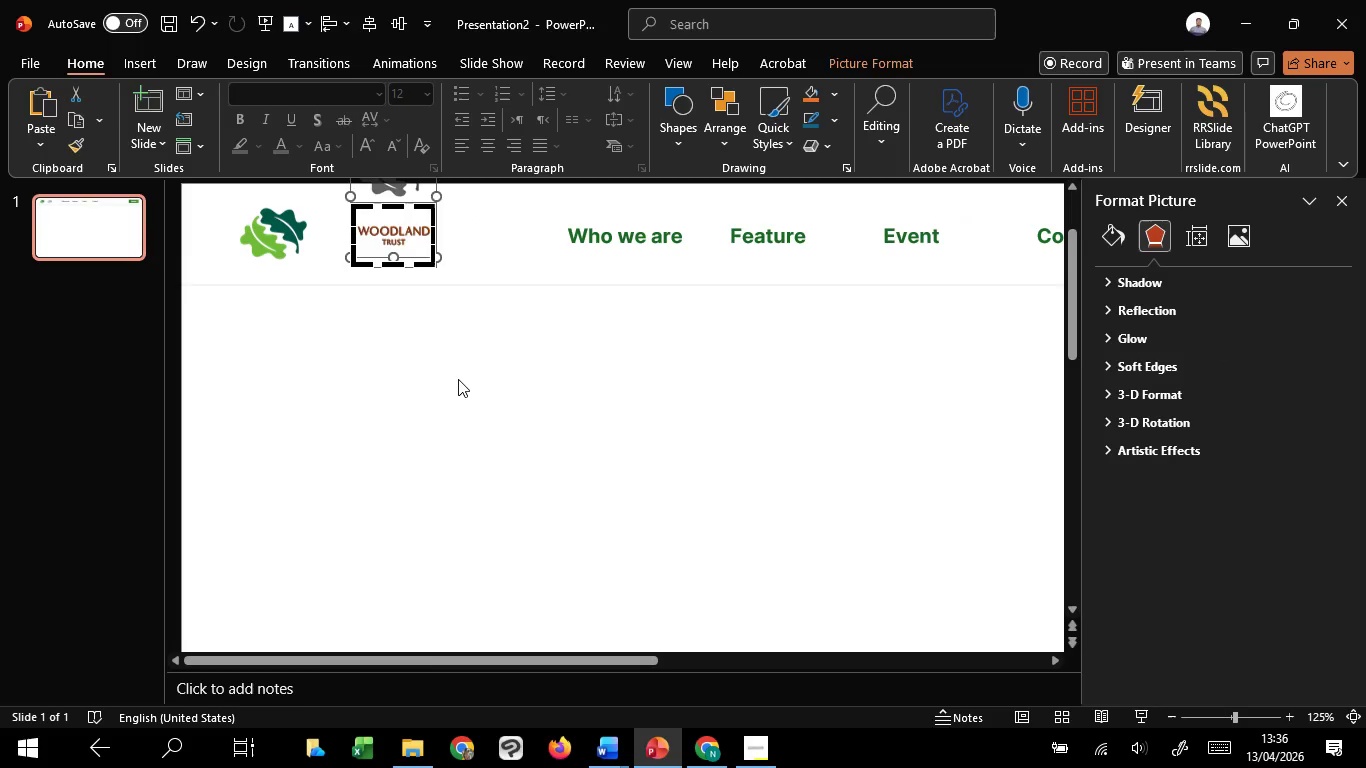 
left_click([458, 379])
 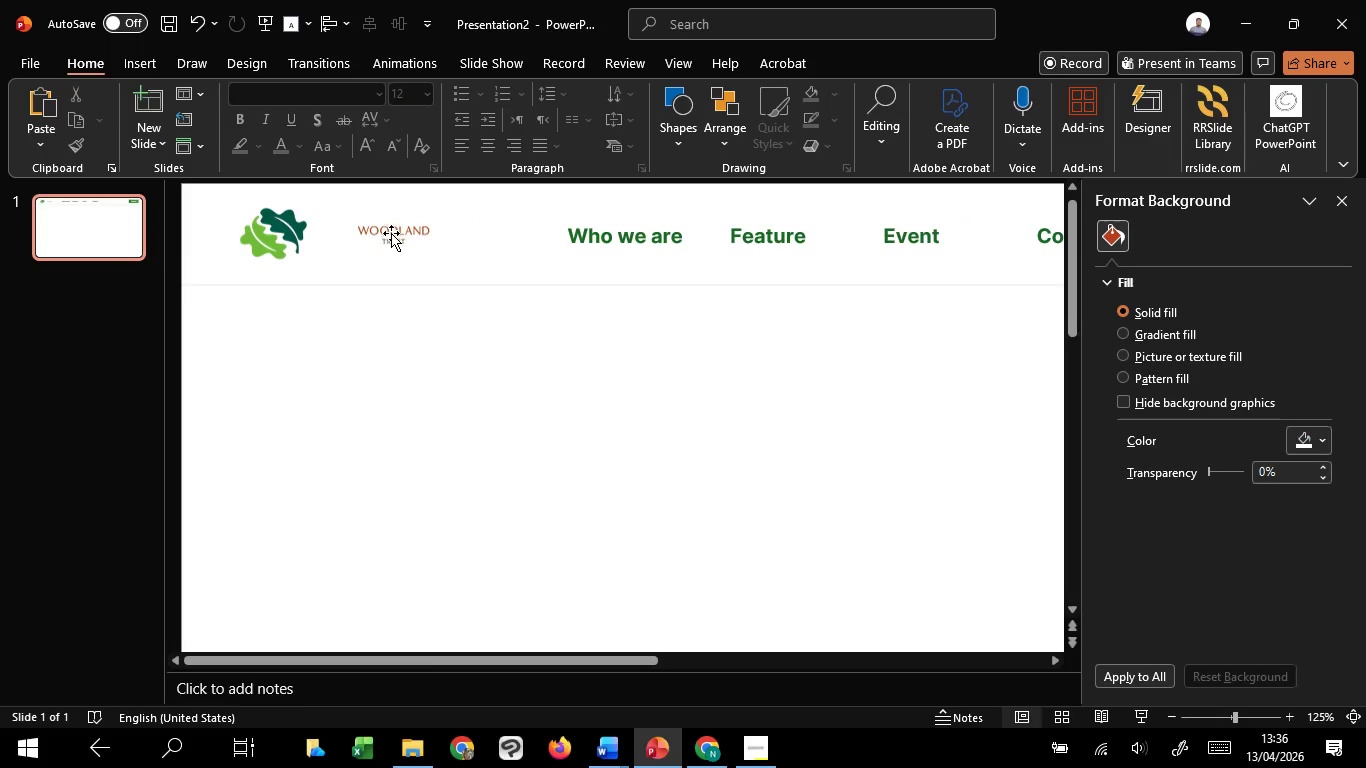 
left_click([391, 233])
 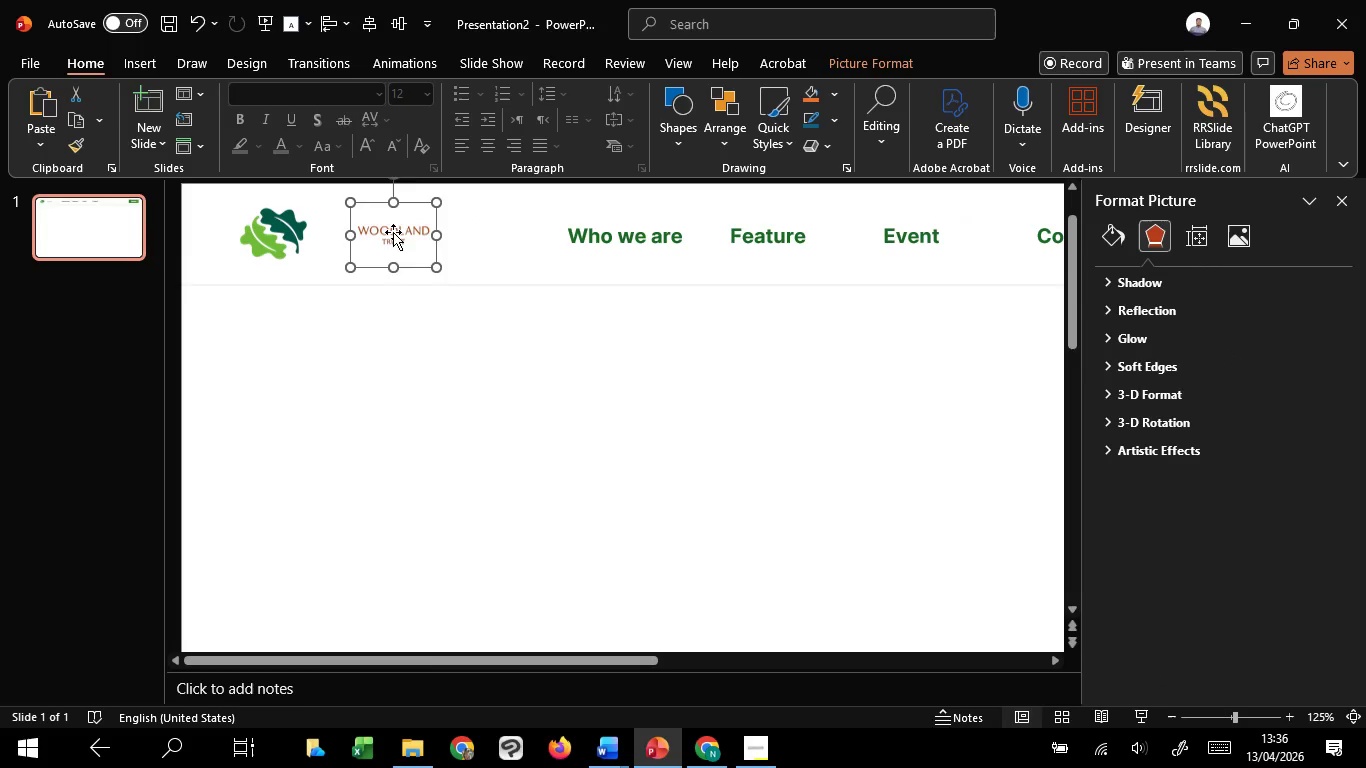 
left_click_drag(start_coordinate=[393, 232], to_coordinate=[359, 231])
 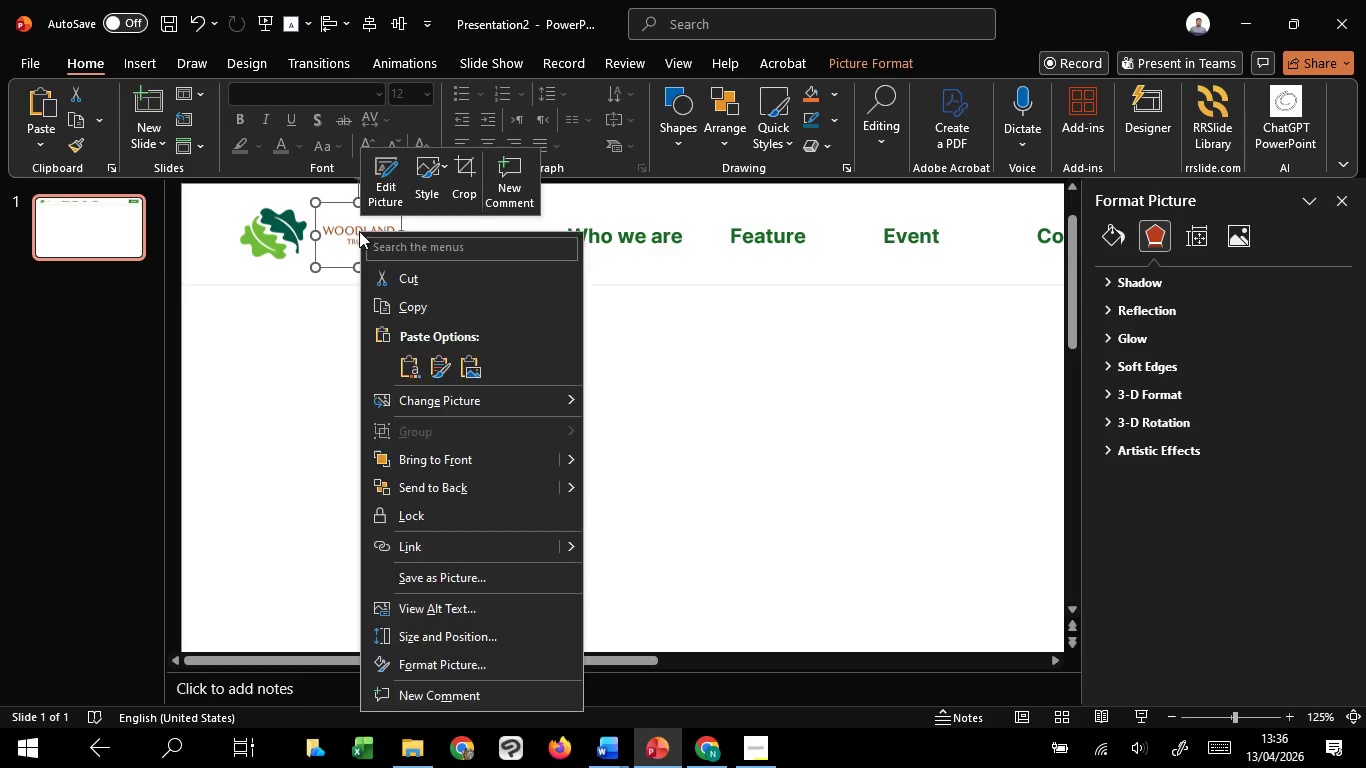 
hold_key(key=ShiftLeft, duration=1.52)
 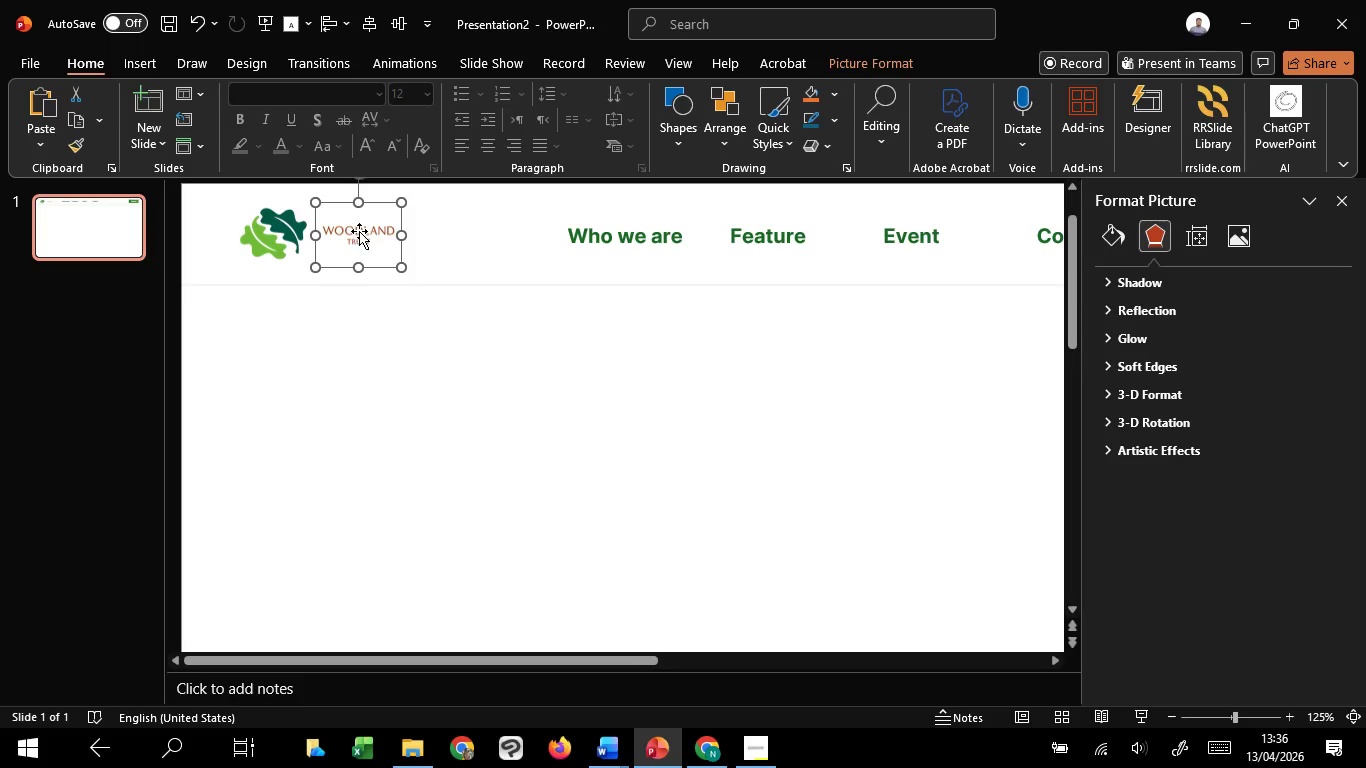 
key(Shift+ShiftLeft)
 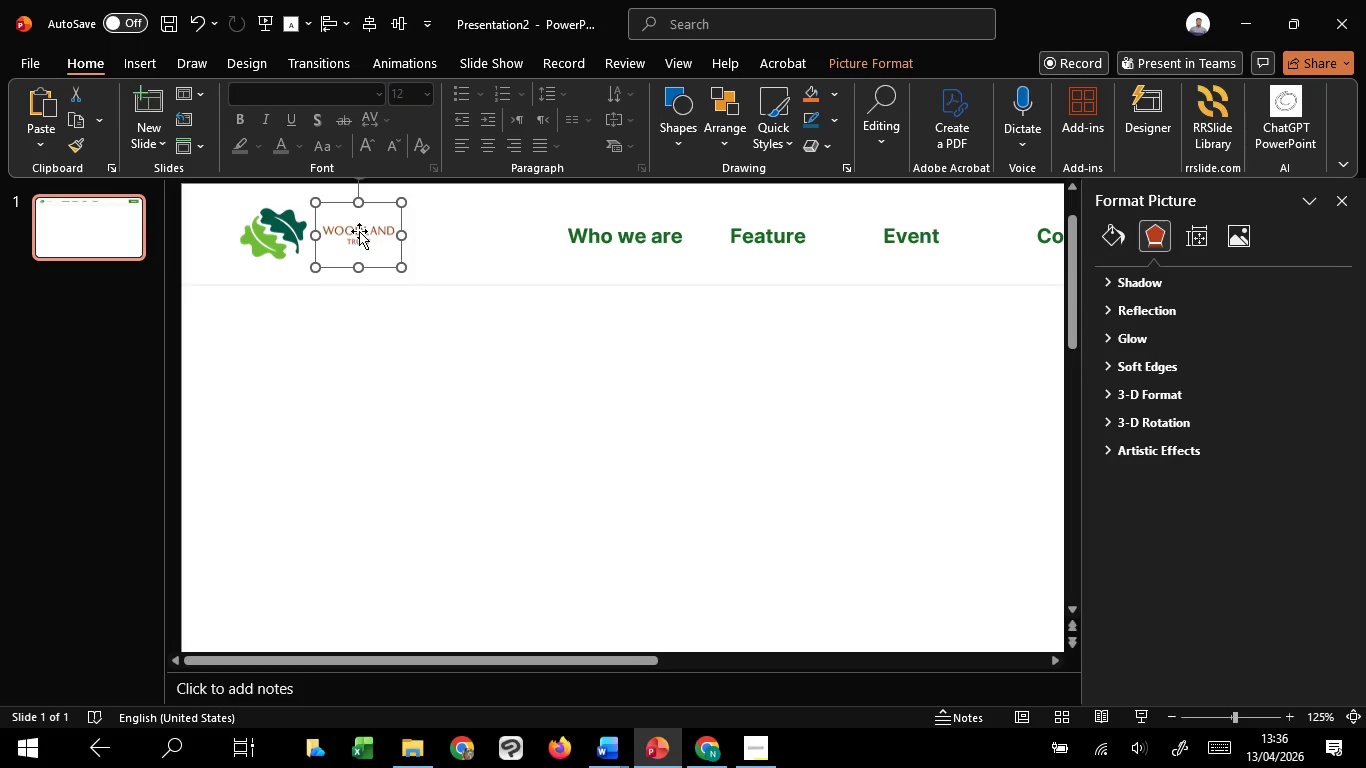 
key(Shift+ShiftLeft)
 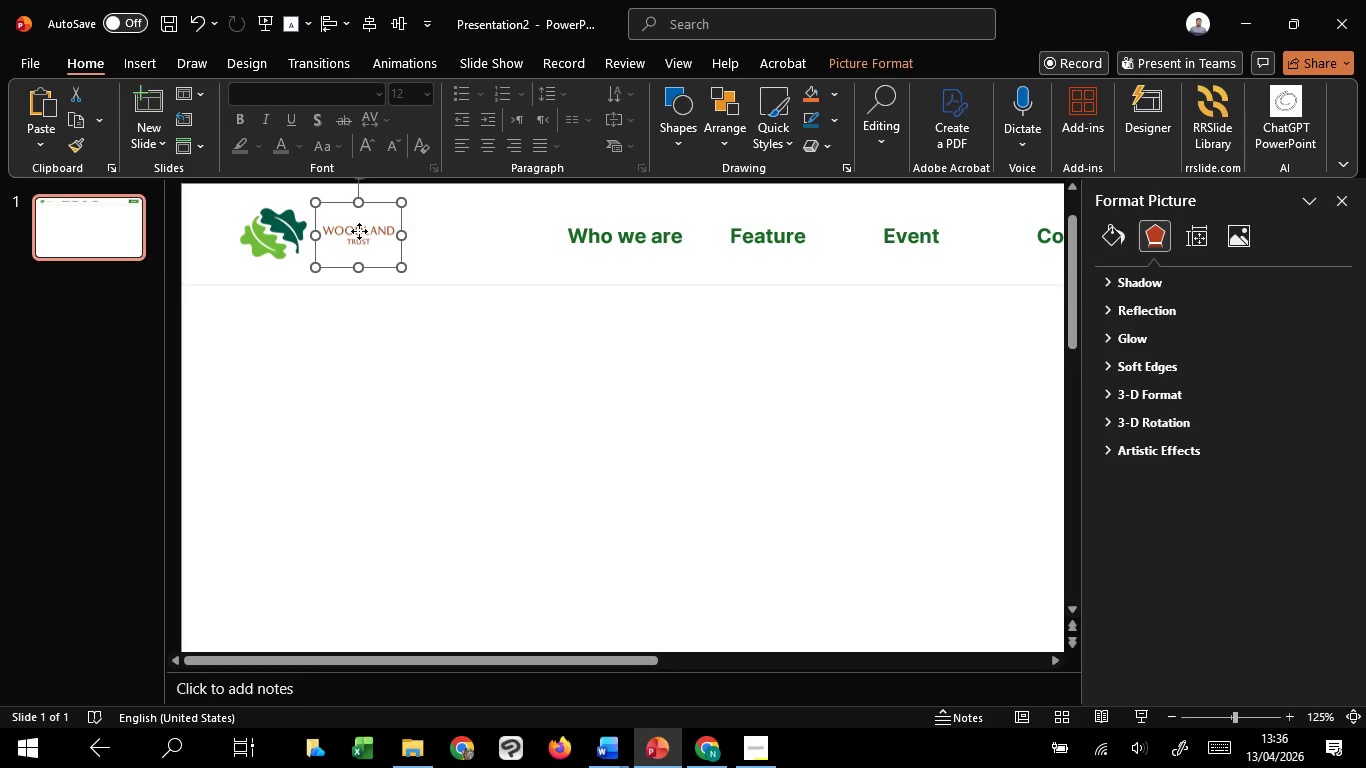 
right_click([359, 231])
 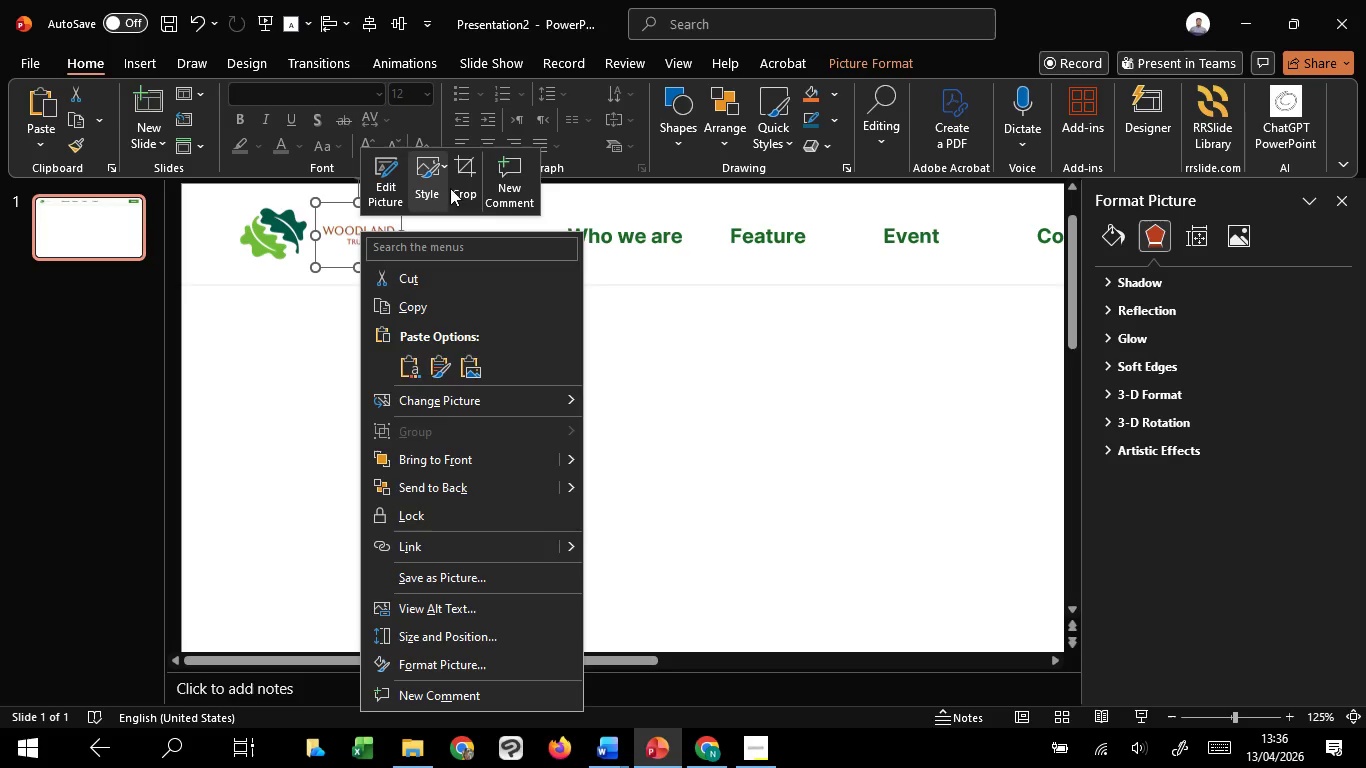 
left_click([458, 174])
 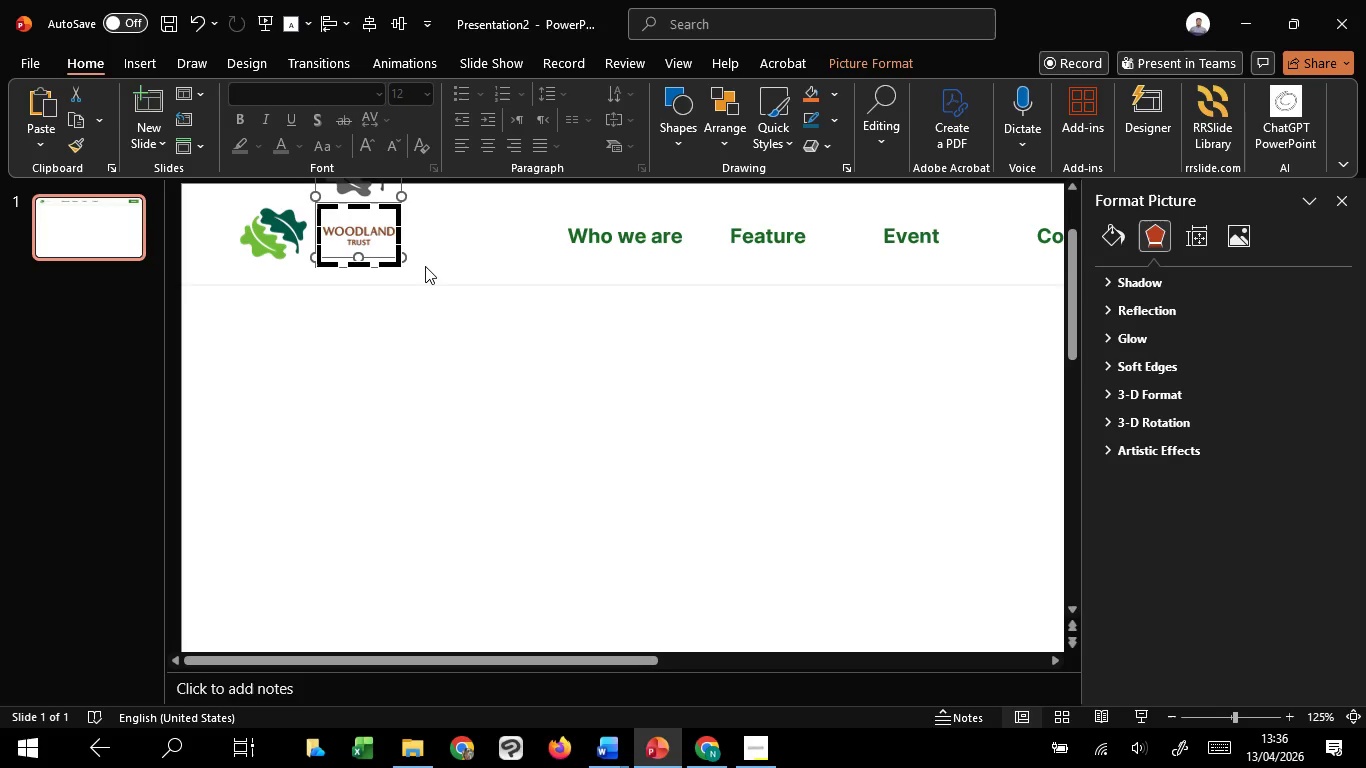 
hold_key(key=ControlLeft, duration=1.62)
hold_key(key=ShiftLeft, duration=1.39)
left_click_drag(start_coordinate=[402, 258], to_coordinate=[419, 265])
 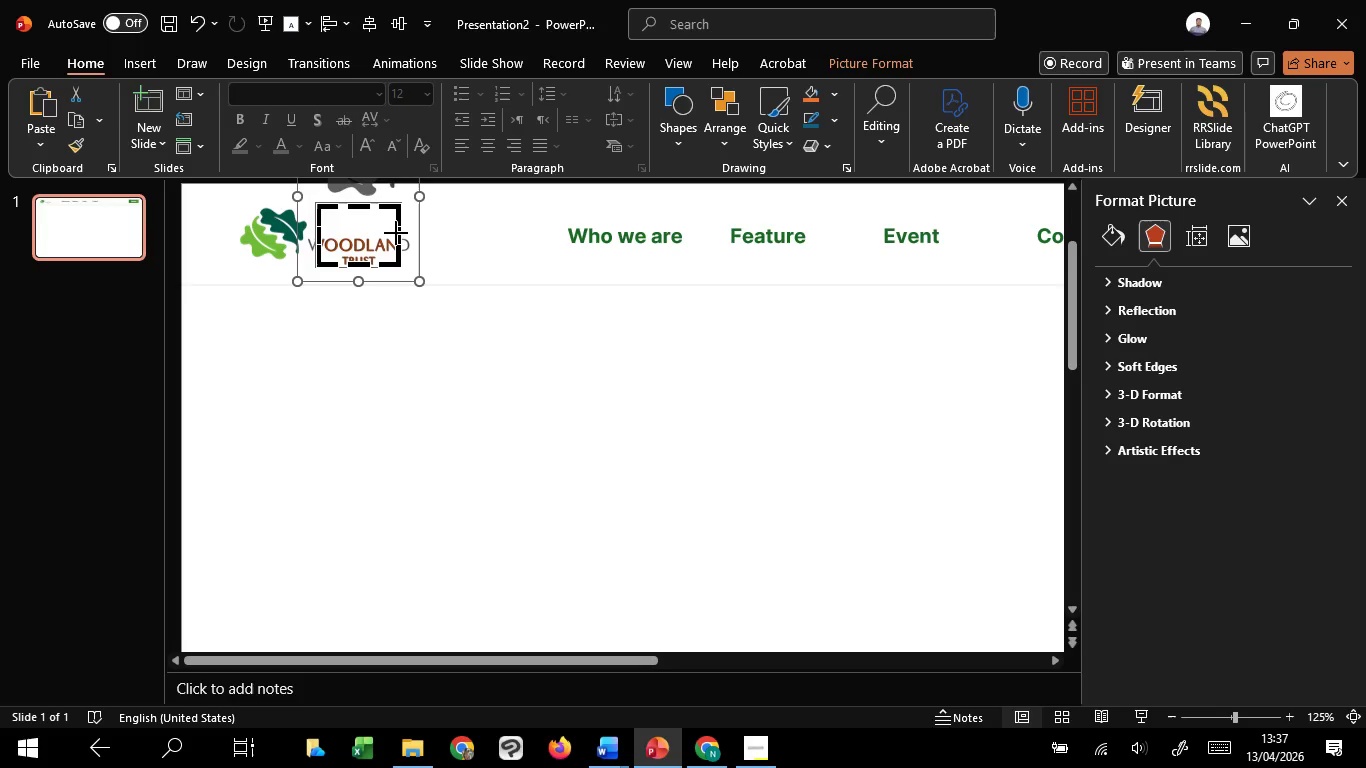 
left_click_drag(start_coordinate=[396, 233], to_coordinate=[408, 233])
 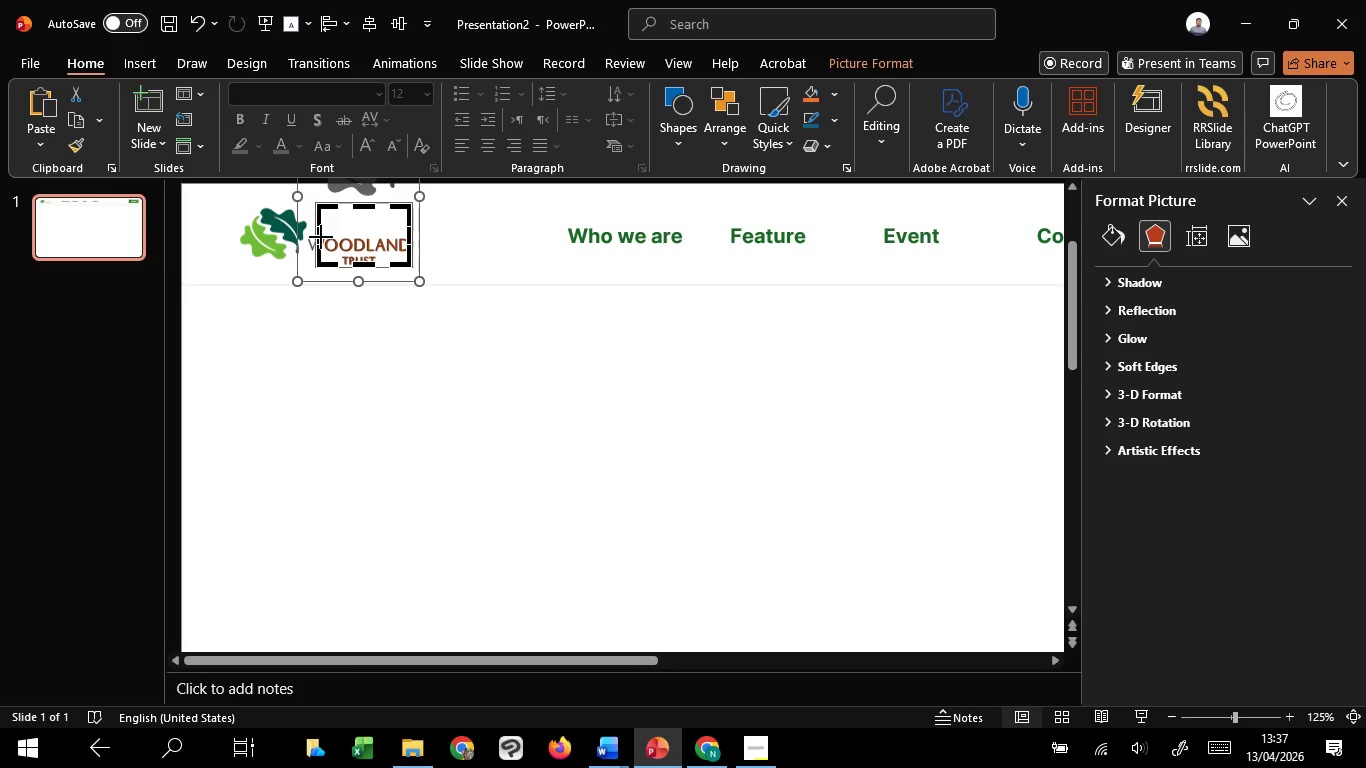 
left_click_drag(start_coordinate=[321, 237], to_coordinate=[305, 238])
 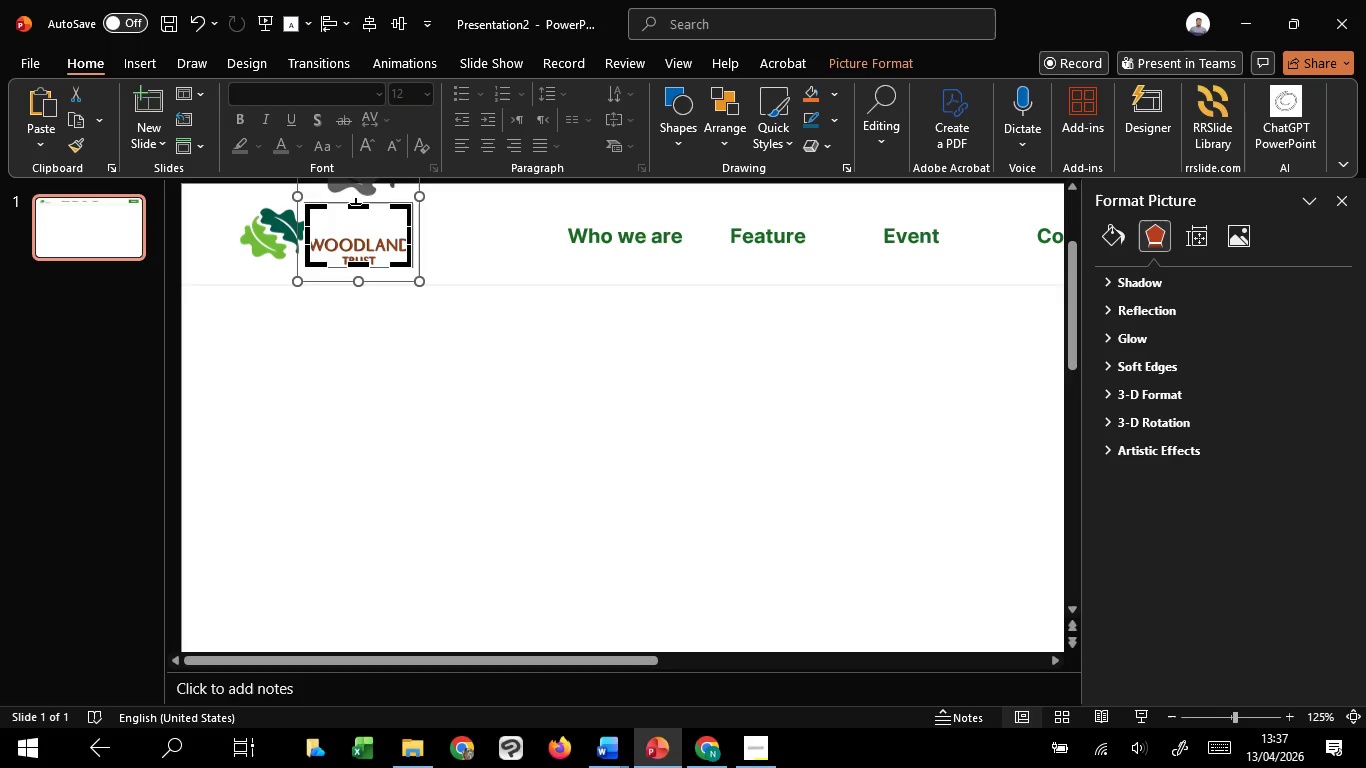 
left_click_drag(start_coordinate=[357, 206], to_coordinate=[363, 232])
 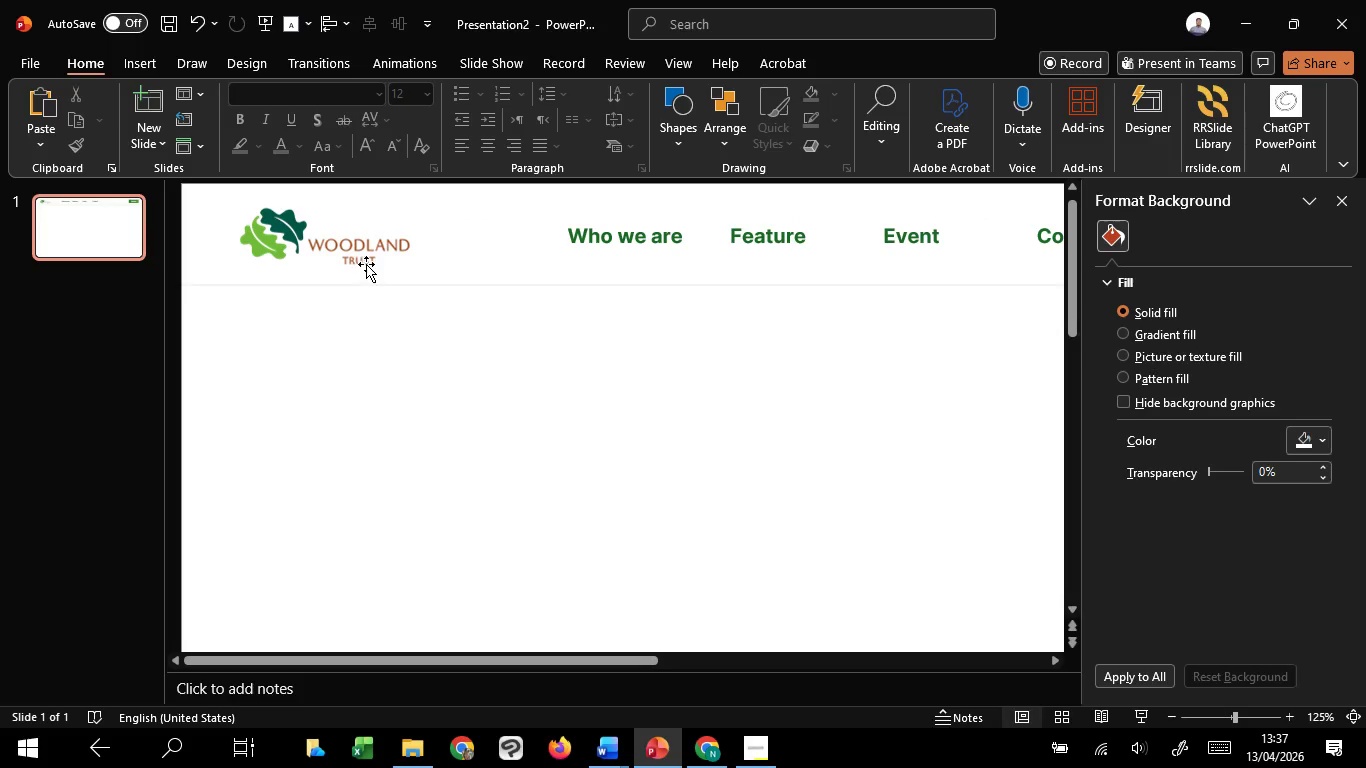 
left_click([366, 263])
 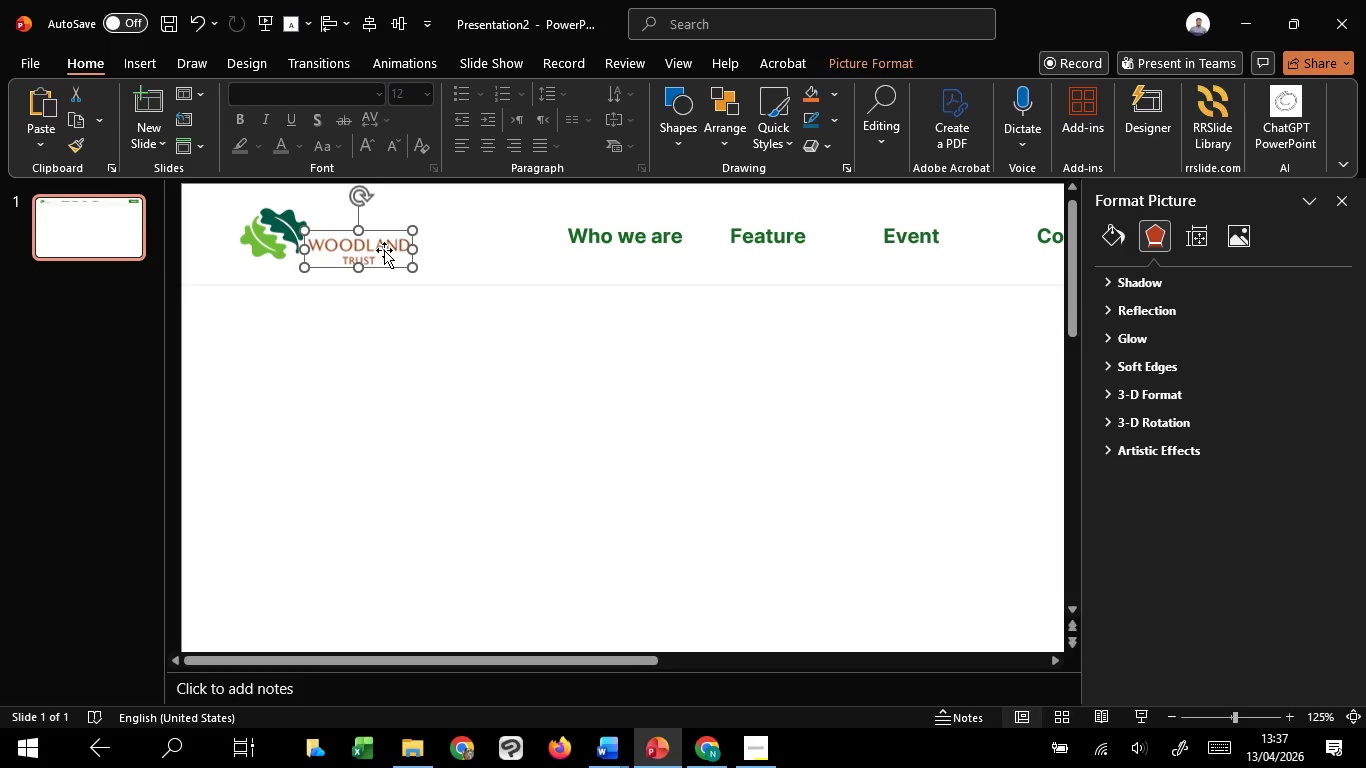 
left_click_drag(start_coordinate=[384, 250], to_coordinate=[398, 240])
 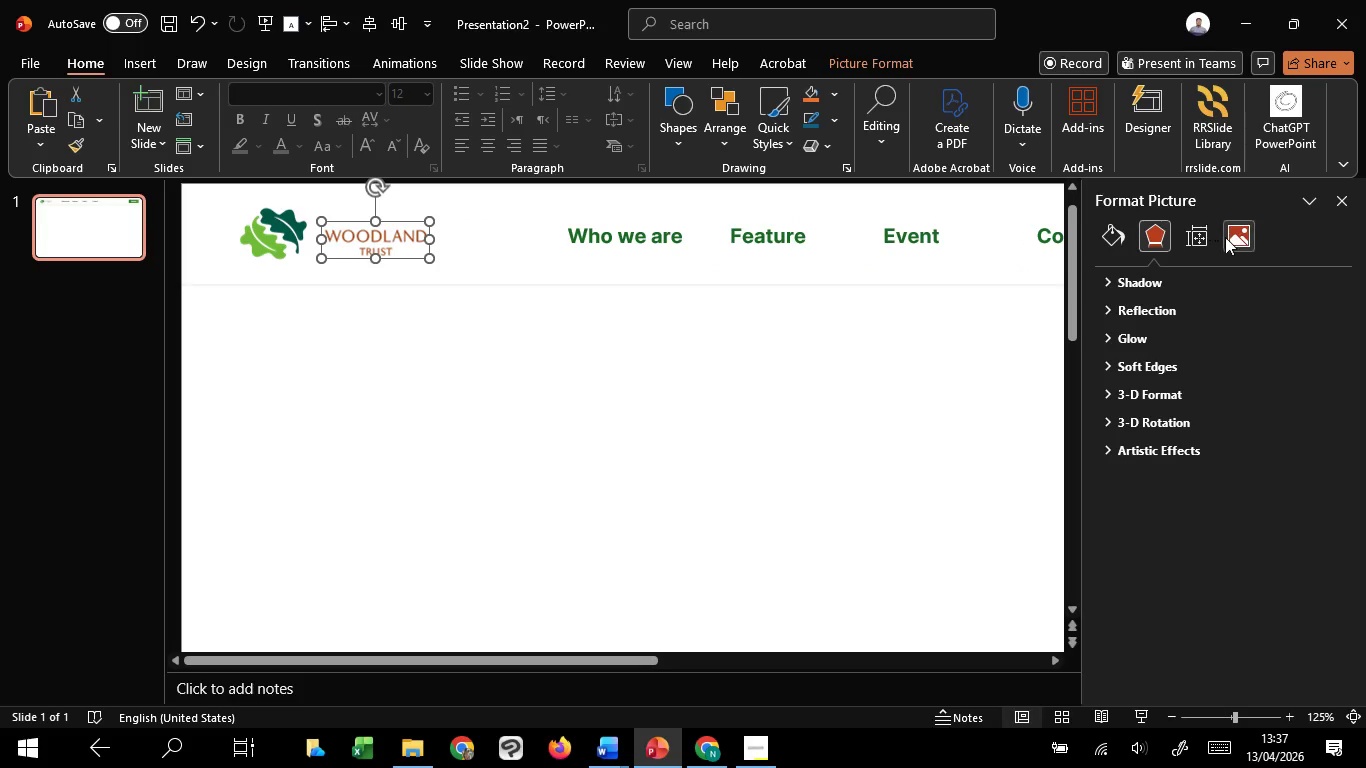 
left_click([1226, 237])
 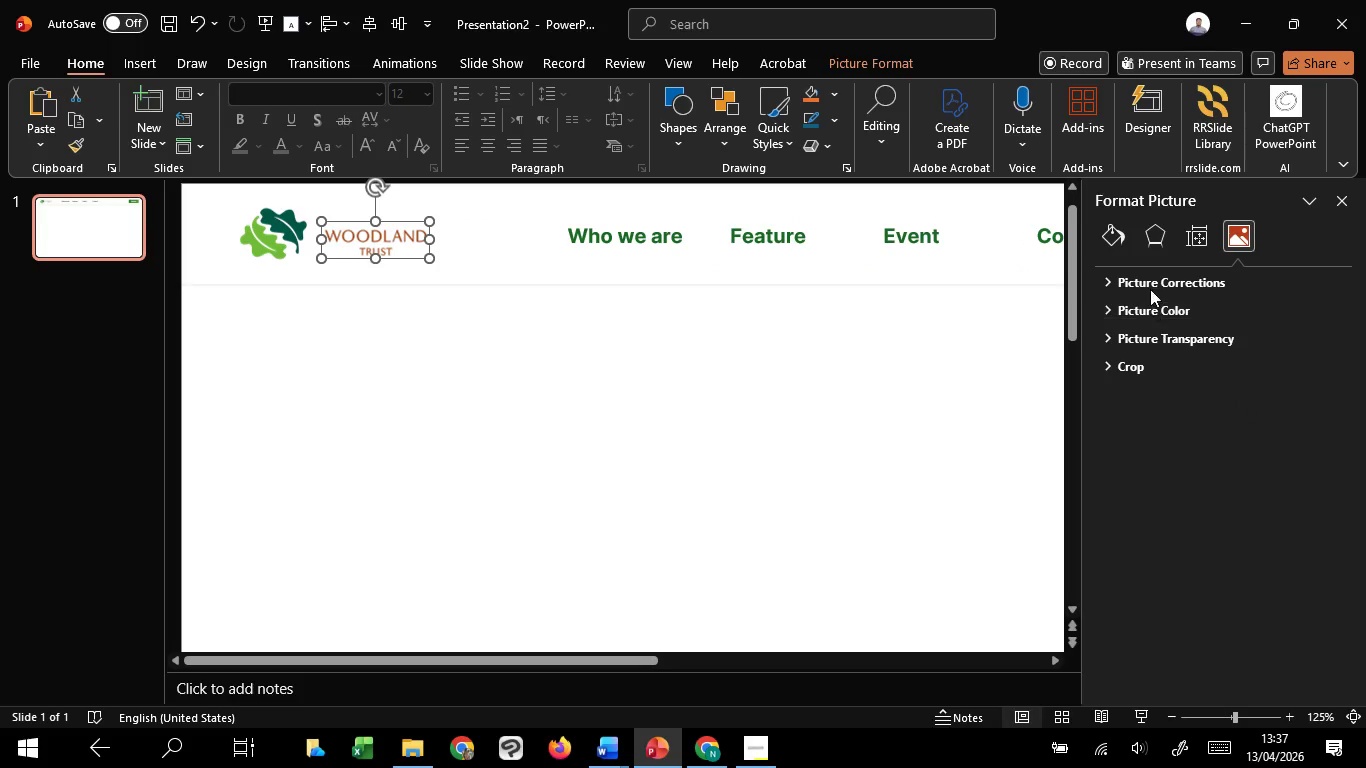 
left_click([1150, 287])
 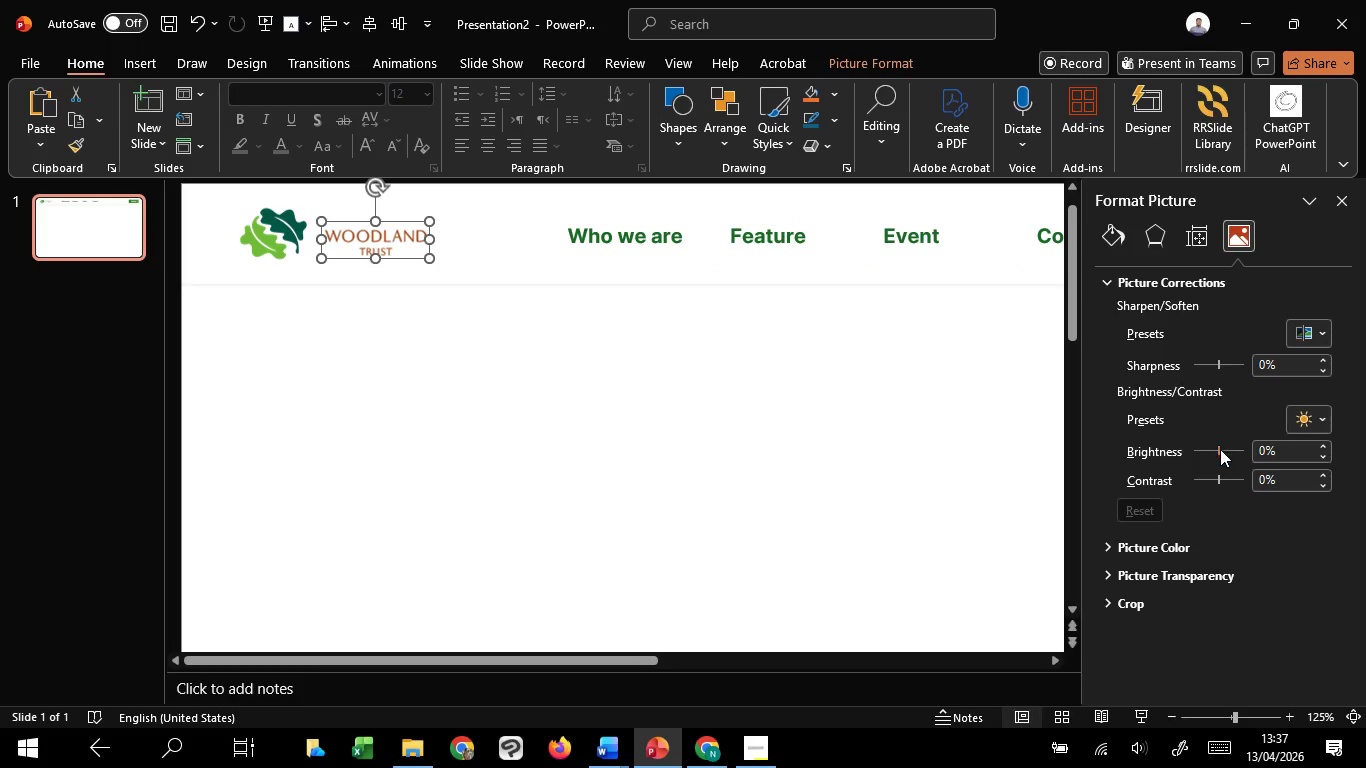 
left_click_drag(start_coordinate=[1222, 449], to_coordinate=[1083, 461])
 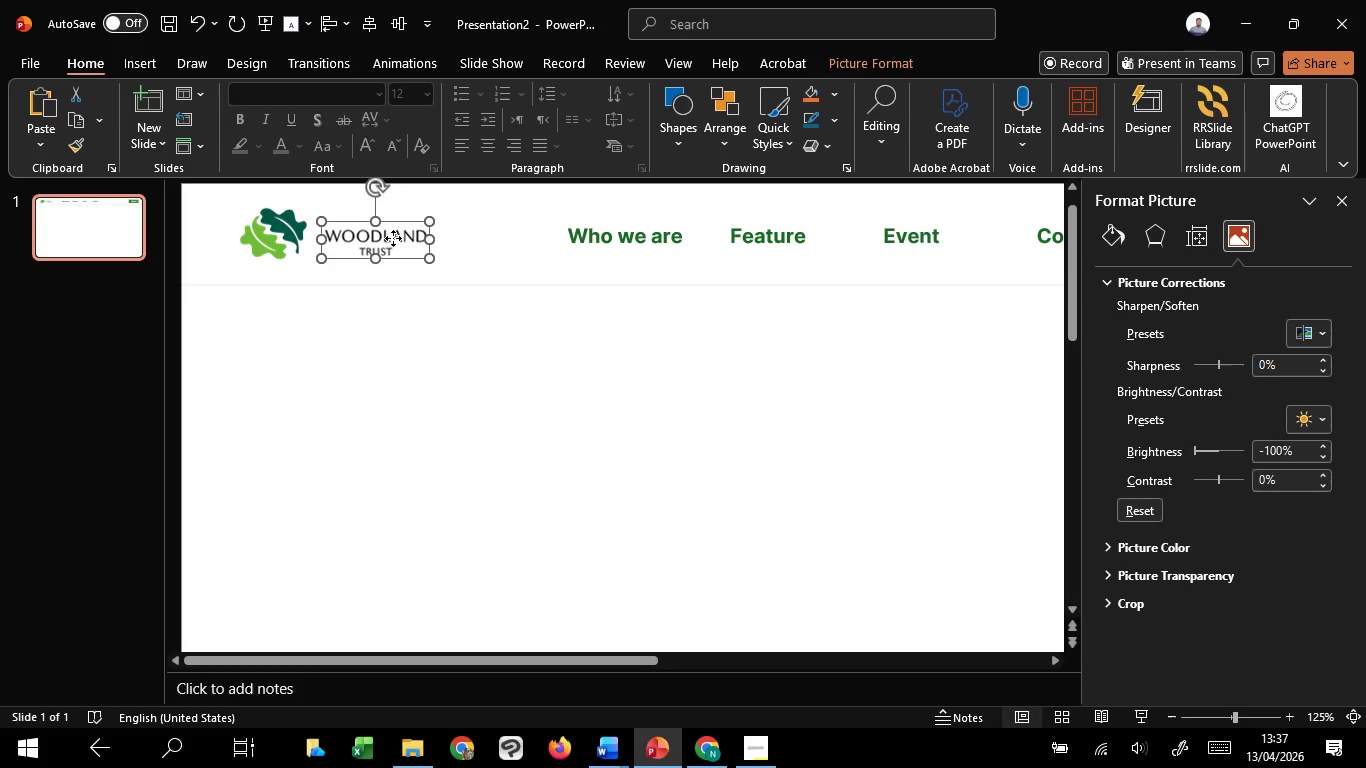 
hold_key(key=ShiftLeft, duration=1.27)
left_click([262, 241])
 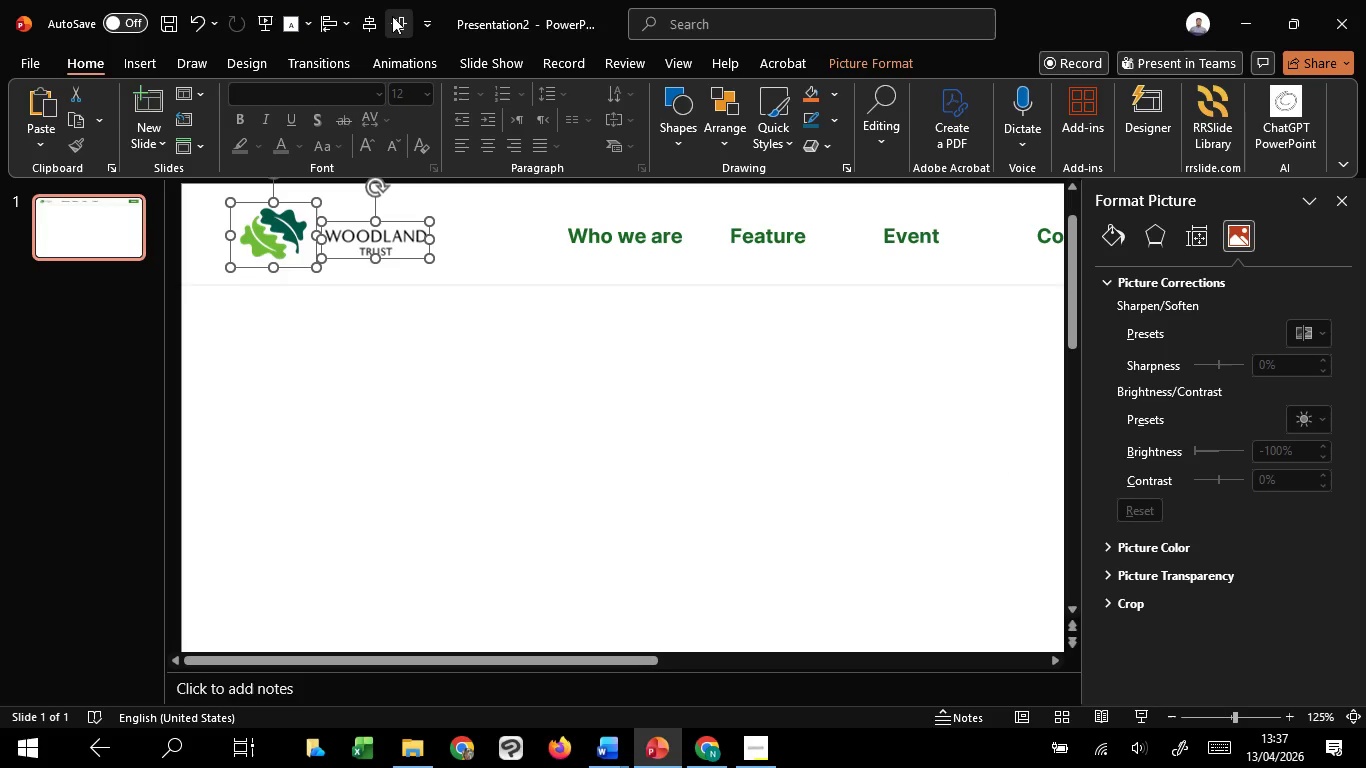 
left_click([402, 19])
 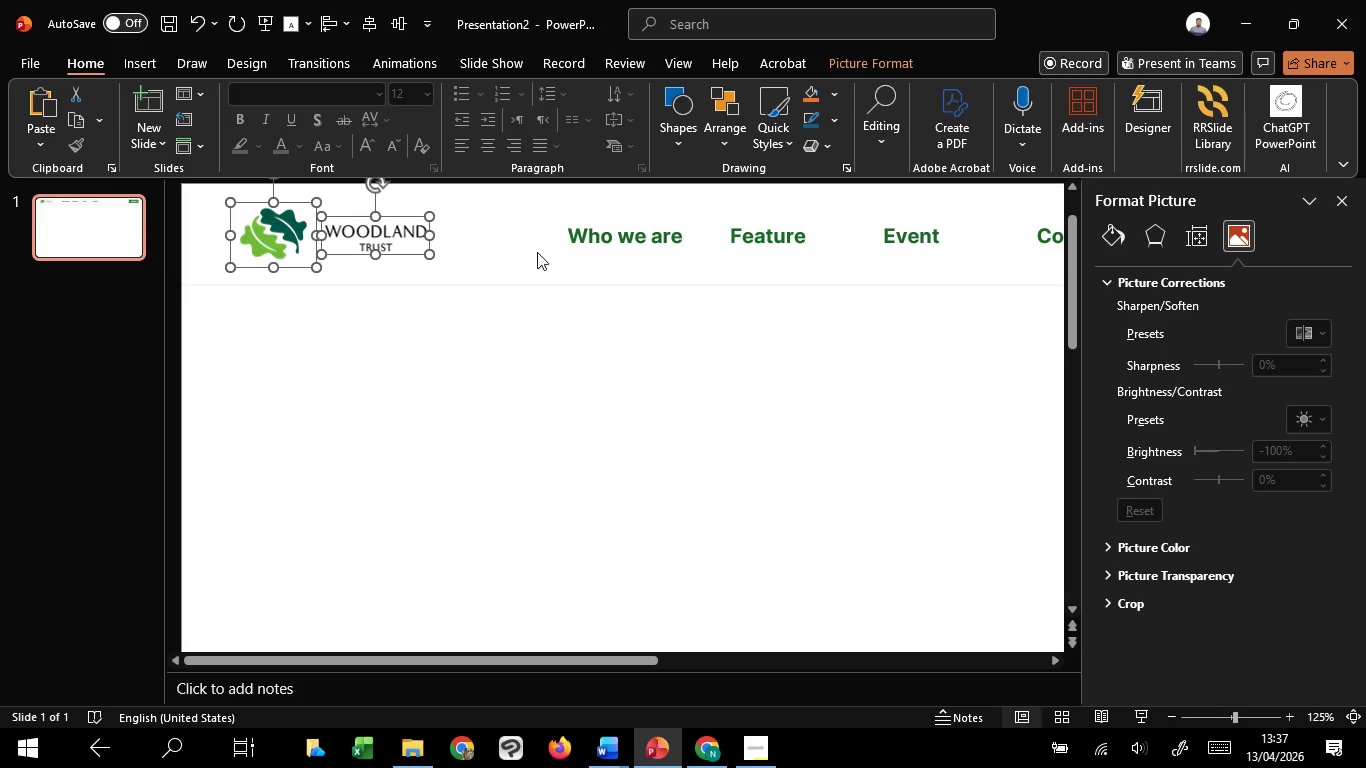 
hold_key(key=ShiftLeft, duration=1.5)
left_click([573, 228])
 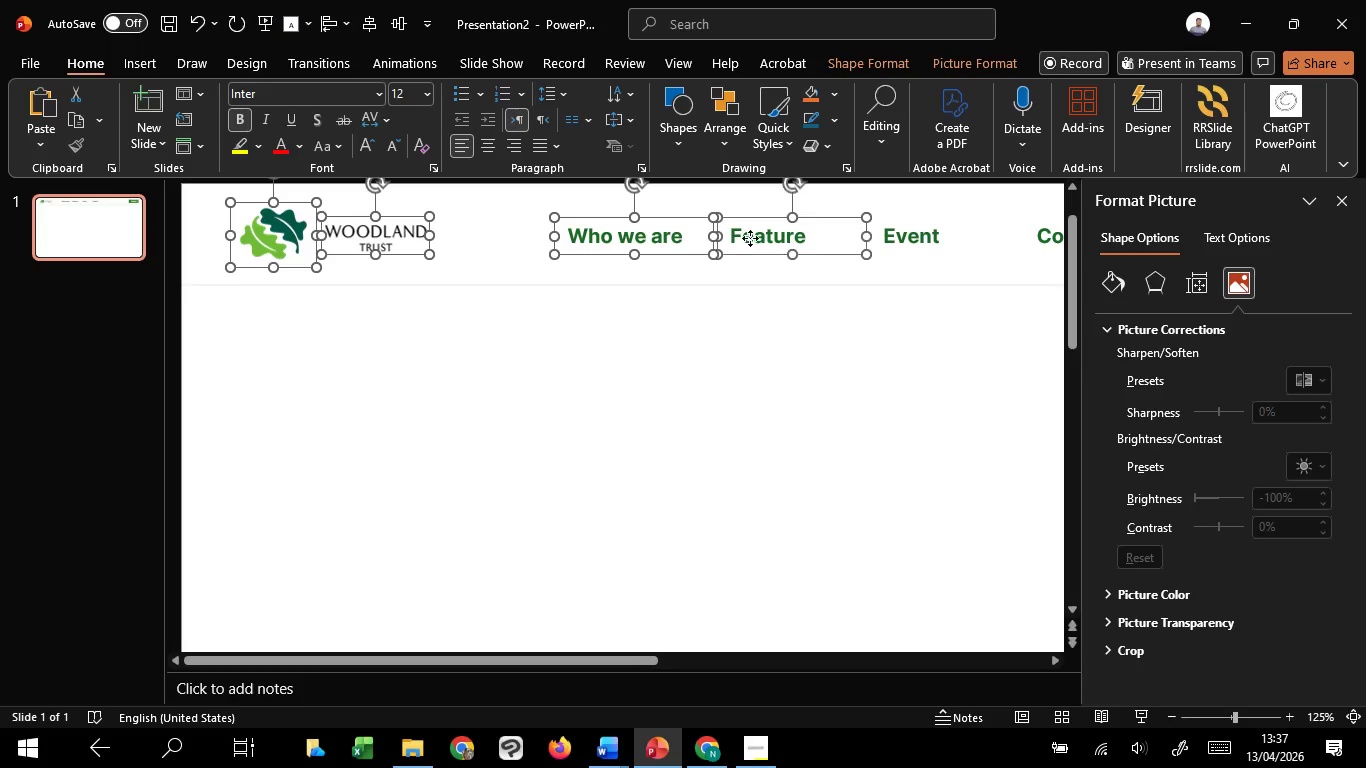 
left_click([750, 238])
 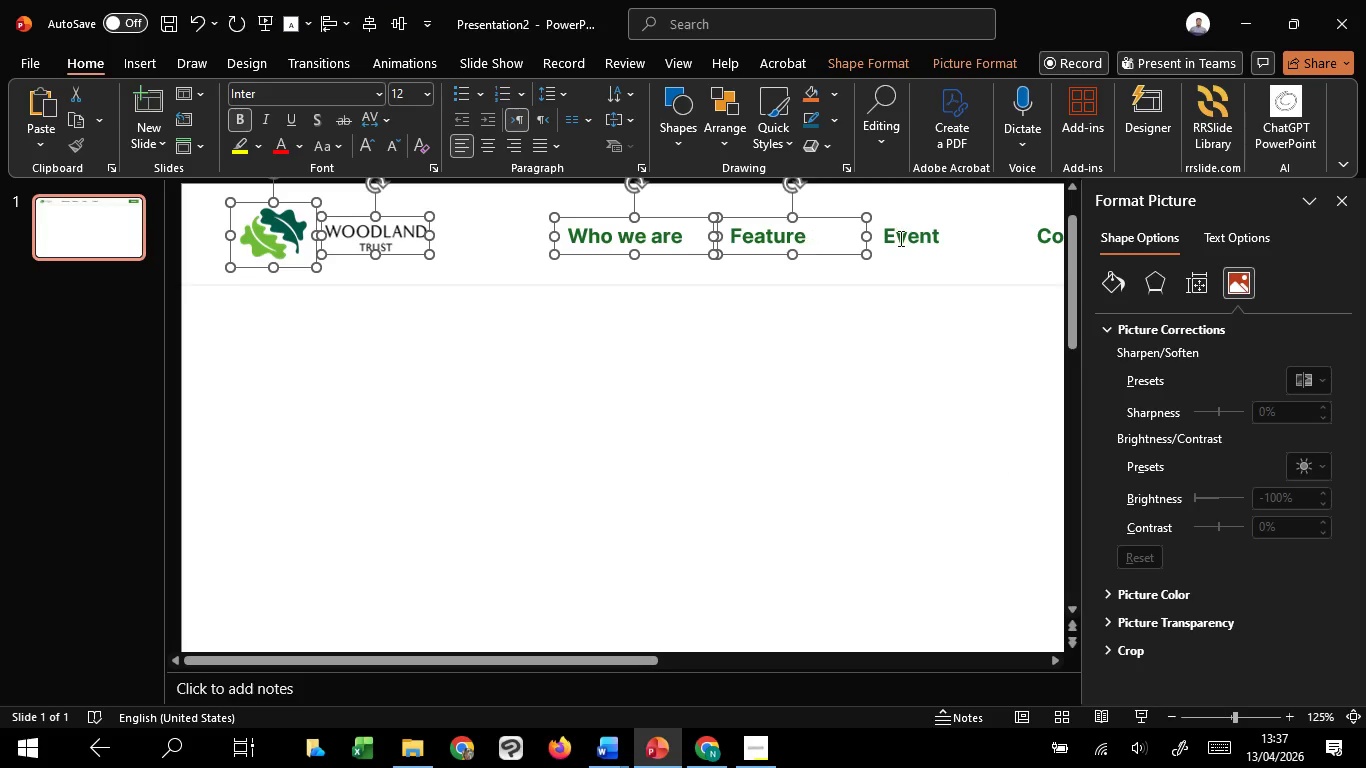 
hold_key(key=ShiftLeft, duration=1.5)
double_click([899, 238])
 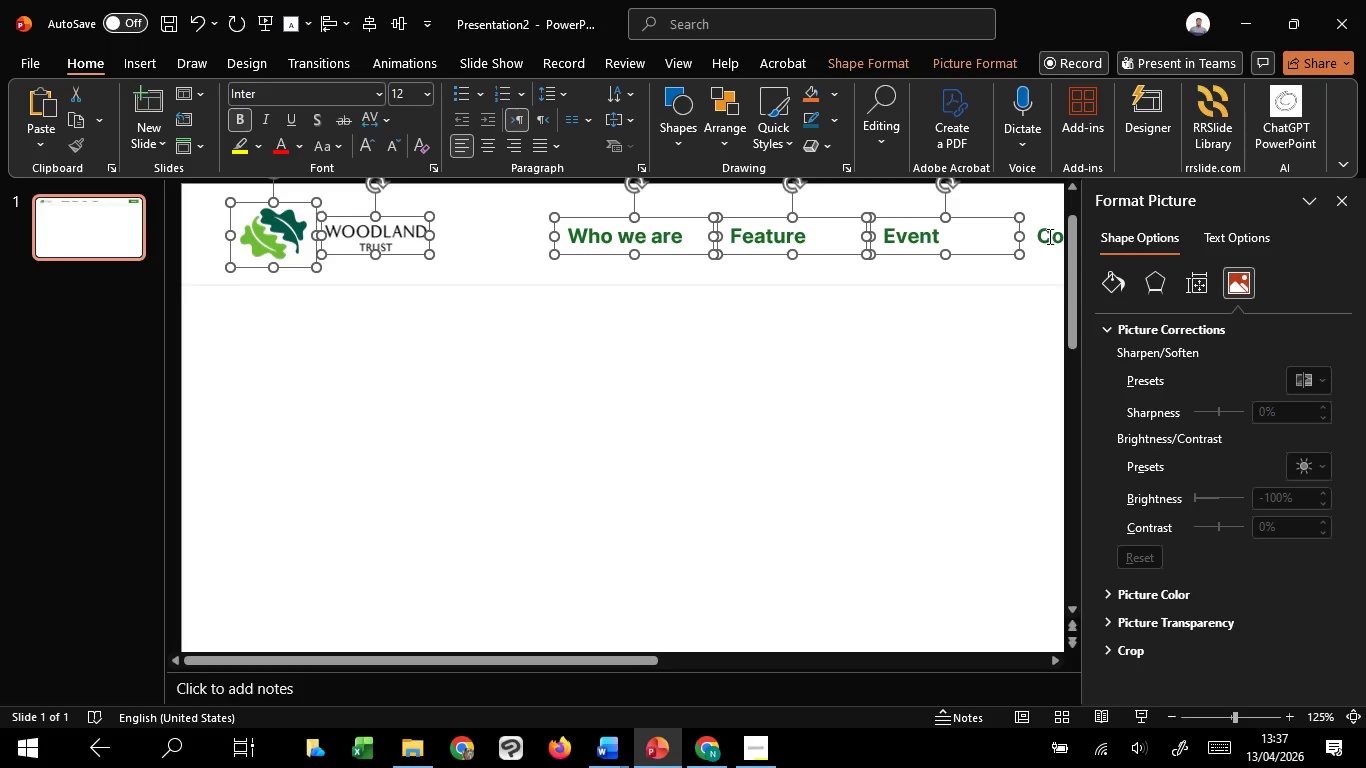 
left_click([1048, 236])
 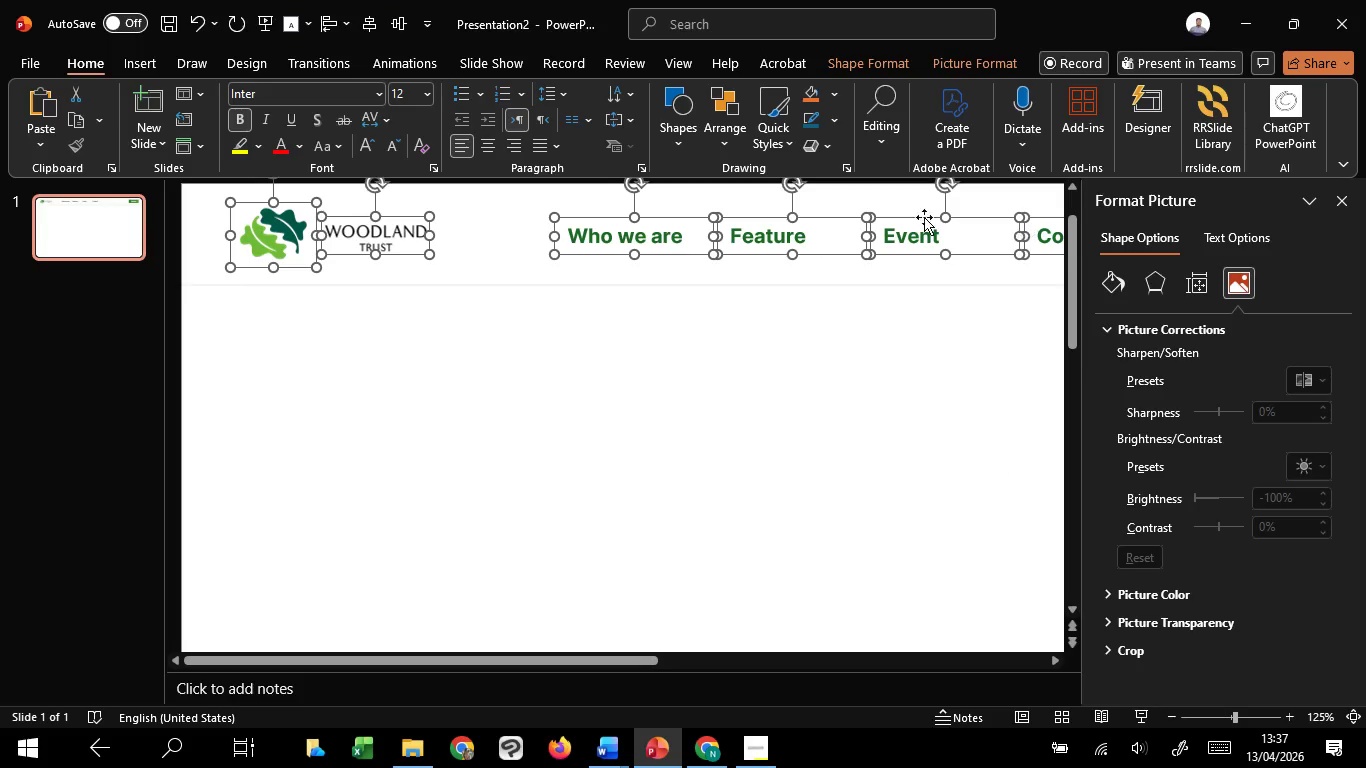 
hold_key(key=ShiftLeft, duration=0.64)
 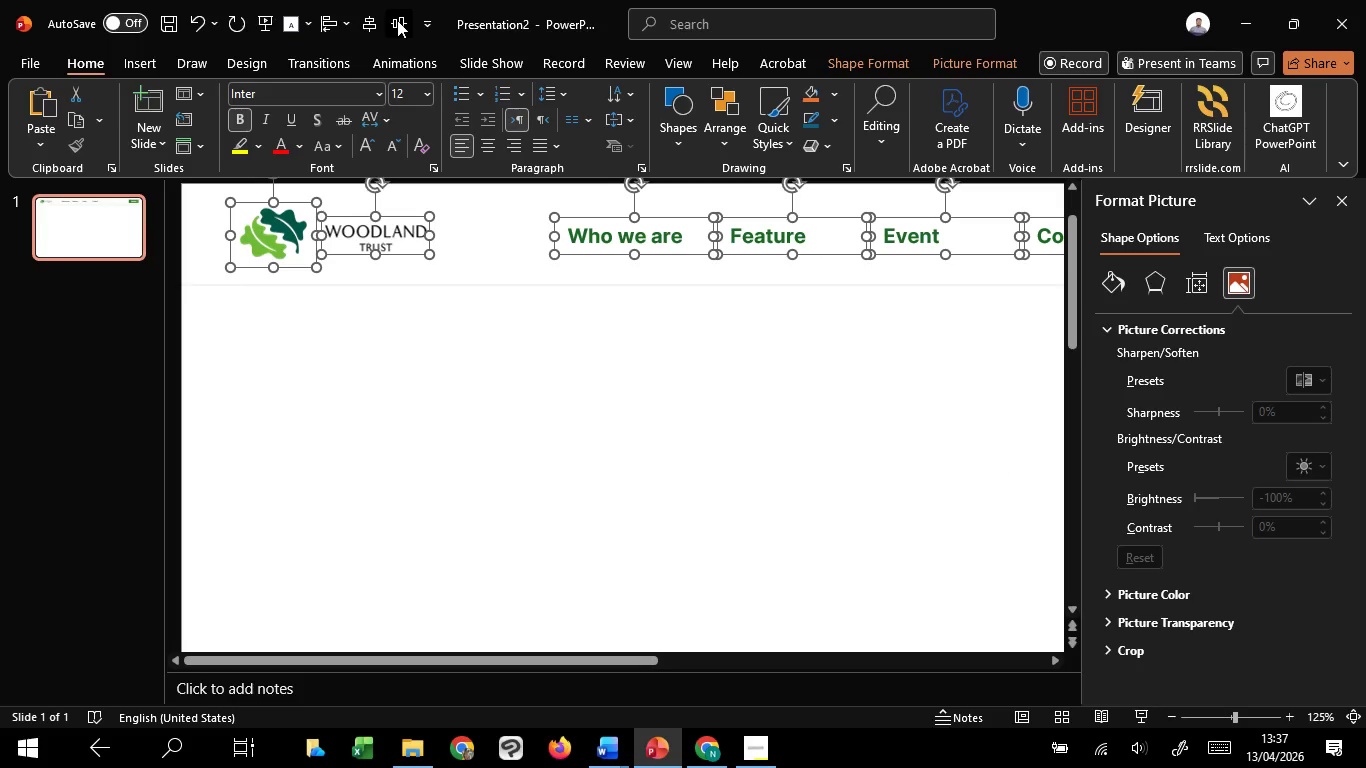 
left_click([397, 20])
 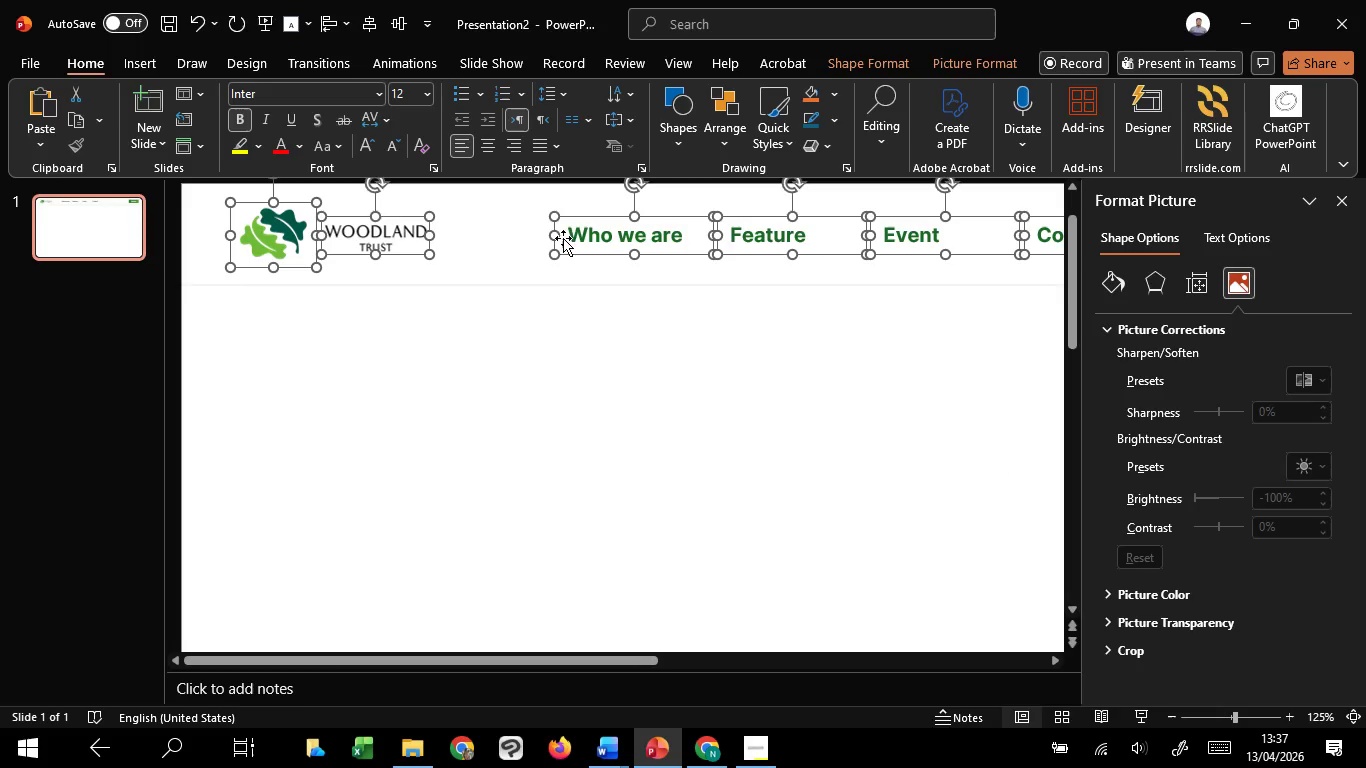 
hold_key(key=ControlLeft, duration=0.77)
scroll: coordinate [840, 544], scroll_direction: down, amount: 2.0
 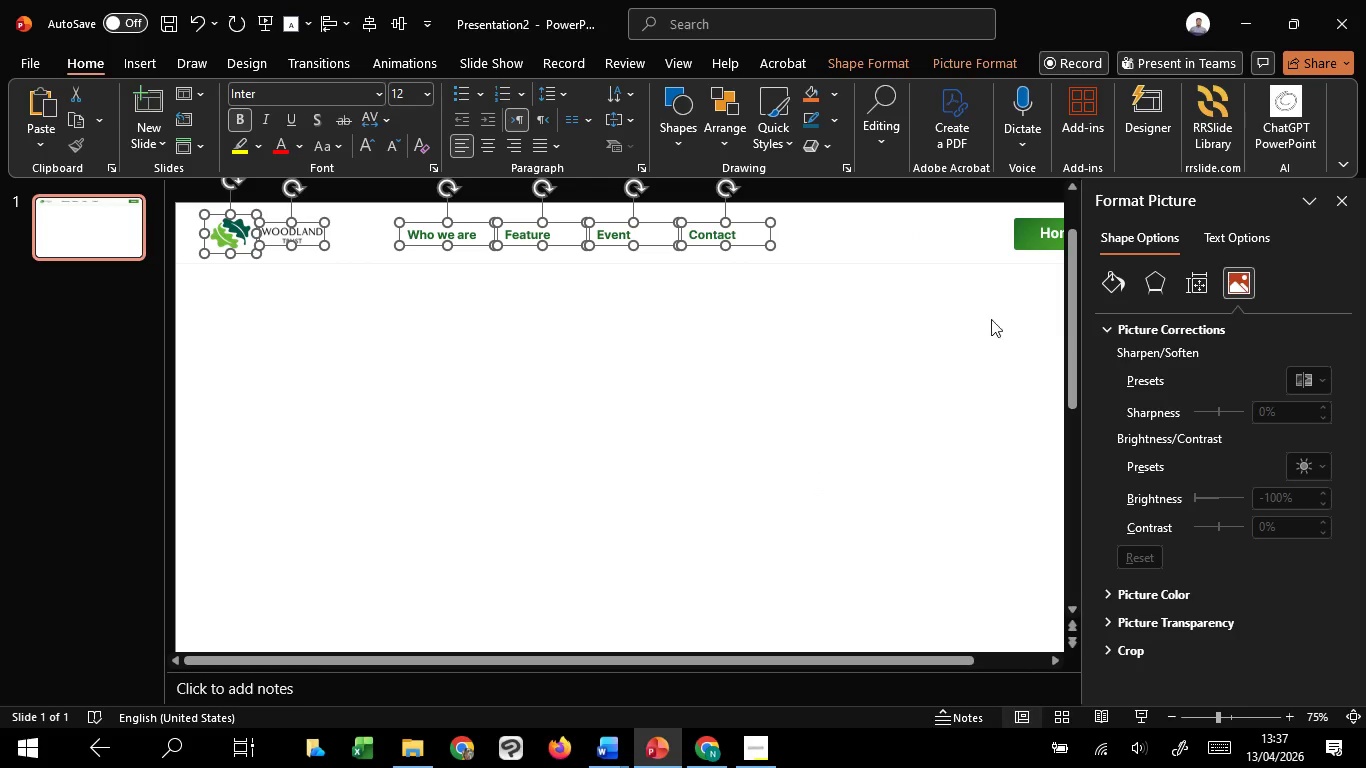 
hold_key(key=ShiftLeft, duration=1.52)
left_click([1020, 247])
 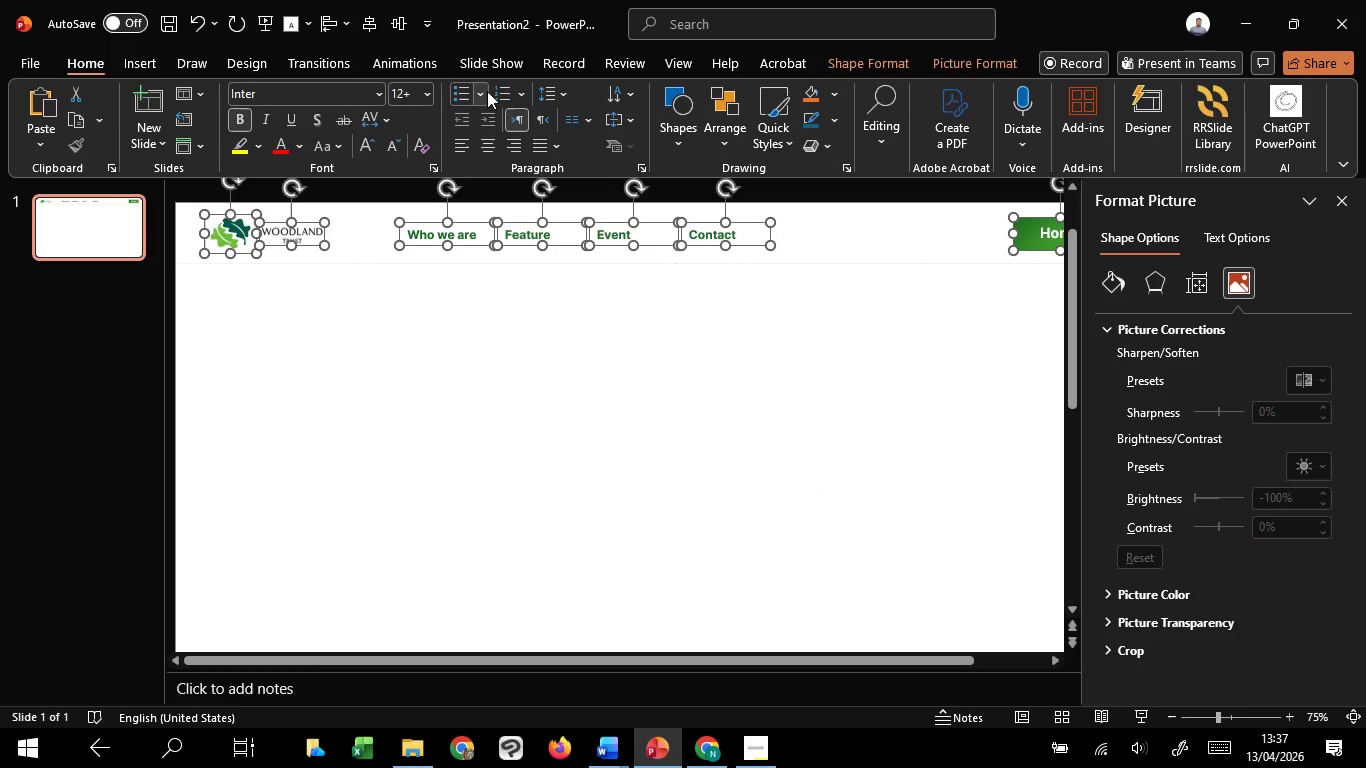 
left_click([397, 20])
 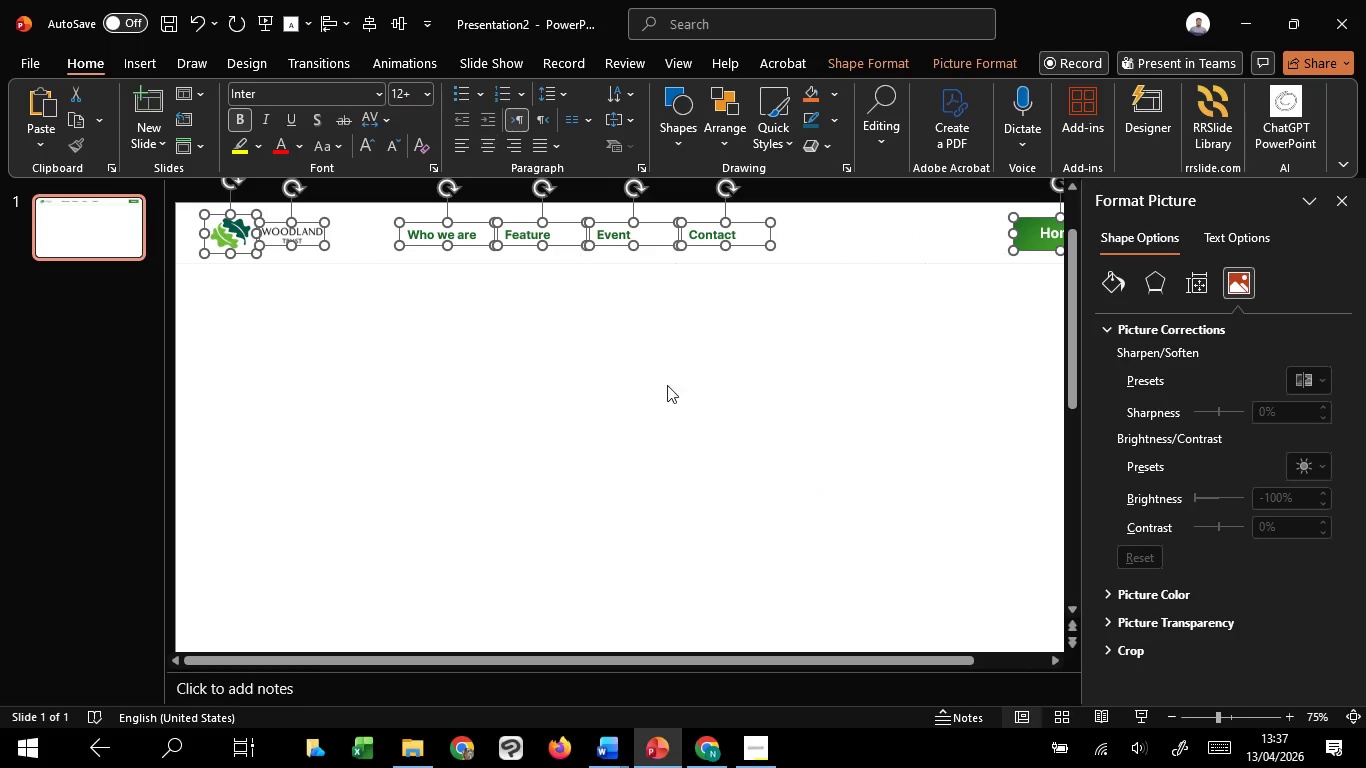 
left_click([715, 463])
 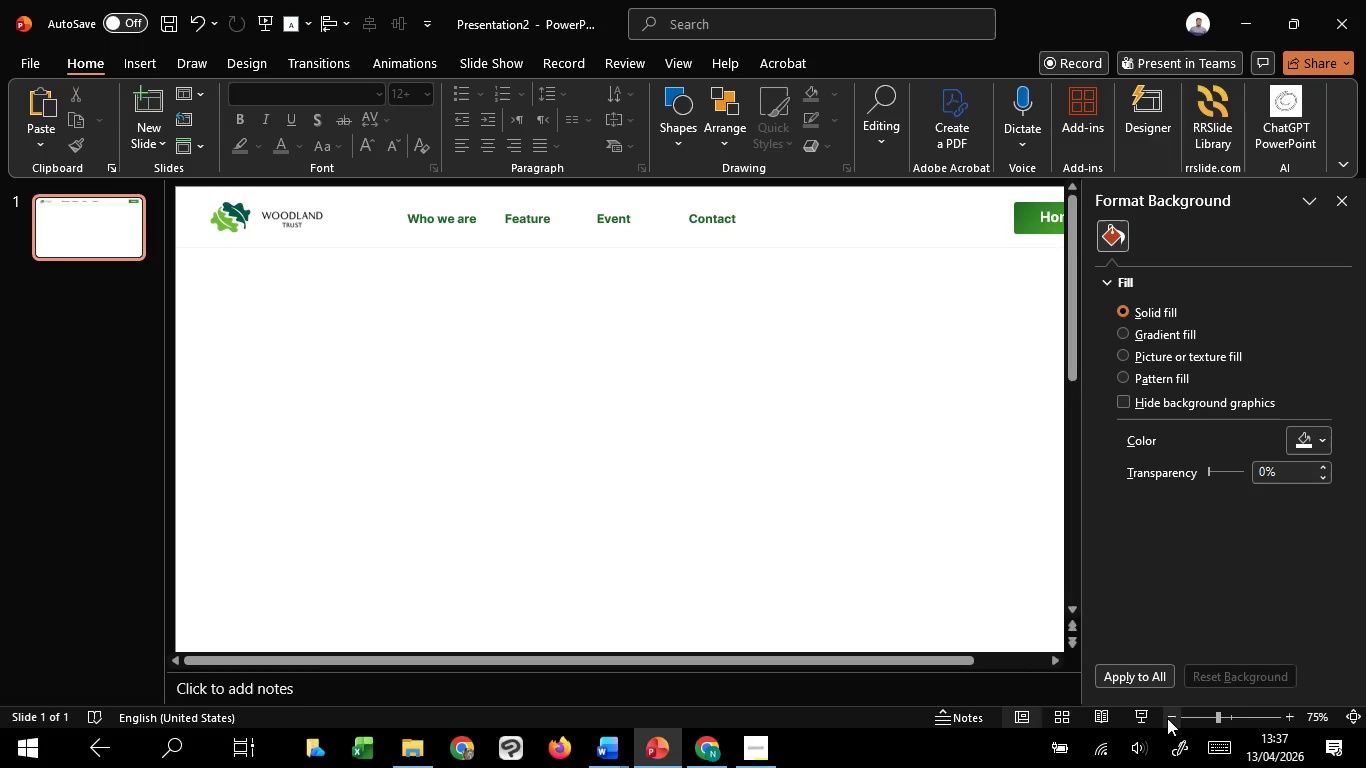 
left_click([1144, 719])
 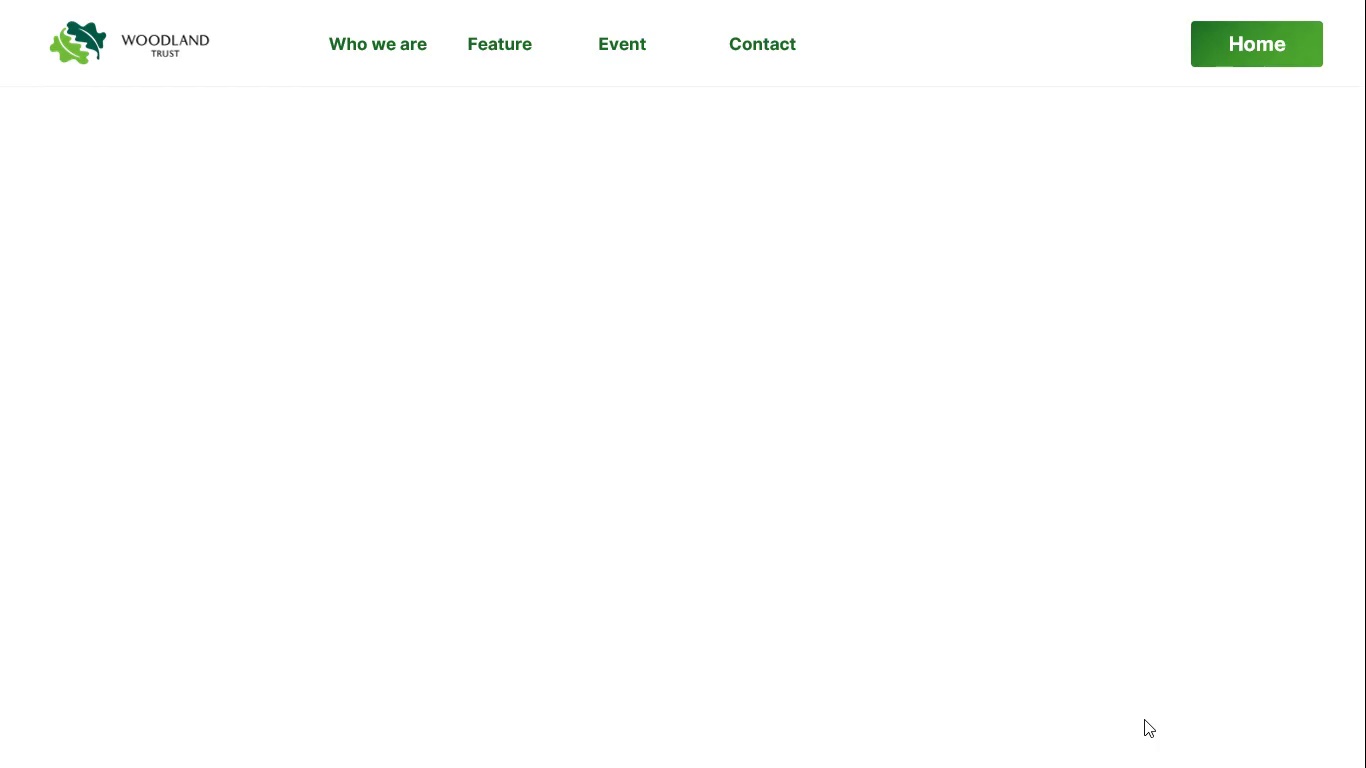 
wait(6.42)
 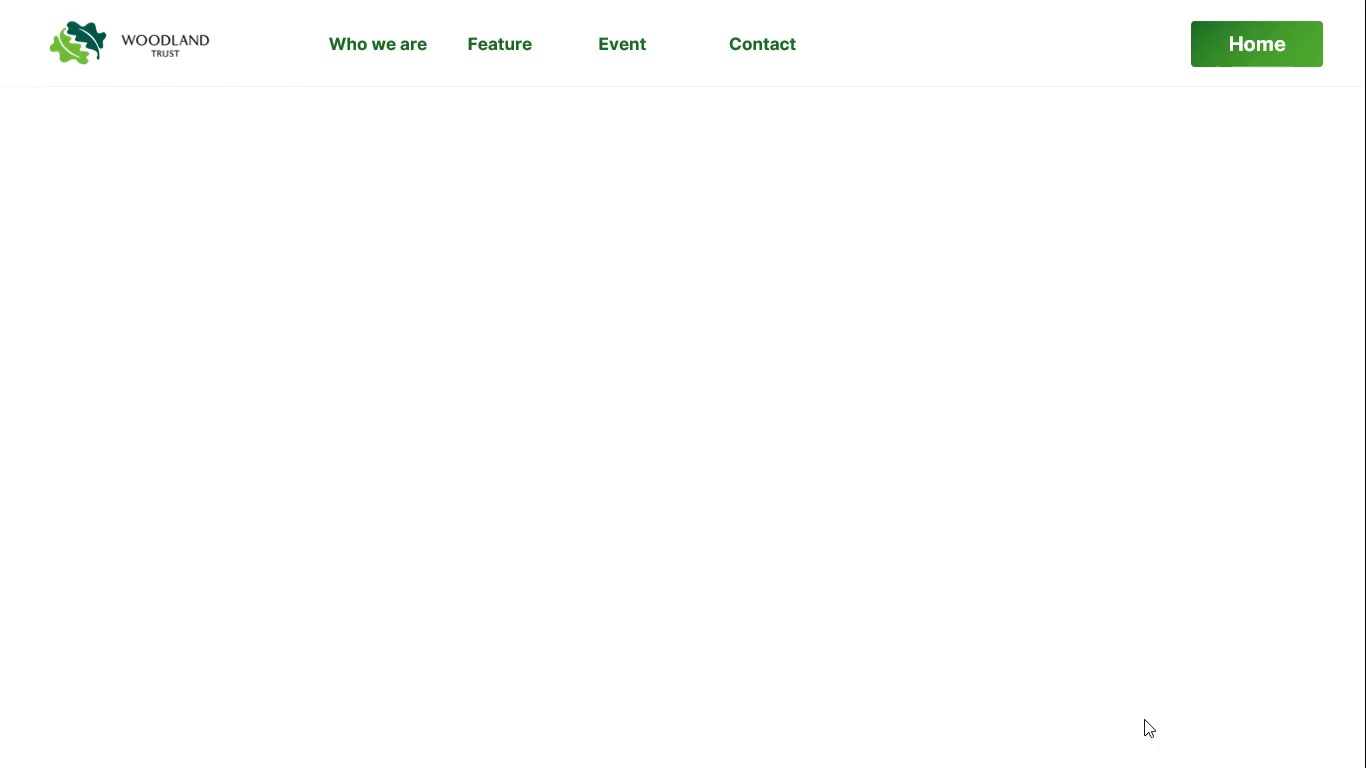 
key(Escape)
 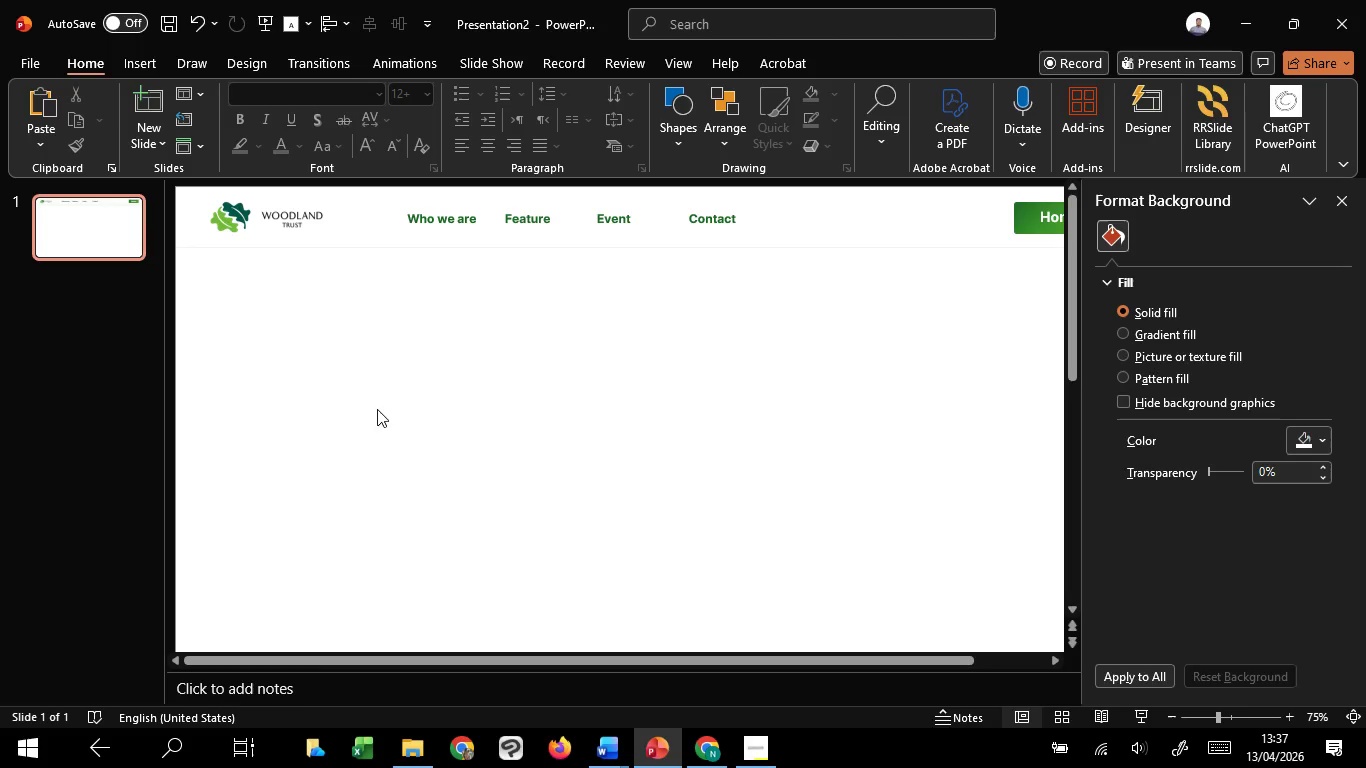 
left_click([384, 403])
 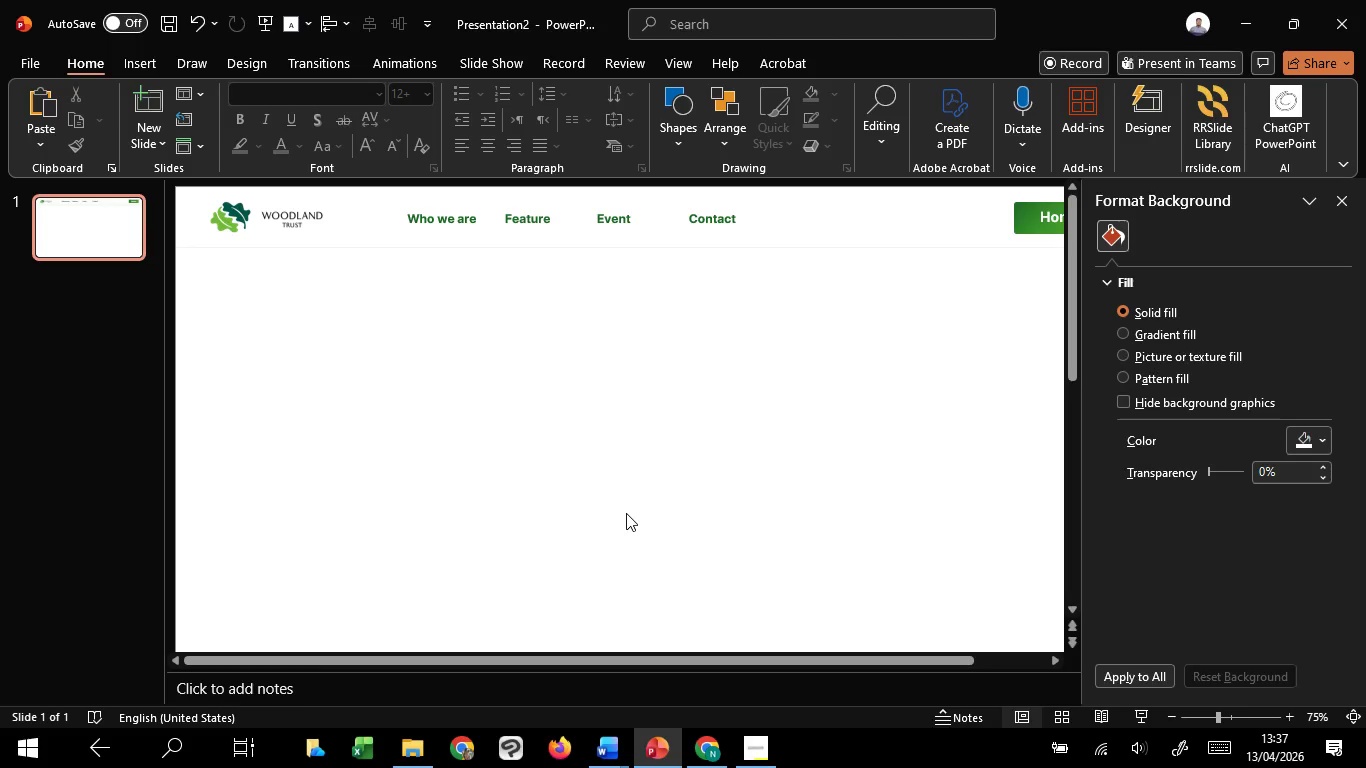 
hold_key(key=ControlLeft, duration=1.52)
scroll: coordinate [626, 513], scroll_direction: down, amount: 1.0
 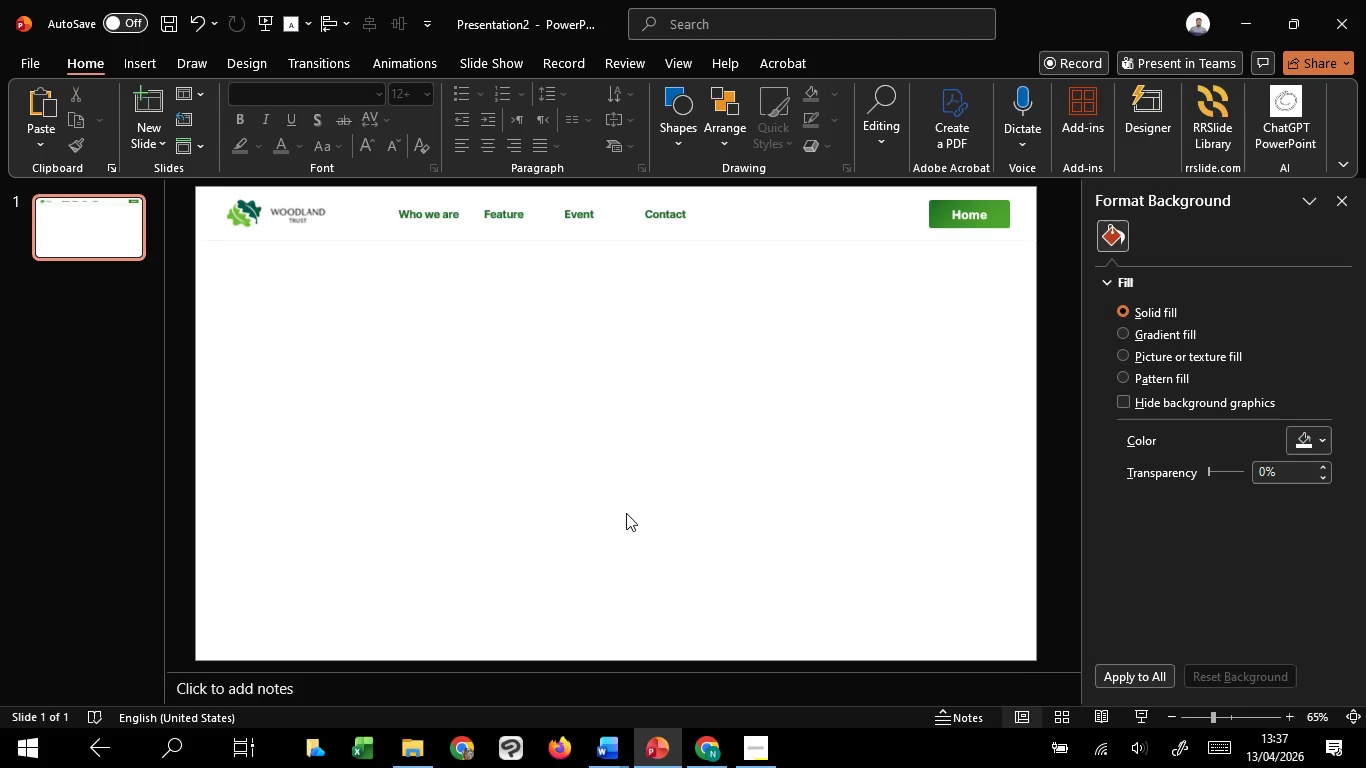 
hold_key(key=ControlLeft, duration=1.51)
scroll: coordinate [626, 513], scroll_direction: none, amount: 0.0
 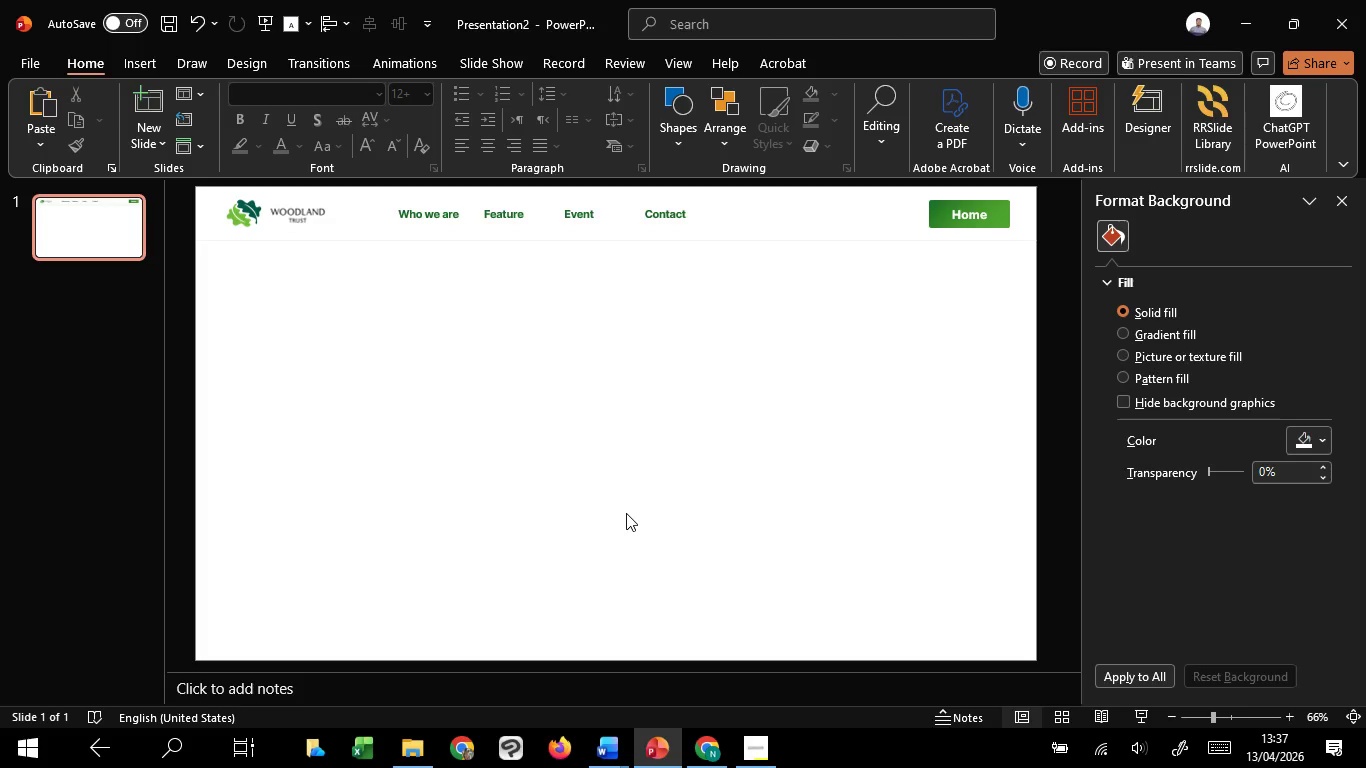 
hold_key(key=ControlLeft, duration=0.34)
 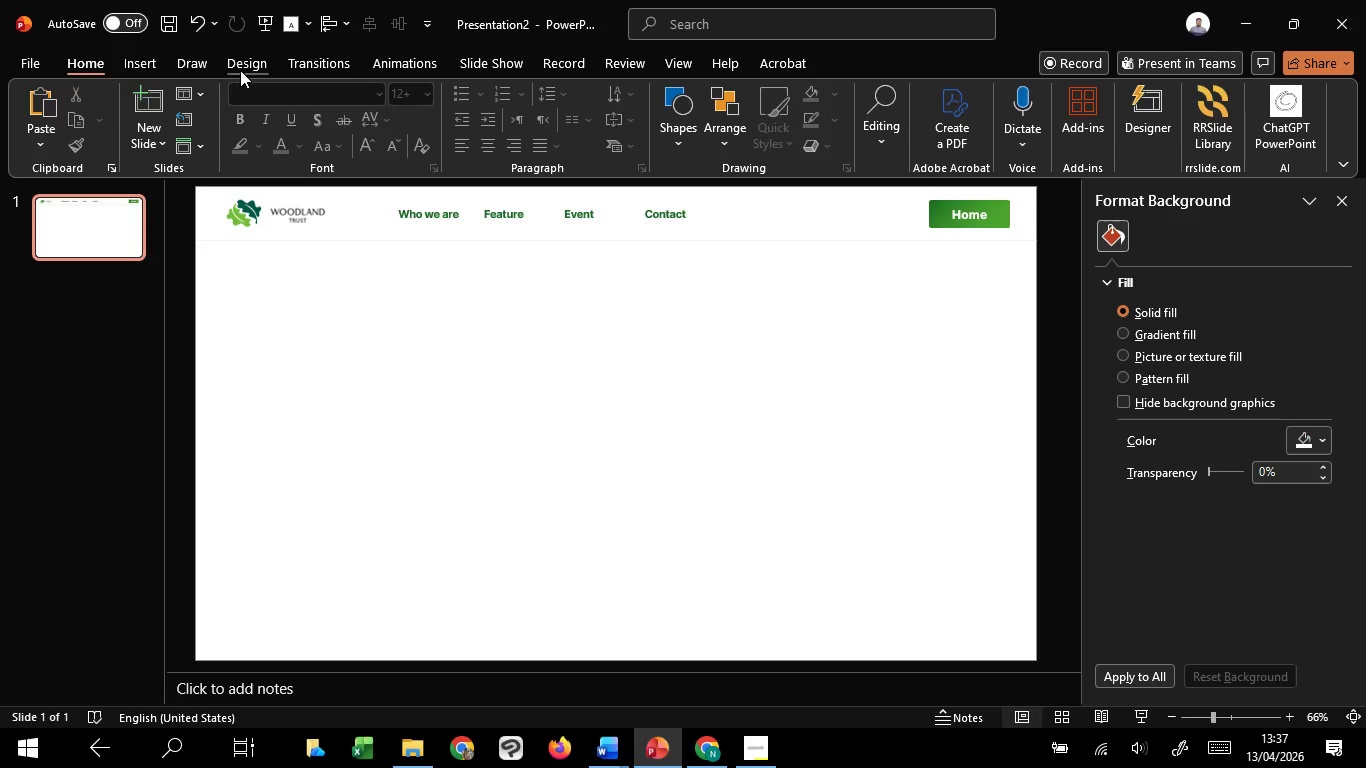 
left_click([240, 70])
 